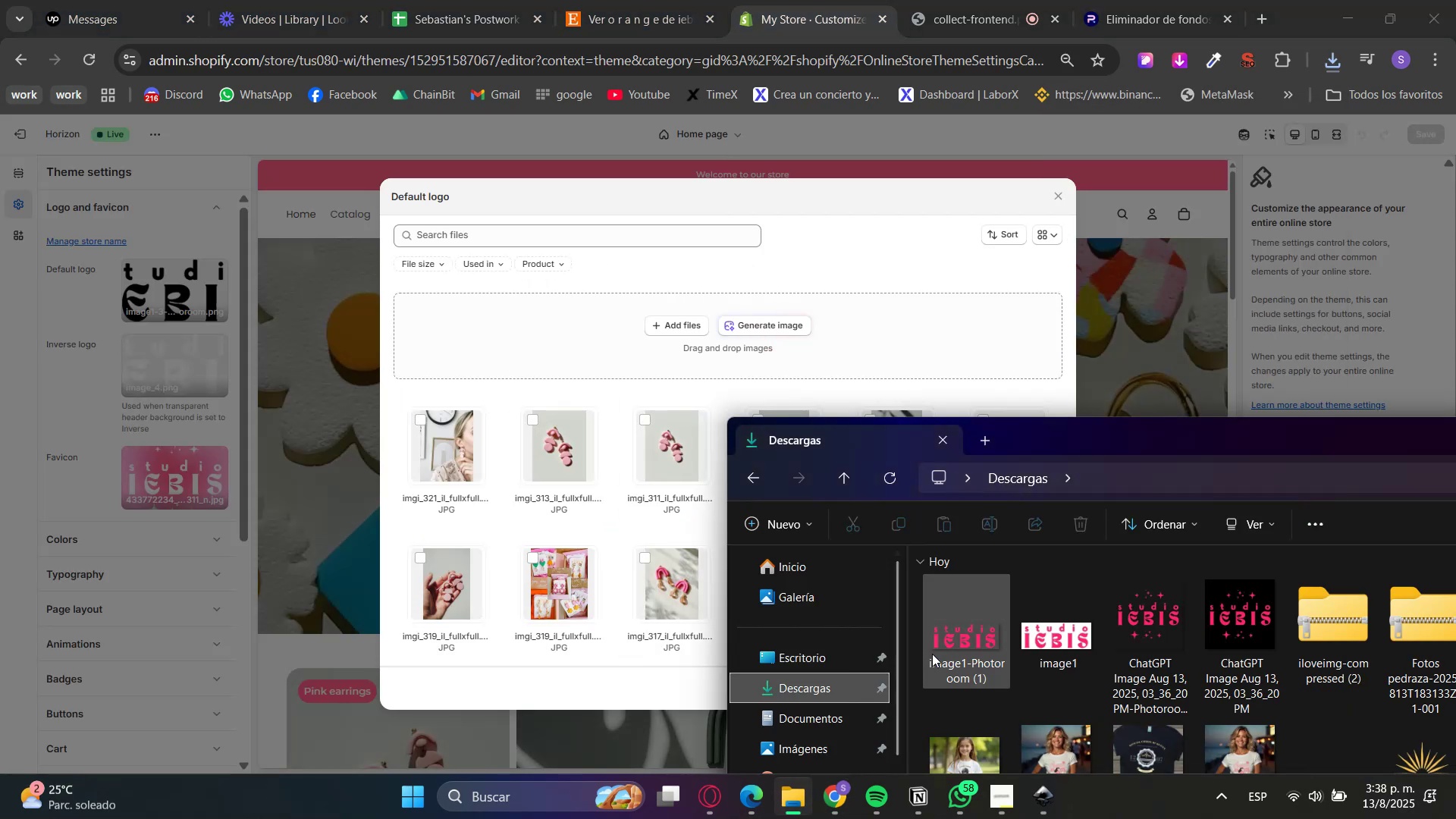 
left_click_drag(start_coordinate=[974, 639], to_coordinate=[592, 447])
 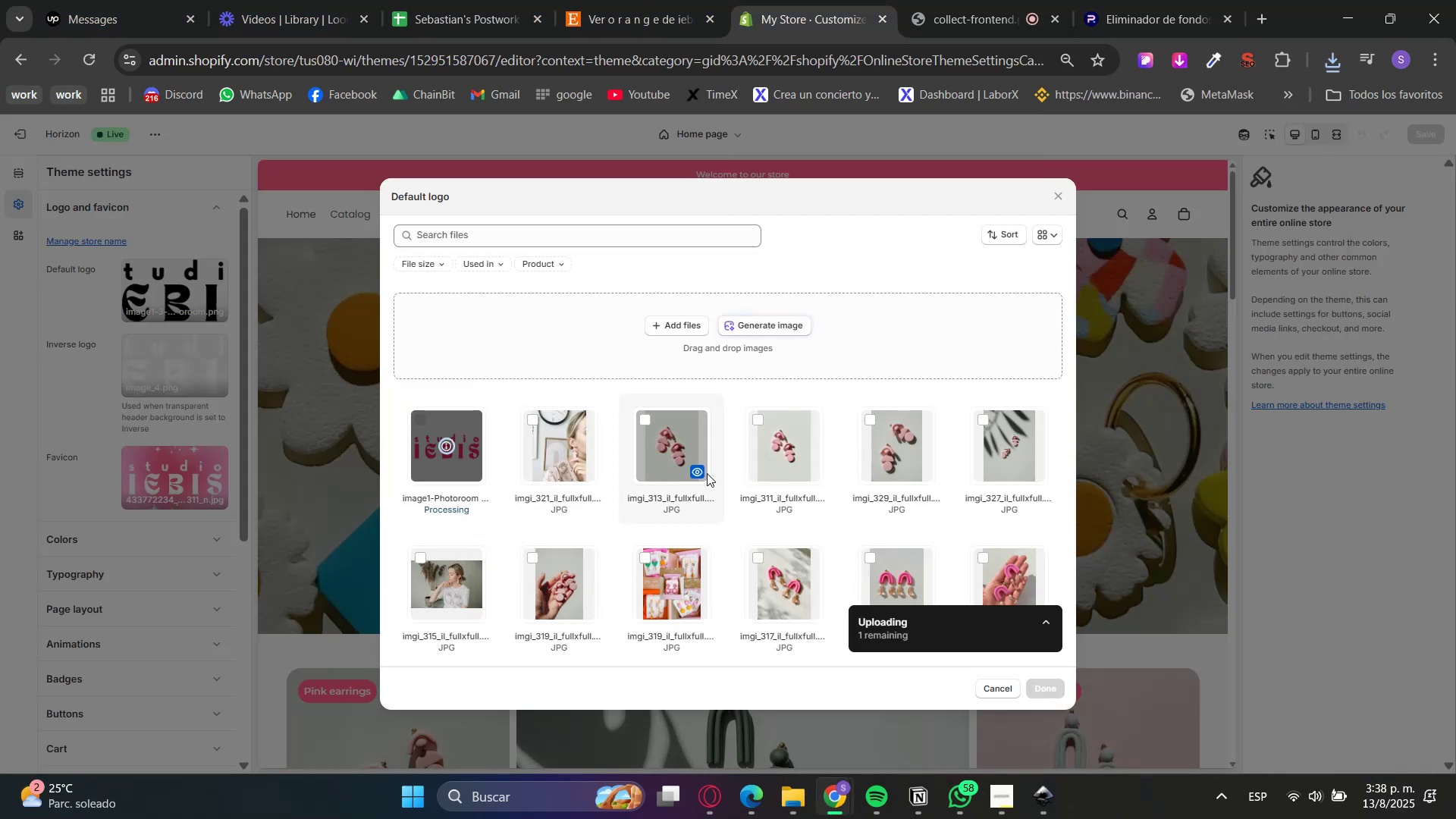 
mouse_move([780, 516])
 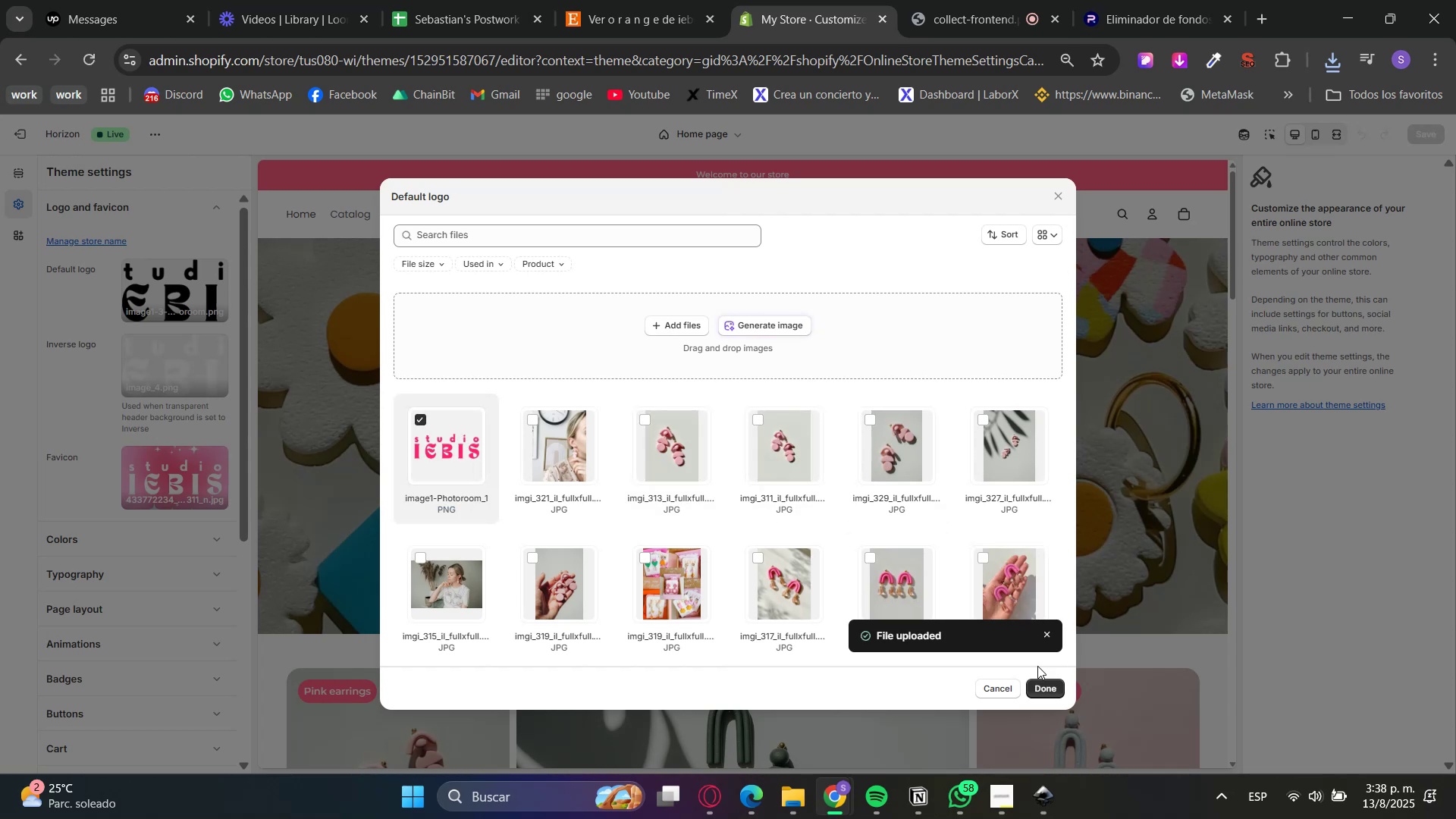 
left_click([1042, 698])
 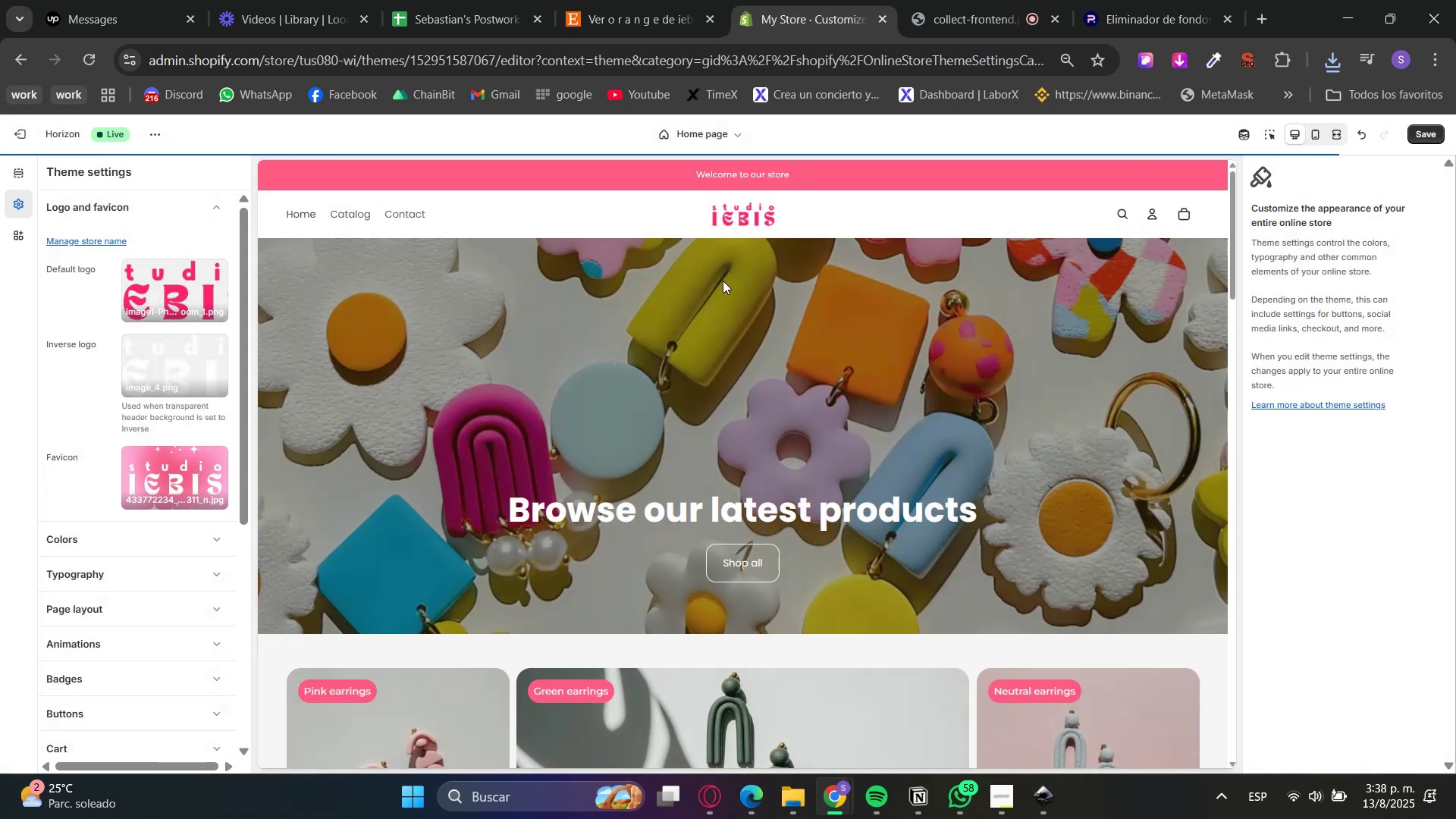 
scroll: coordinate [1091, 416], scroll_direction: down, amount: 4.0
 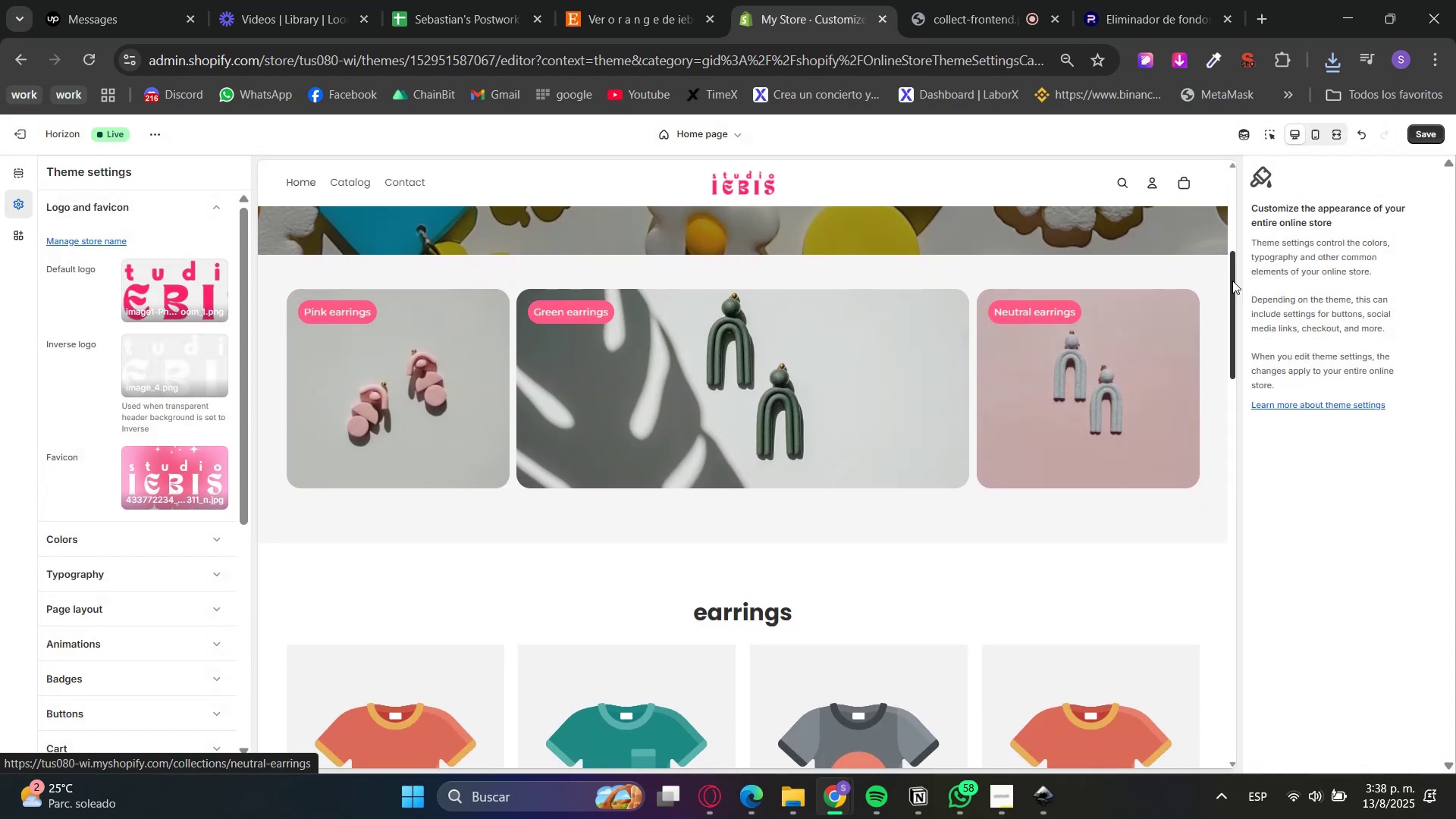 
scroll: coordinate [1125, 403], scroll_direction: up, amount: 1.0
 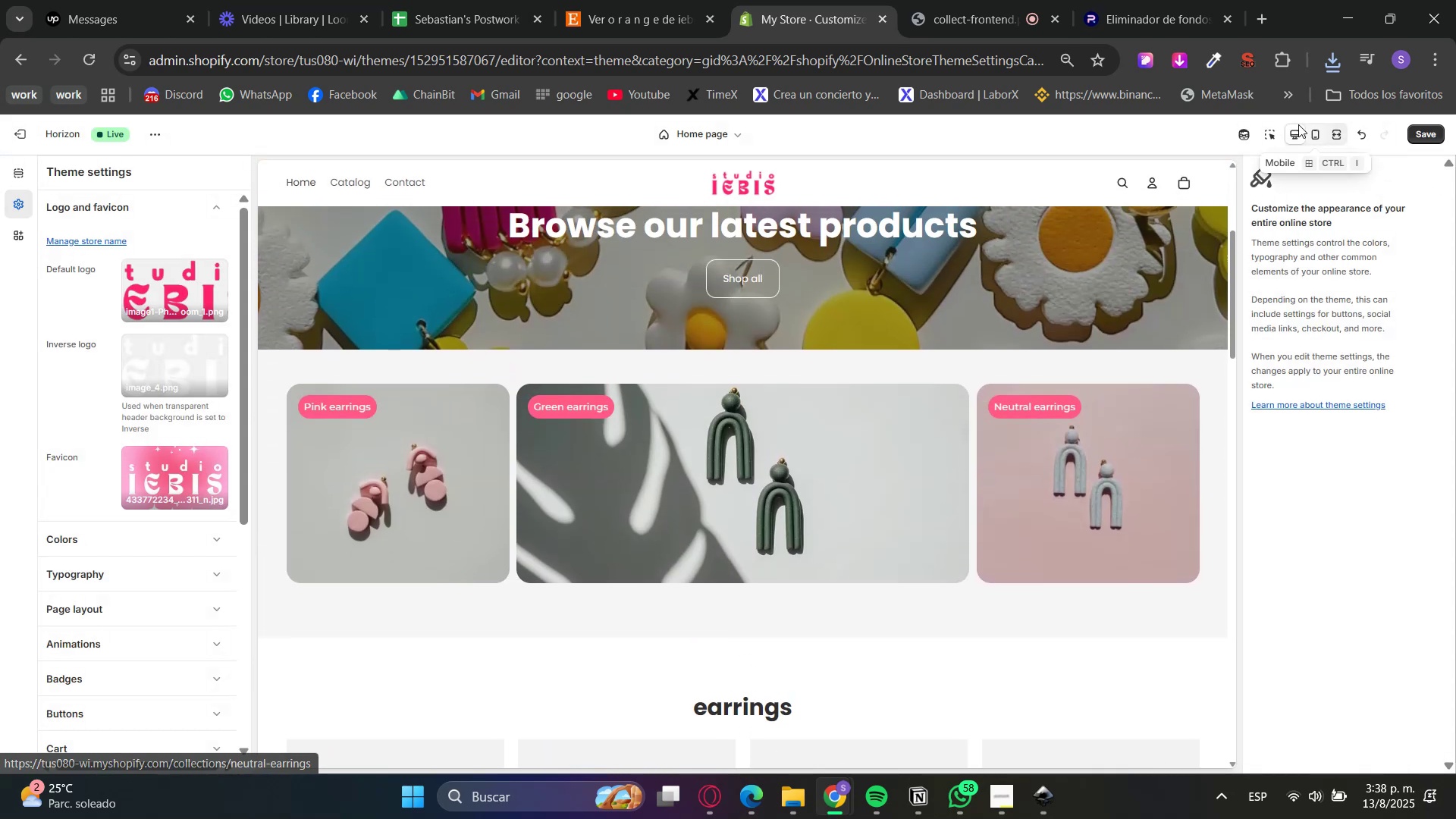 
left_click([1268, 141])
 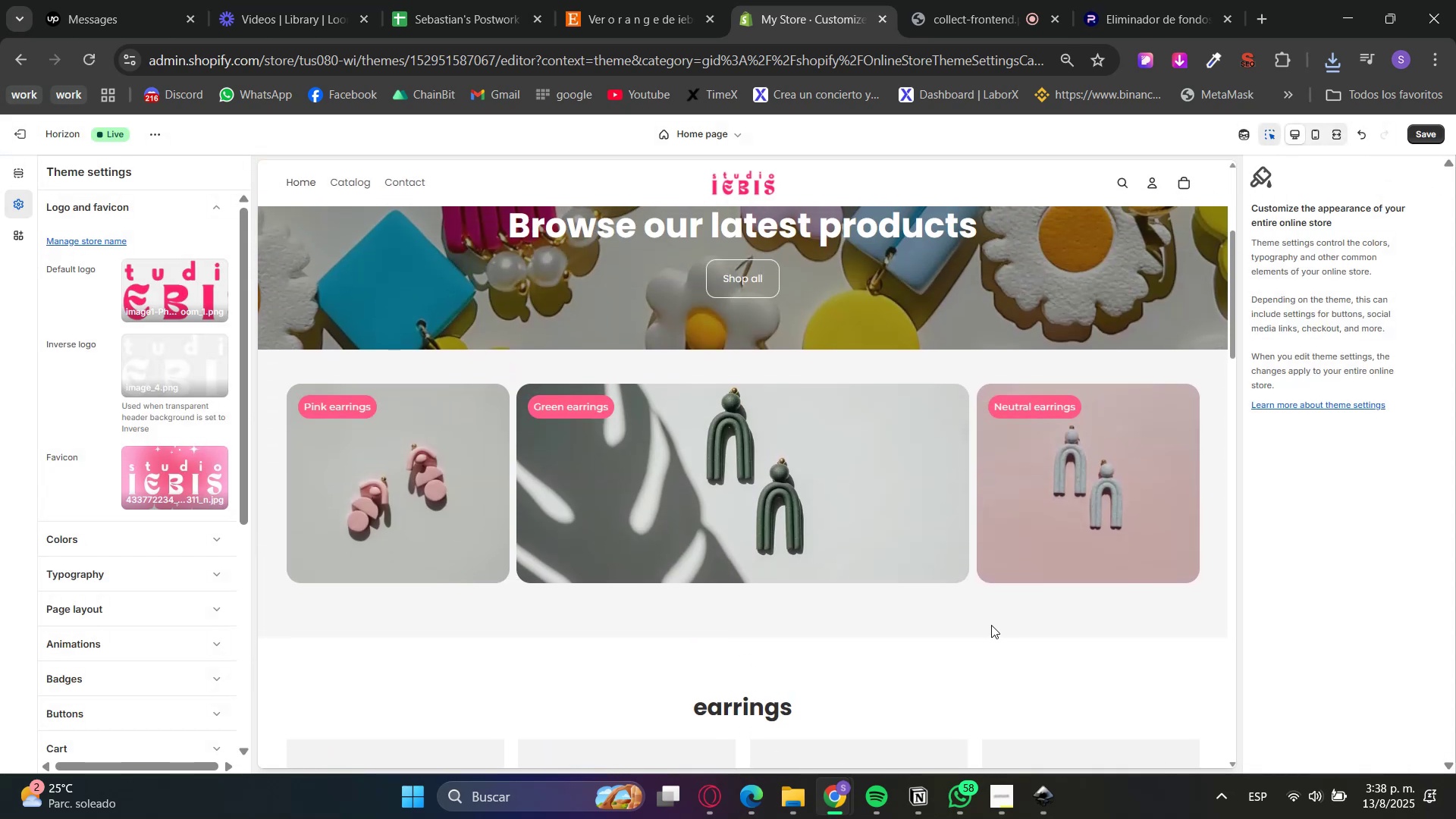 
left_click([960, 601])
 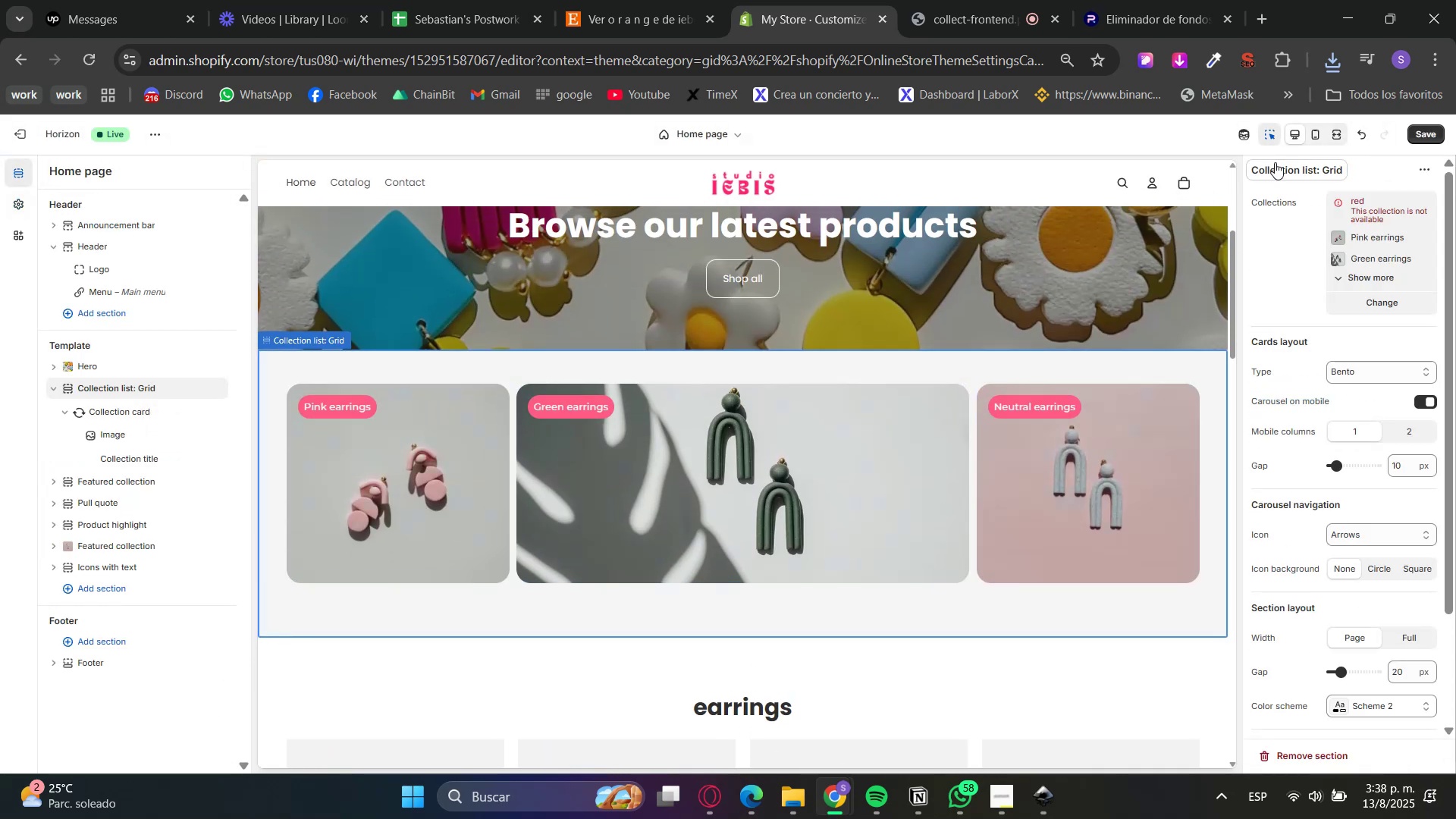 
left_click([1271, 140])
 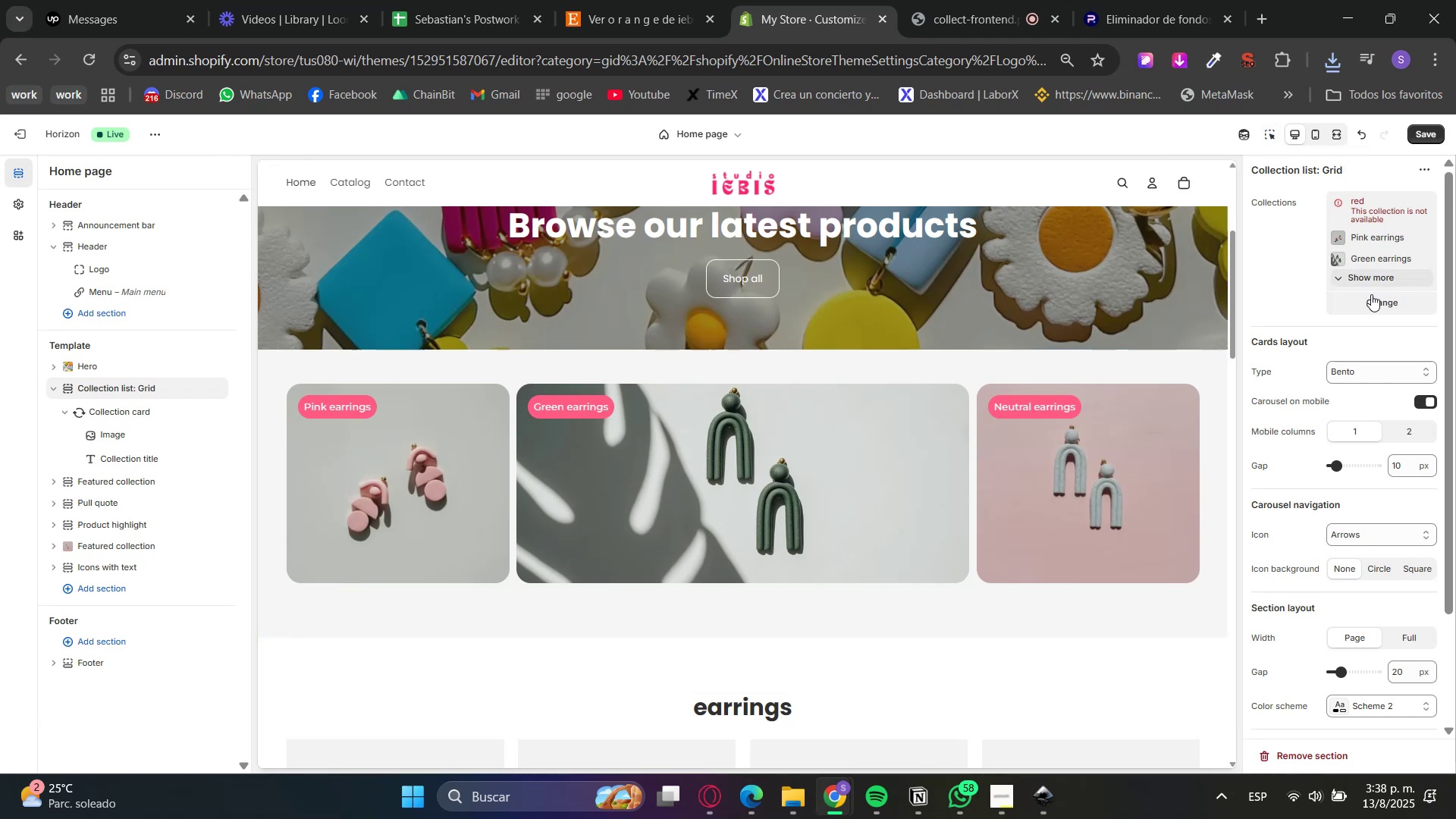 
double_click([1385, 316])
 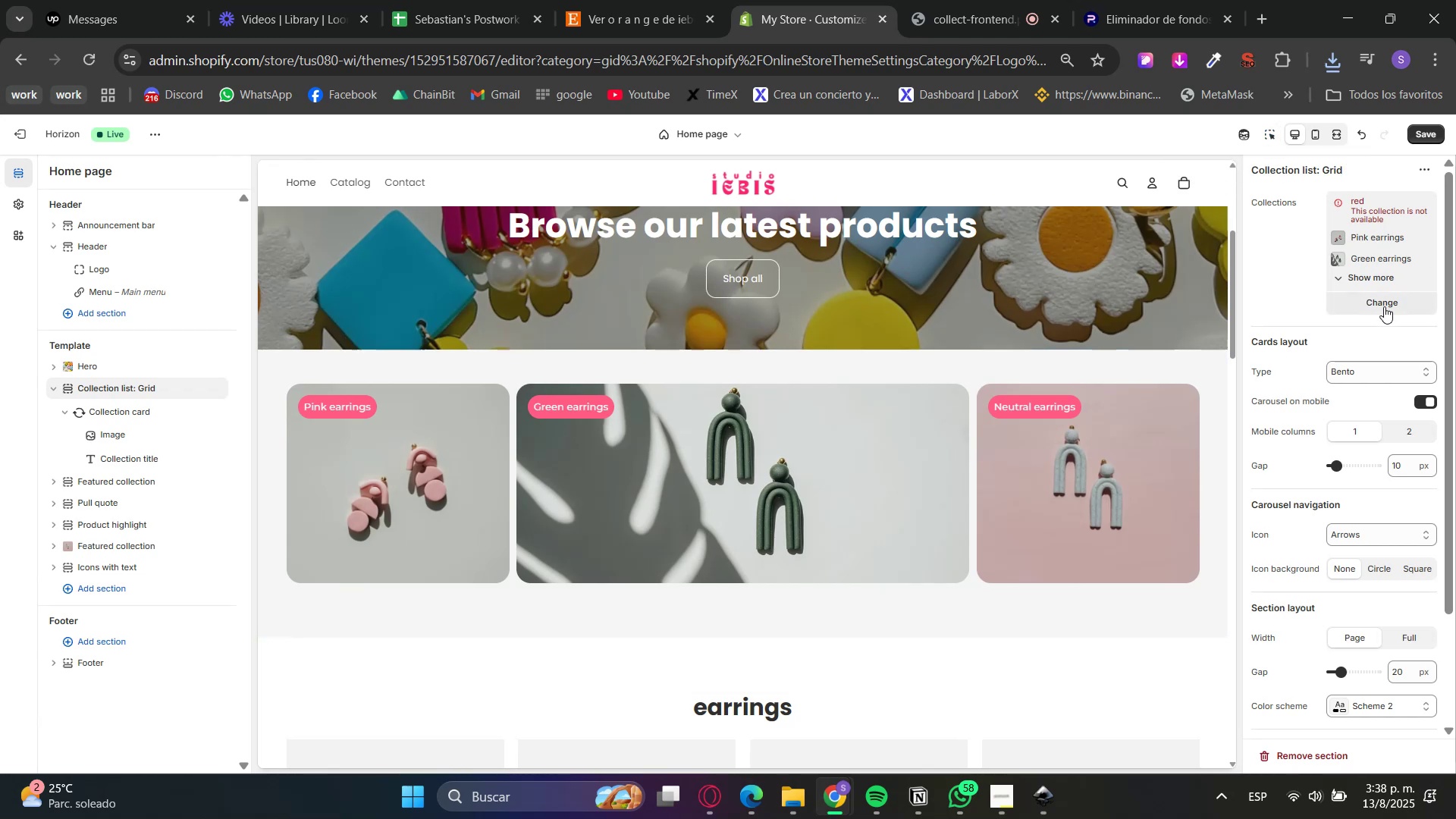 
triple_click([1382, 303])
 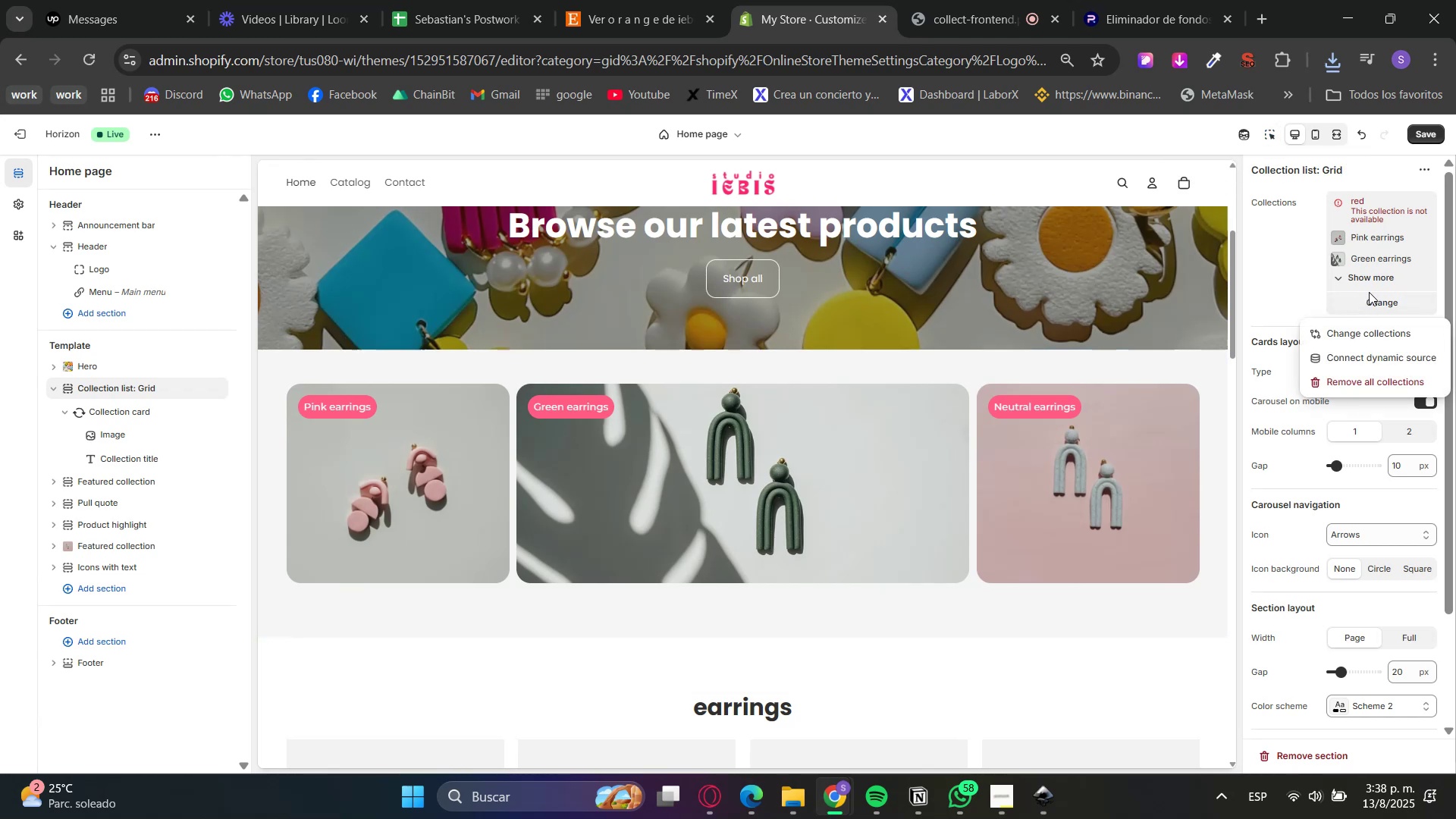 
left_click([1361, 317])
 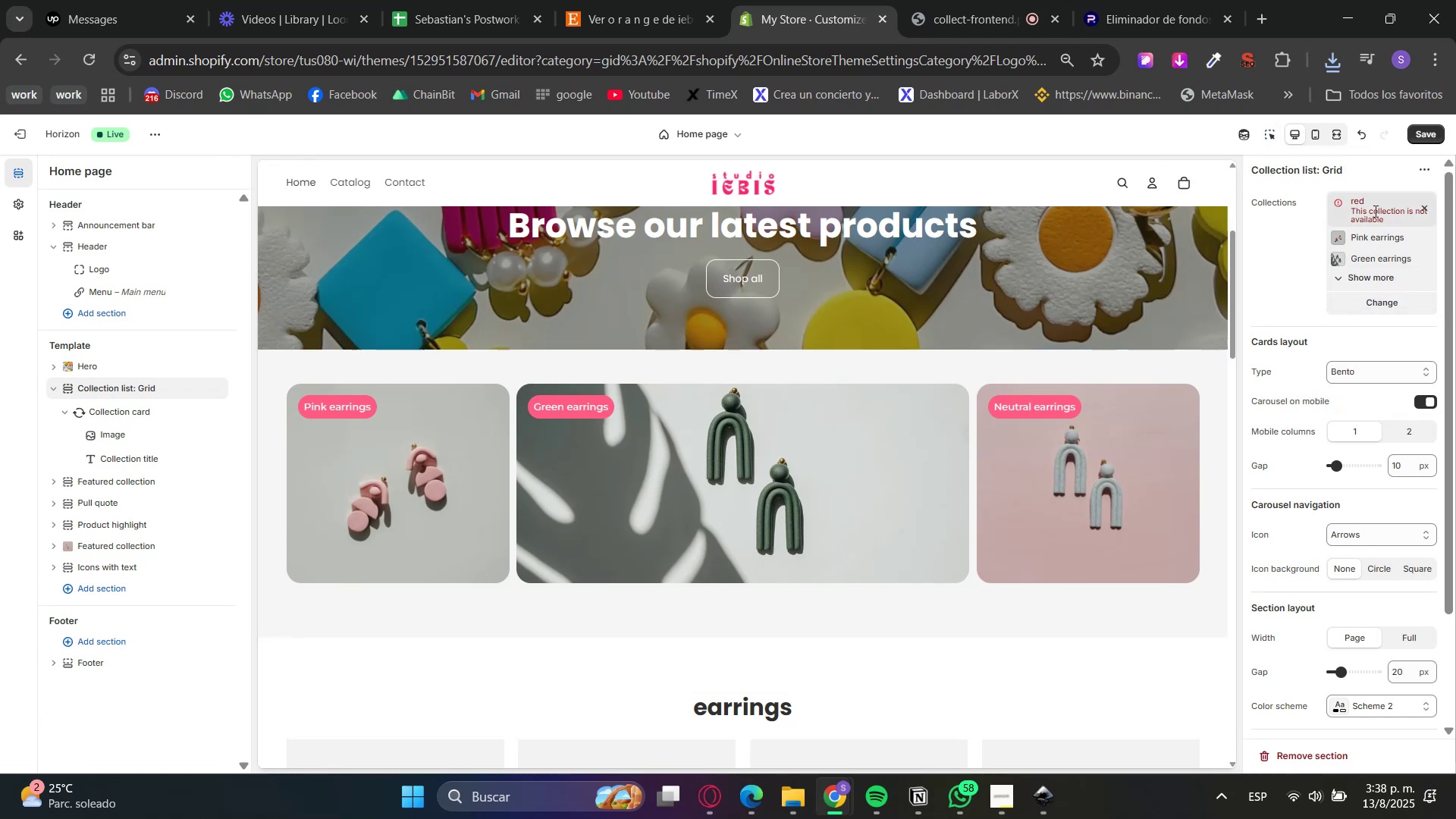 
left_click([1420, 206])
 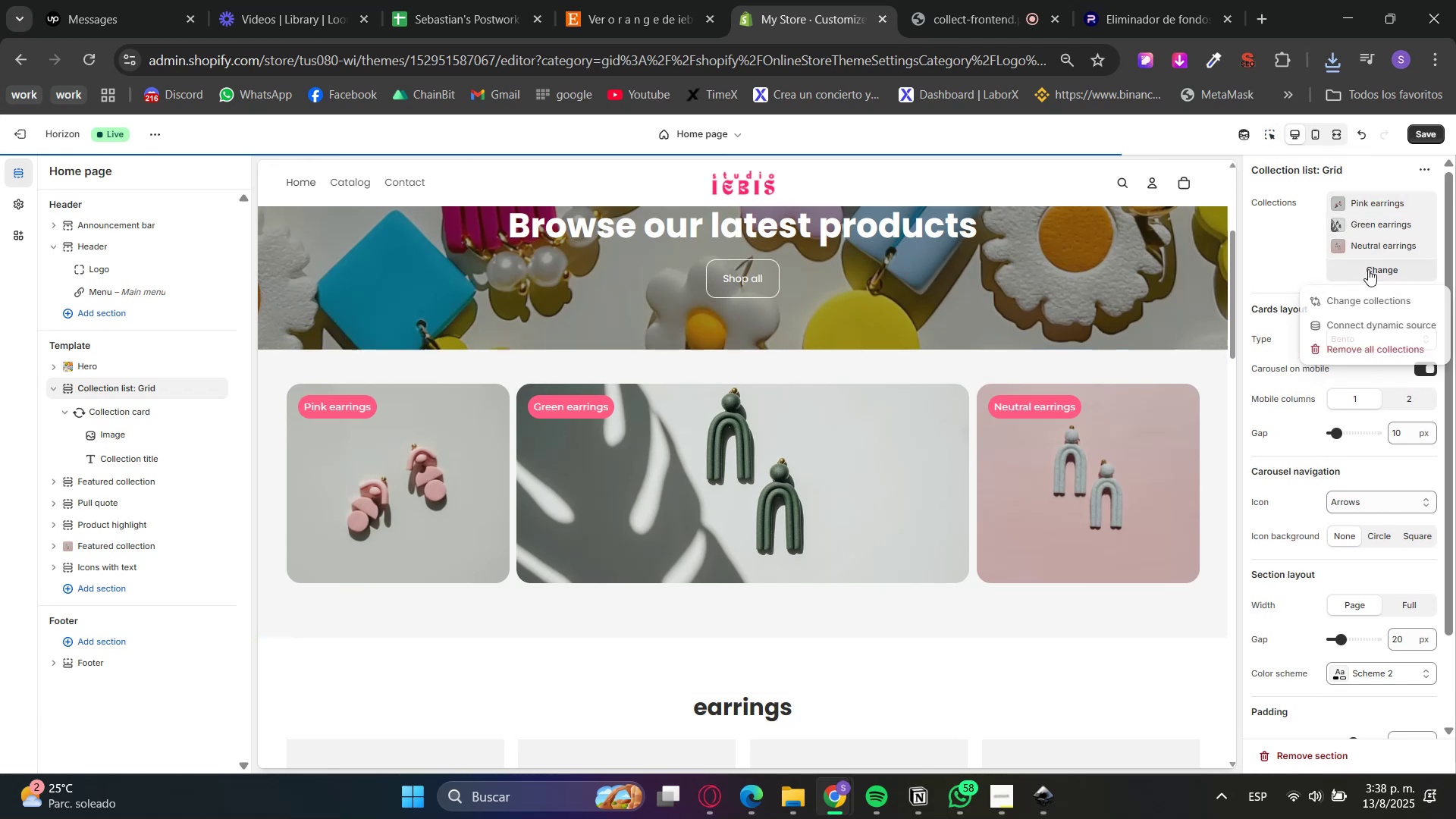 
double_click([1369, 293])
 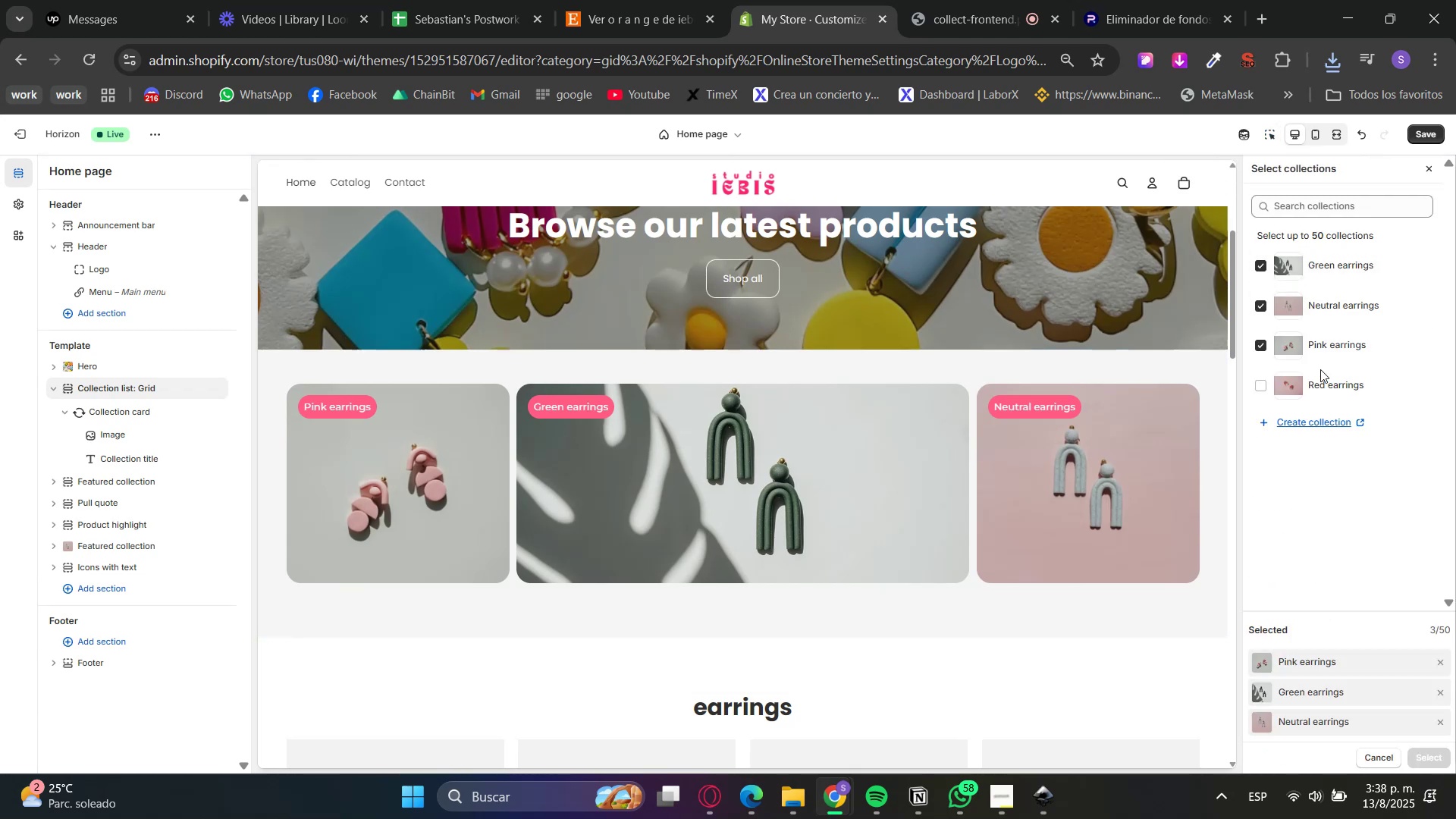 
double_click([1318, 397])
 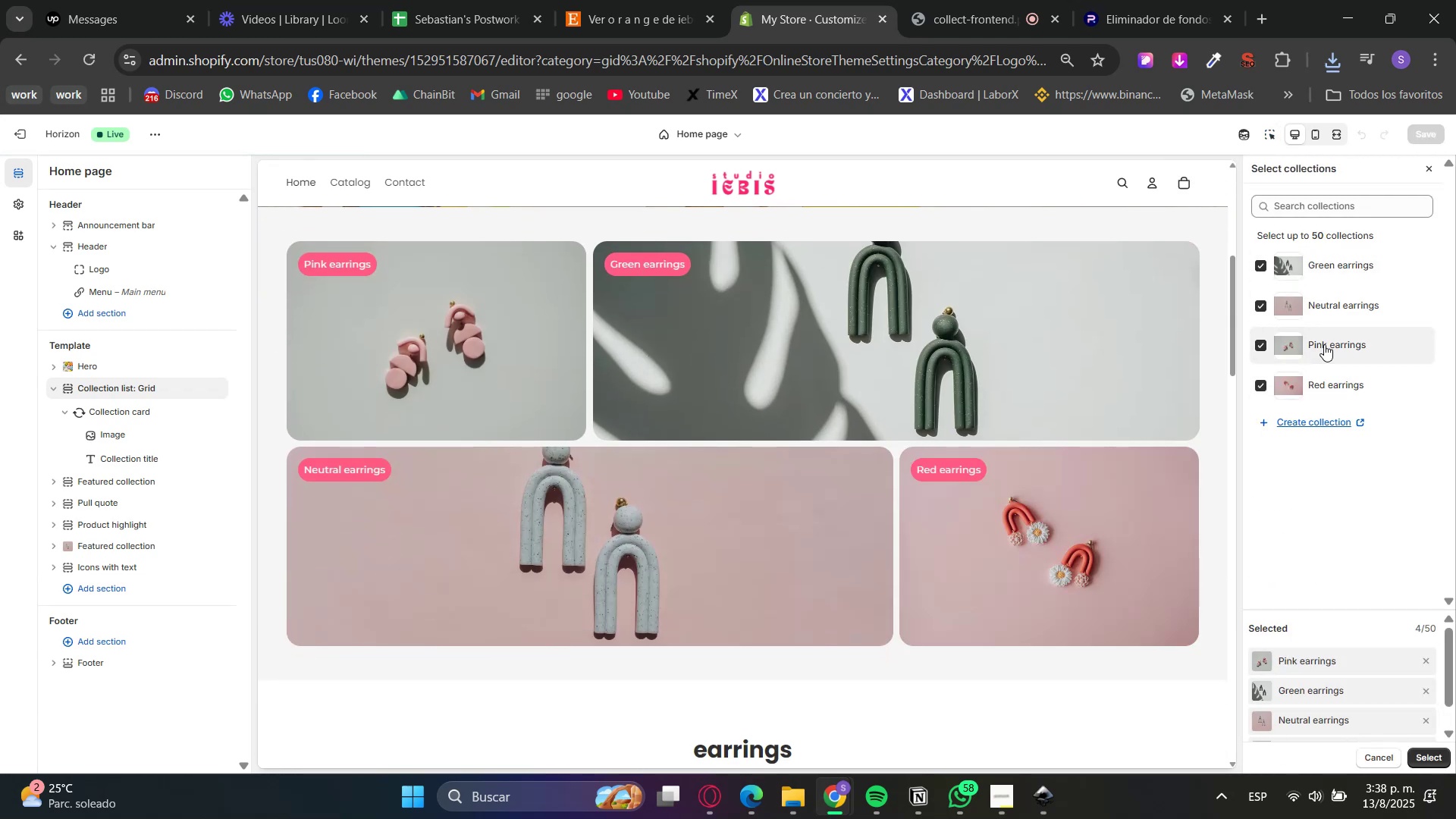 
scroll: coordinate [1072, 505], scroll_direction: down, amount: 6.0
 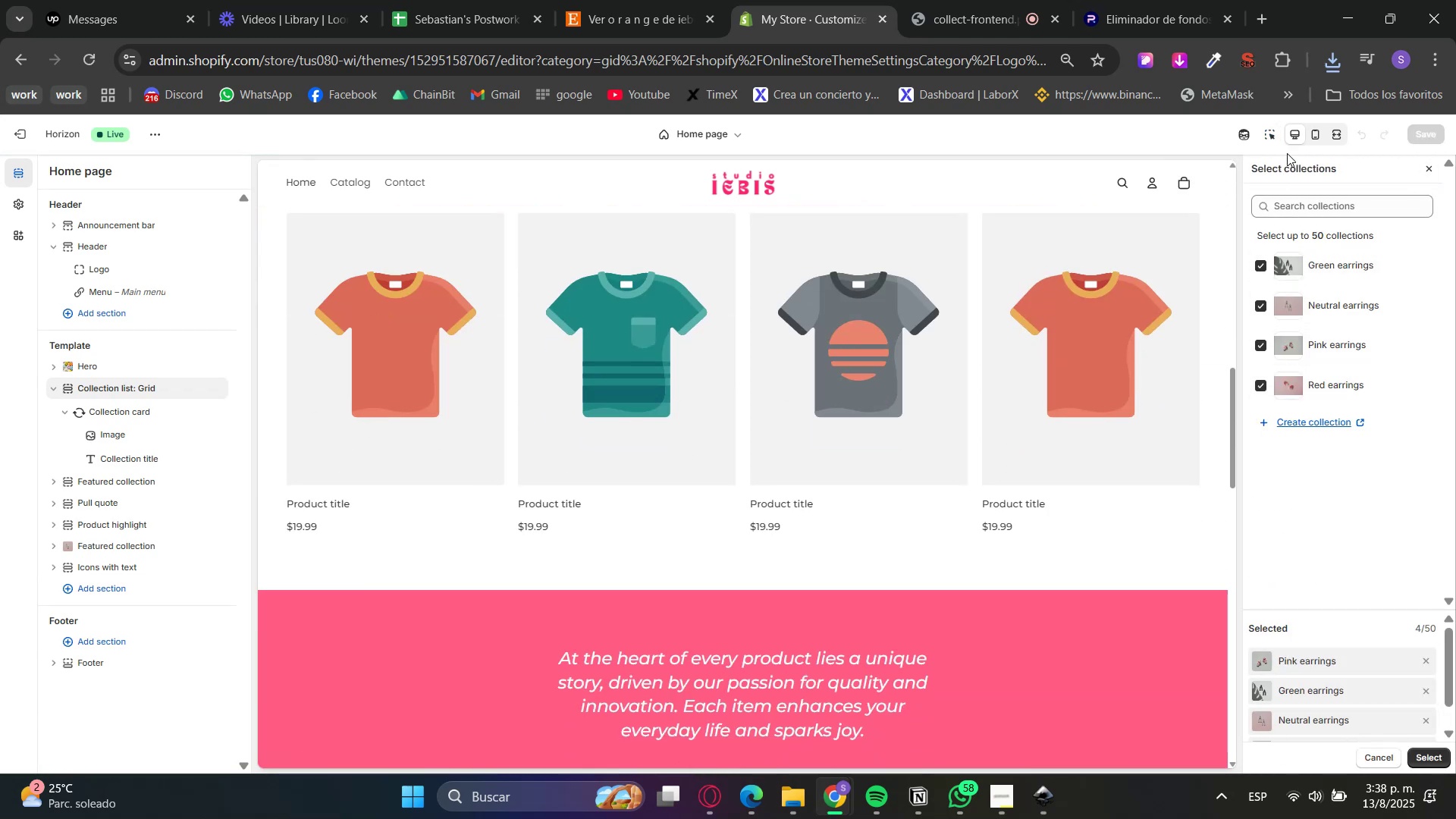 
left_click([1279, 145])
 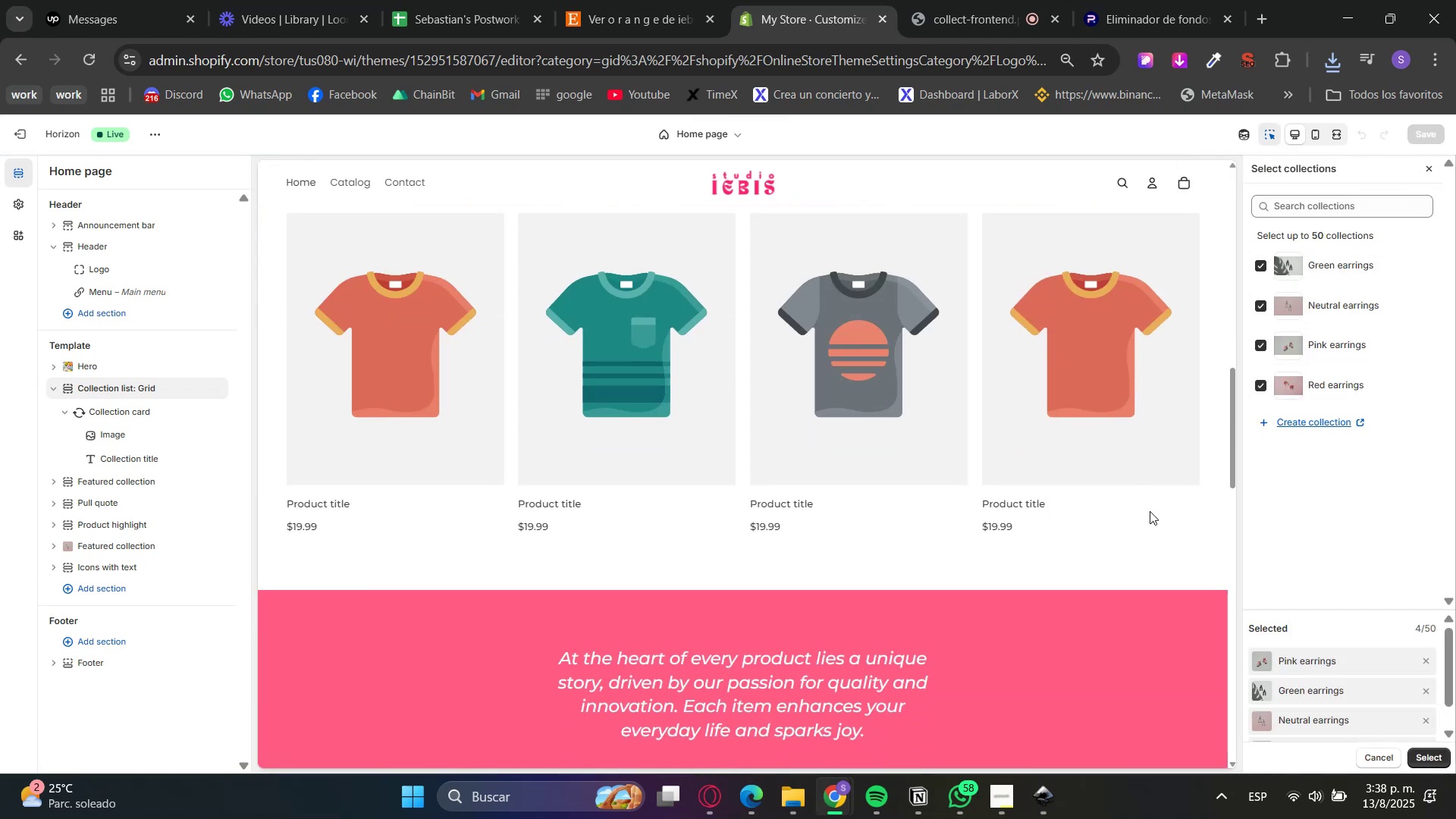 
left_click([1165, 557])
 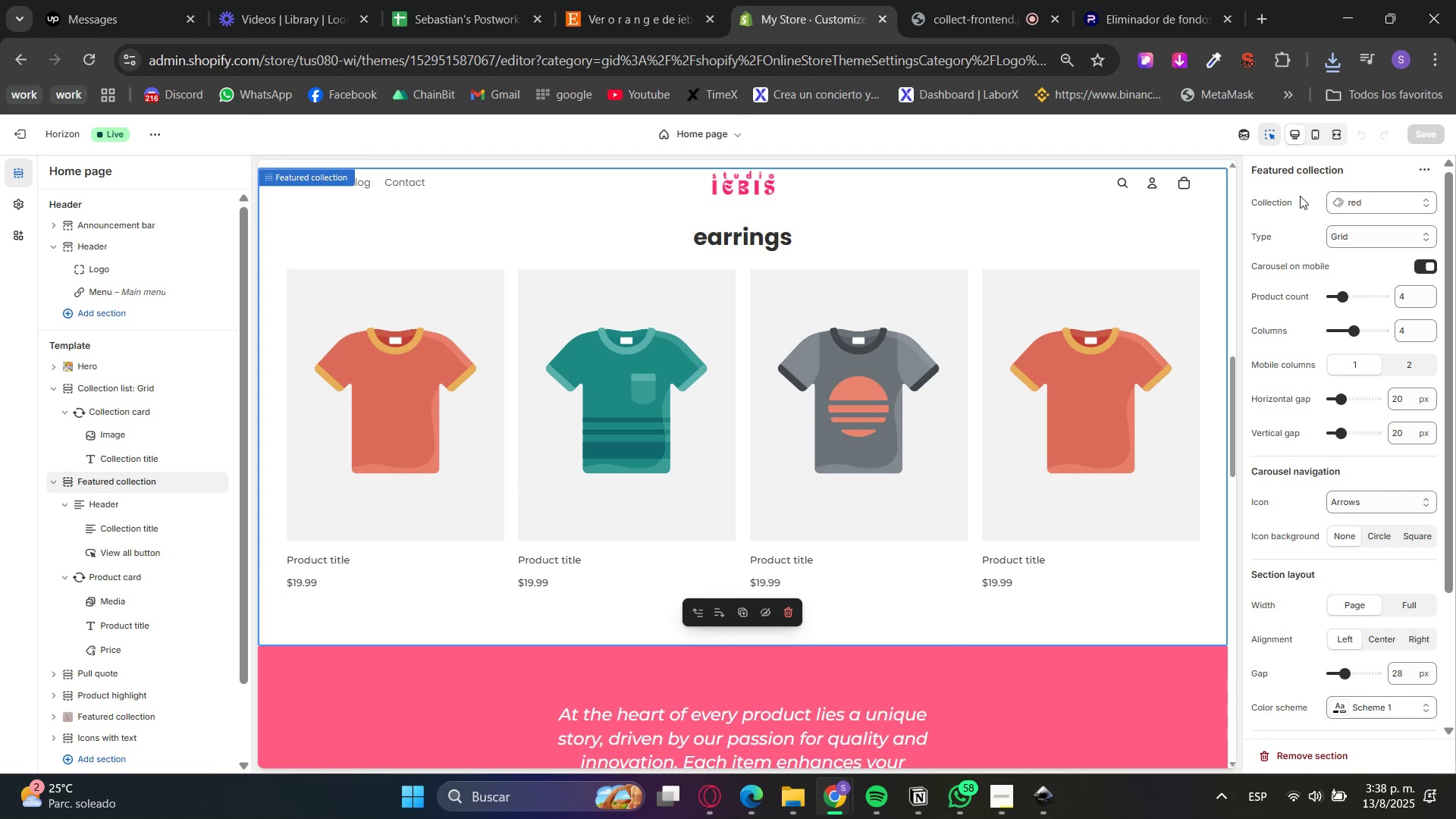 
left_click([1269, 138])
 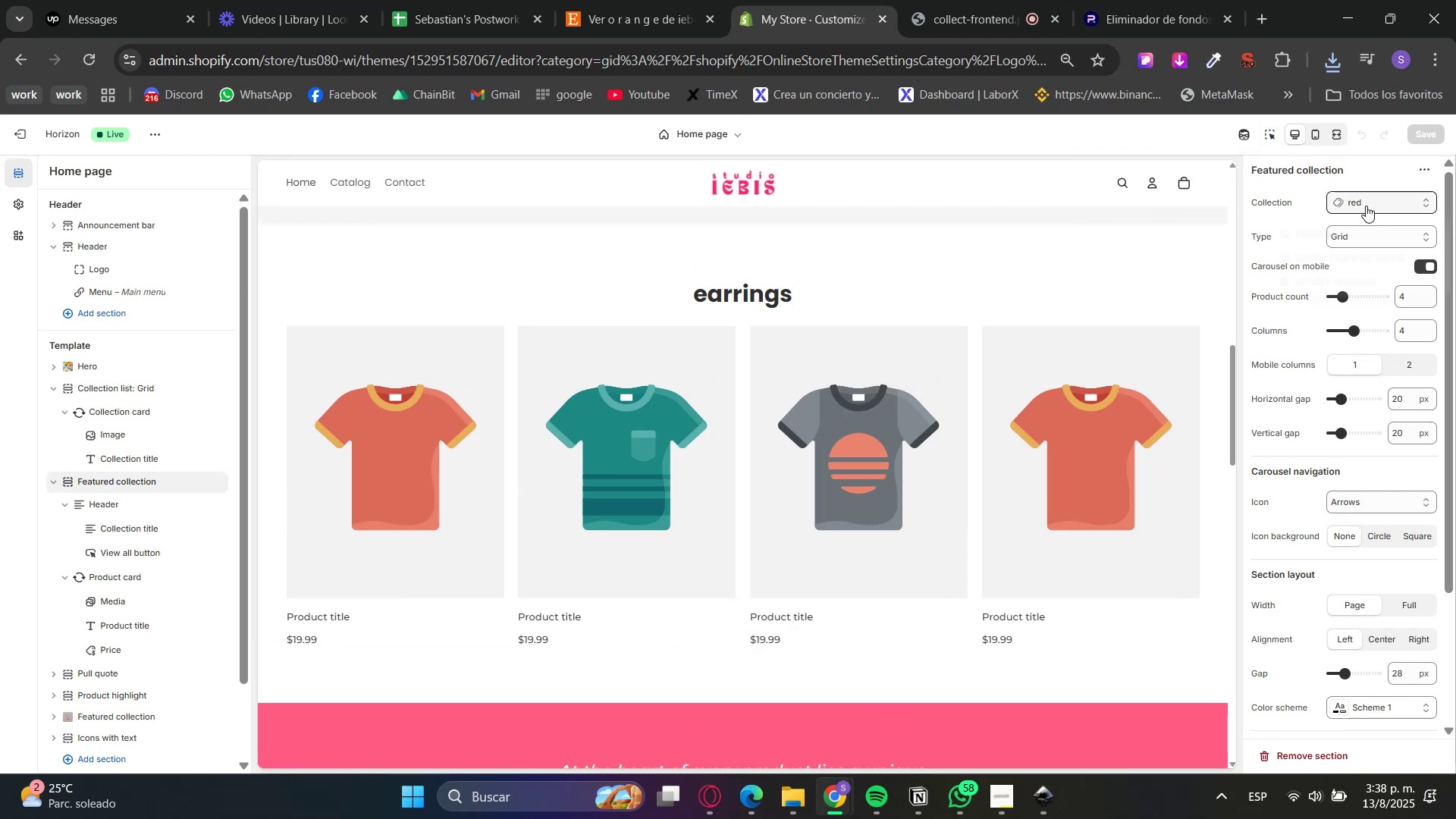 
double_click([1373, 239])
 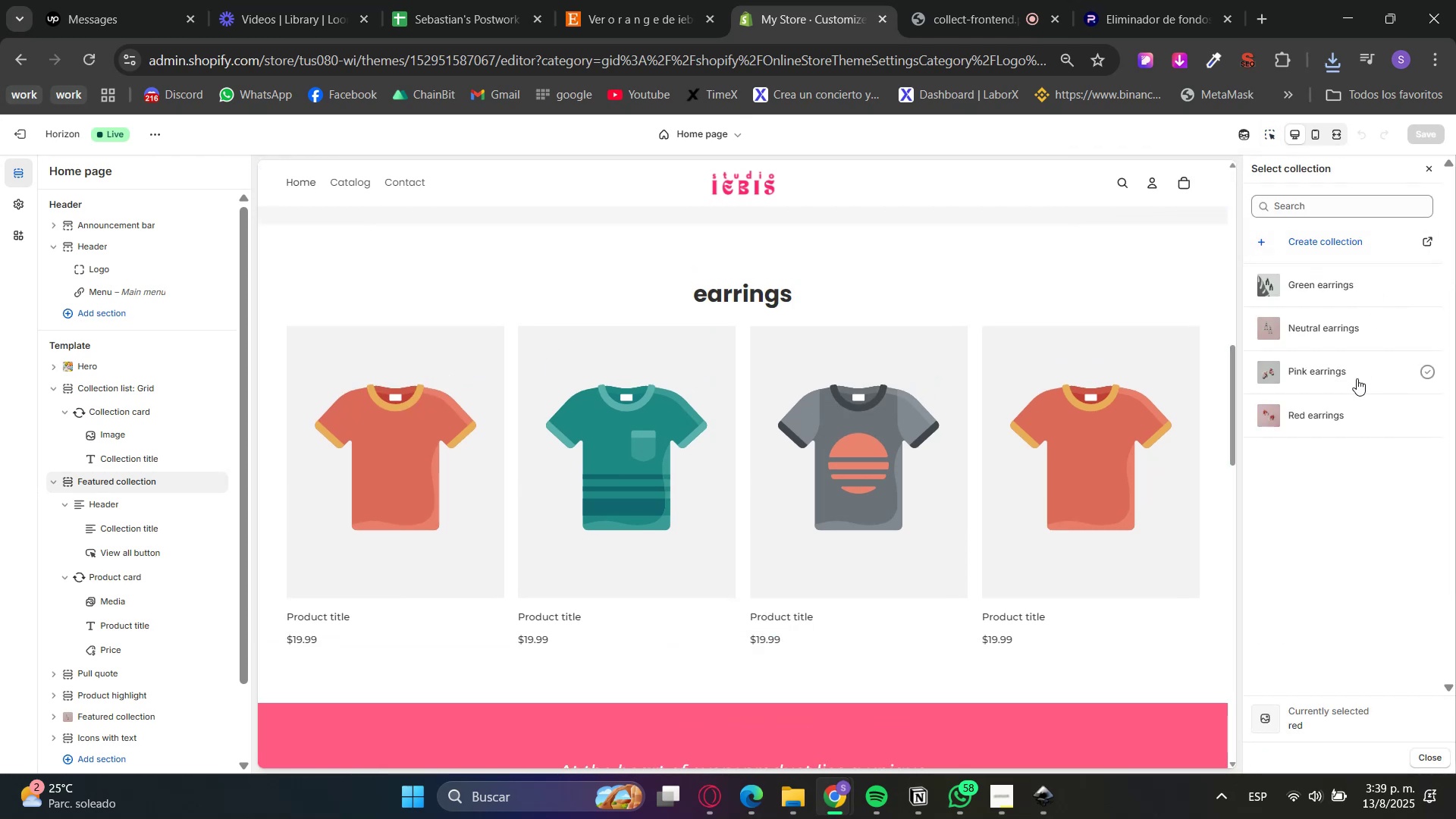 
left_click([1351, 416])
 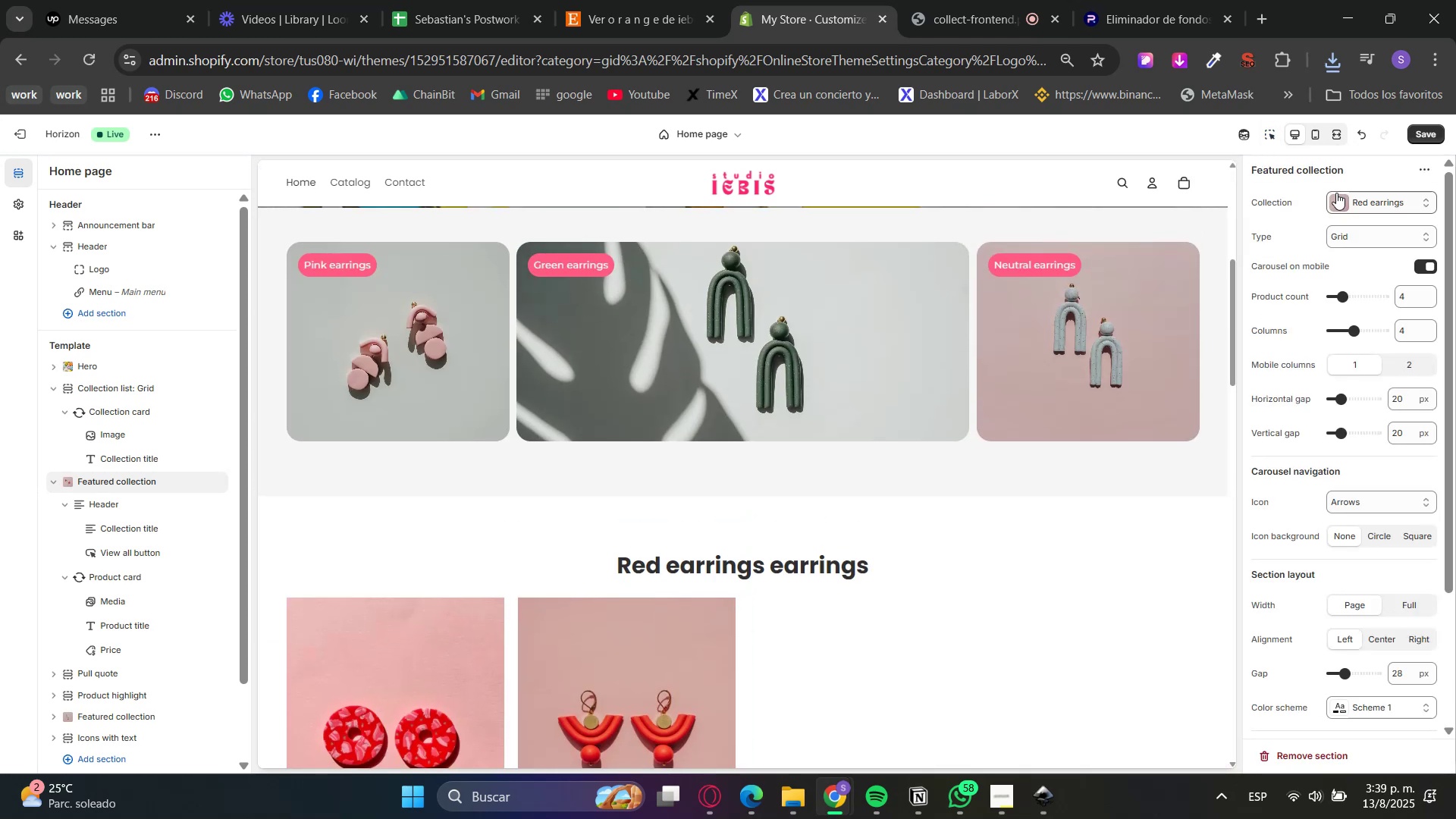 
double_click([1369, 234])
 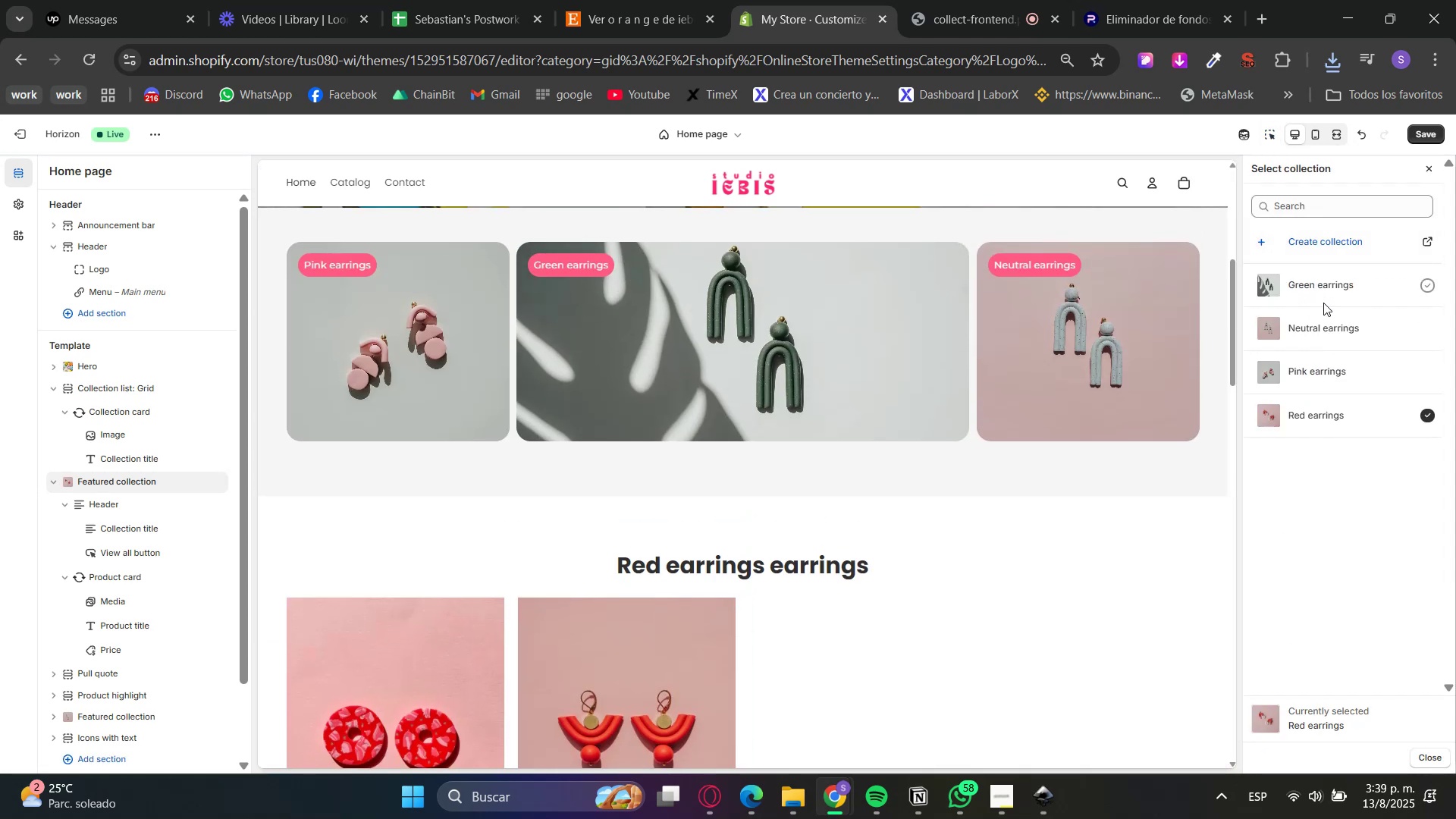 
left_click([1332, 374])
 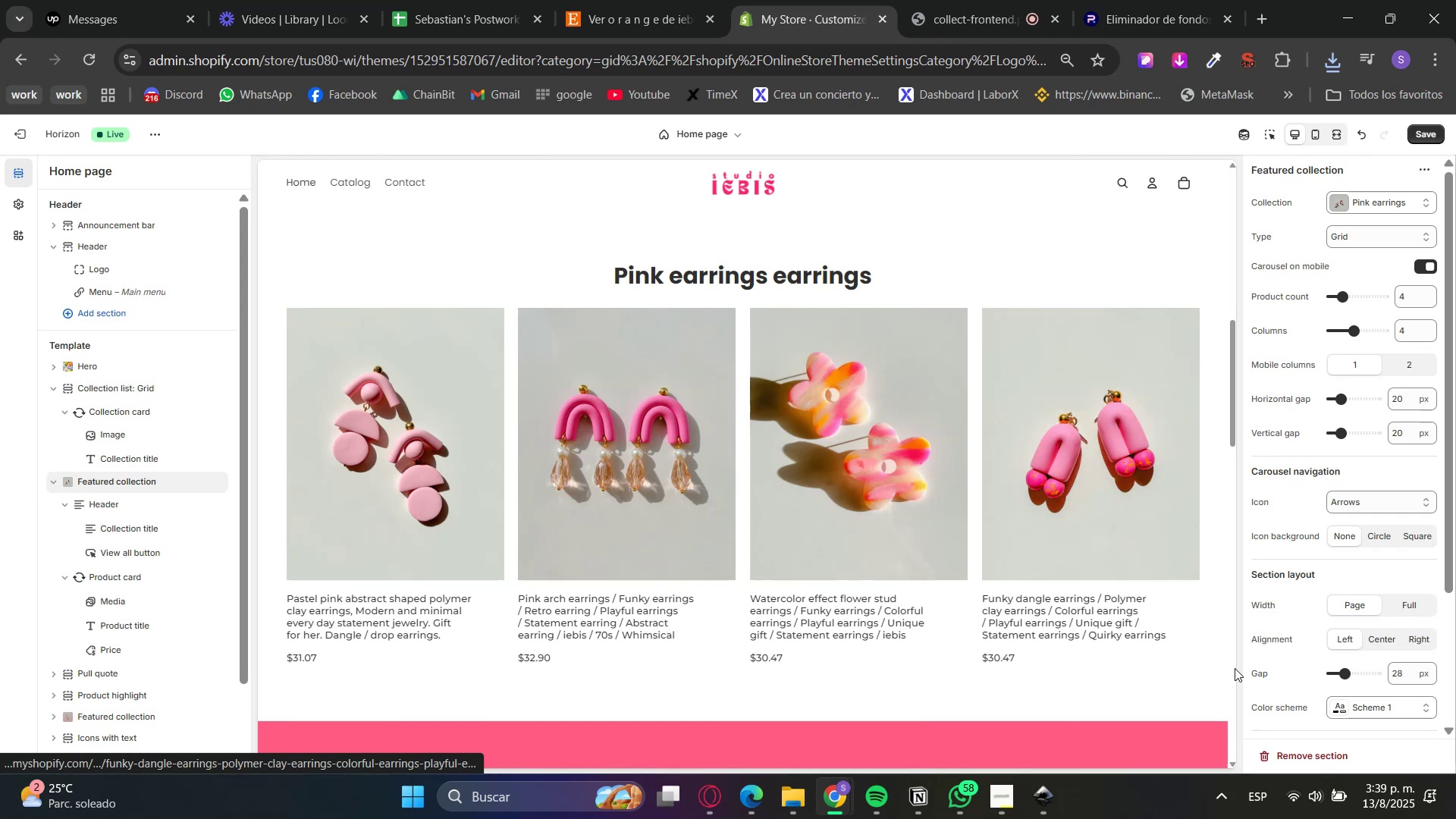 
scroll: coordinate [1210, 664], scroll_direction: up, amount: 6.0
 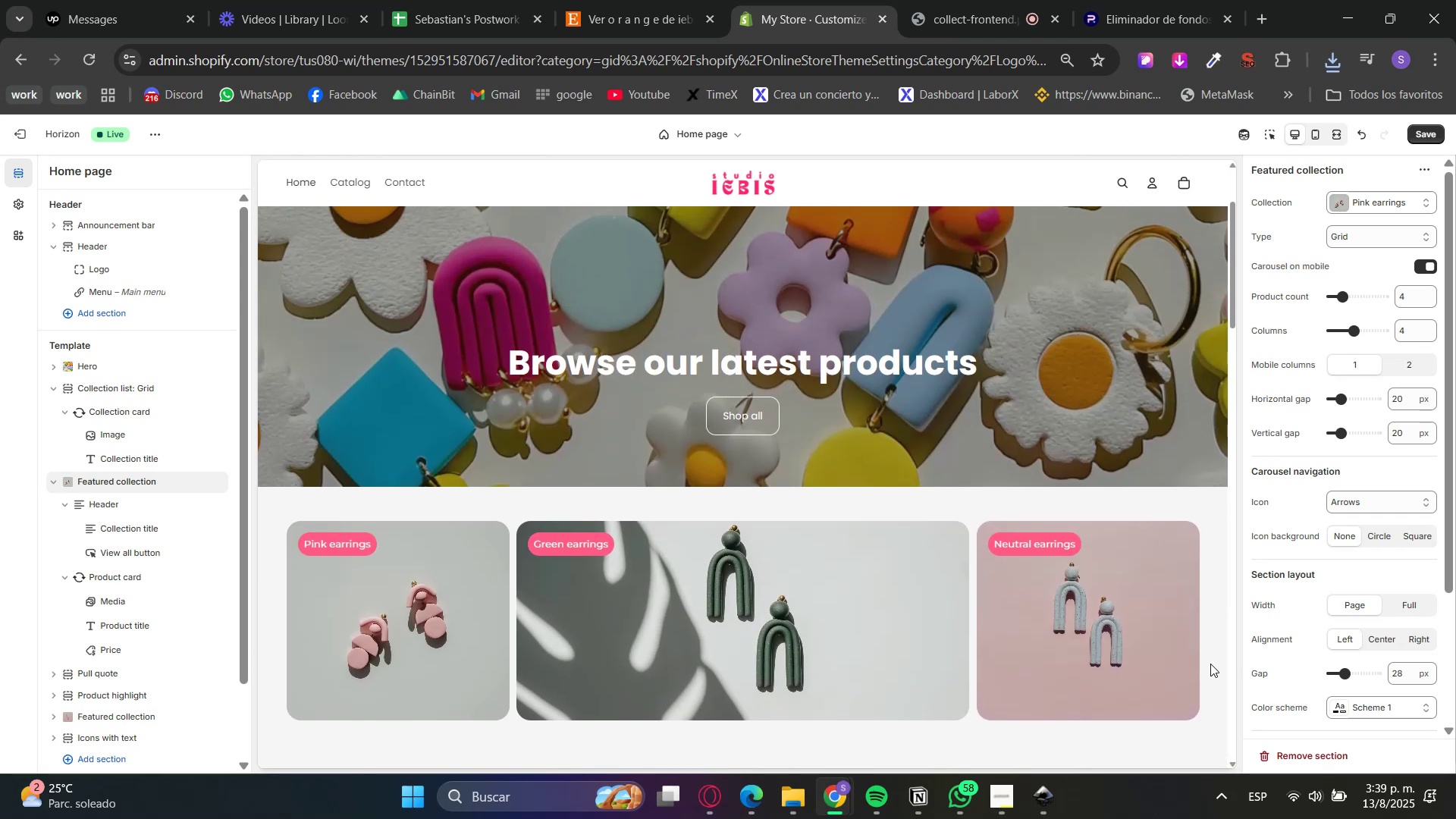 
scroll: coordinate [1210, 664], scroll_direction: down, amount: 1.0
 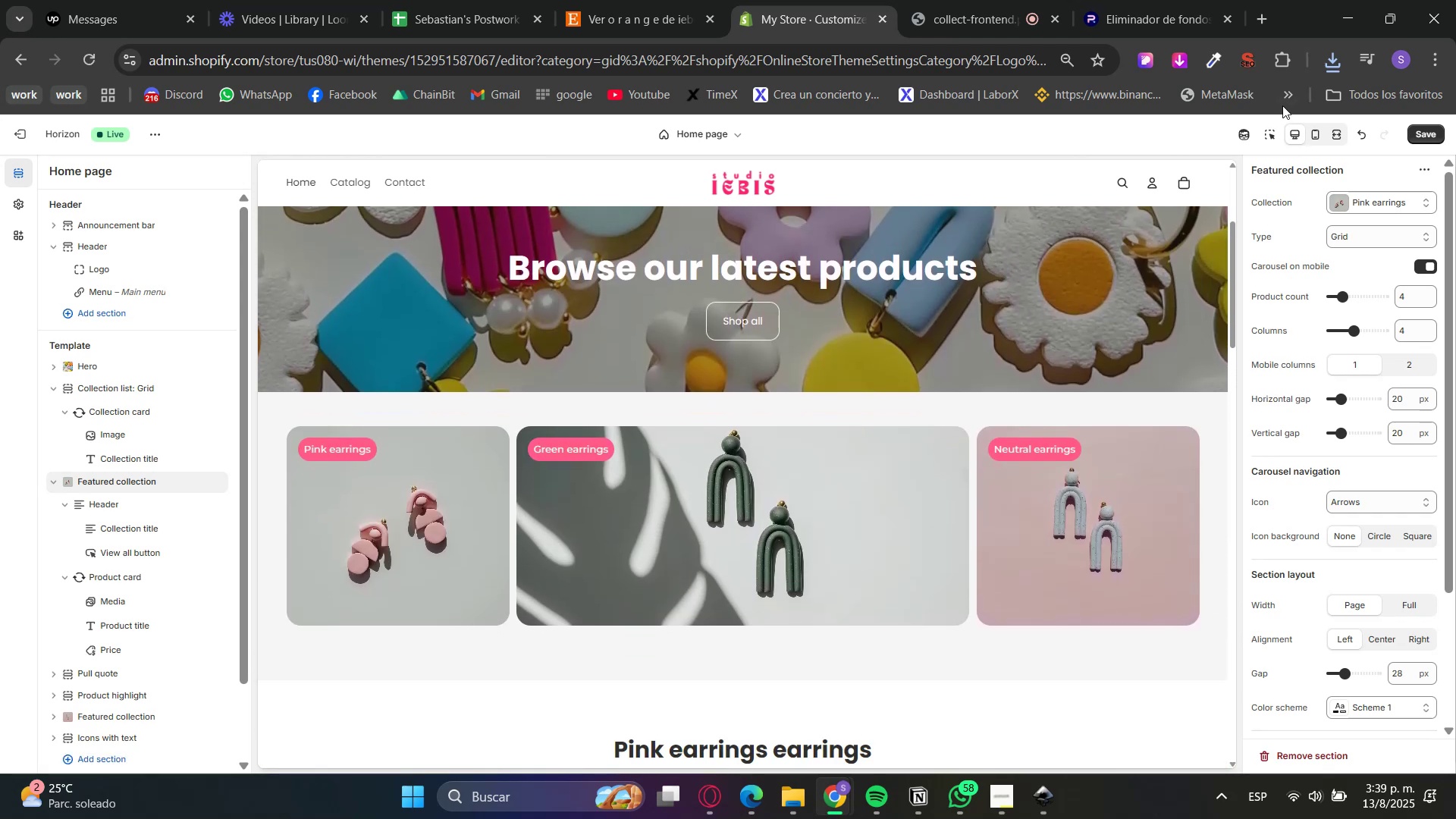 
left_click([1269, 138])
 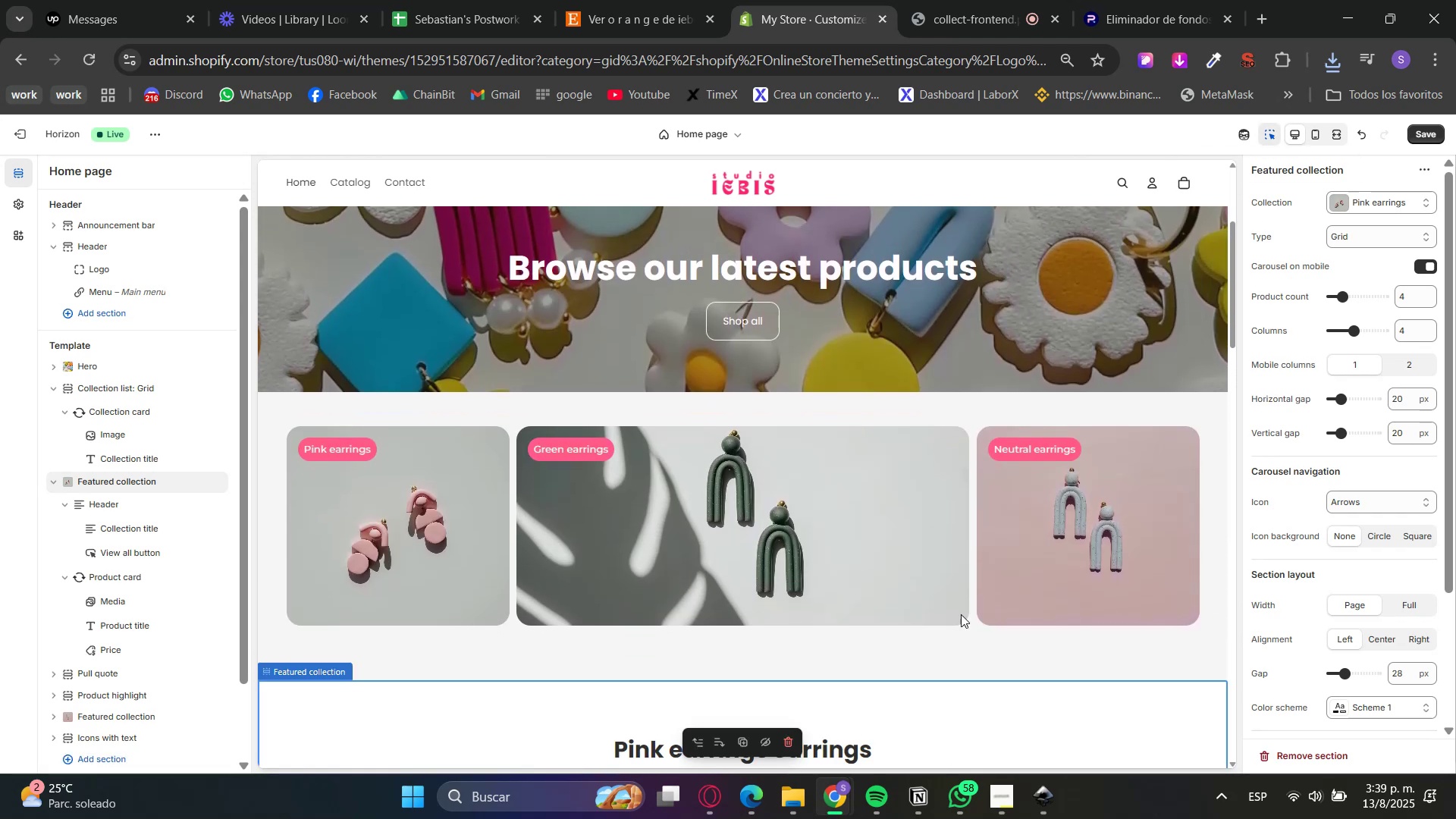 
left_click([933, 642])
 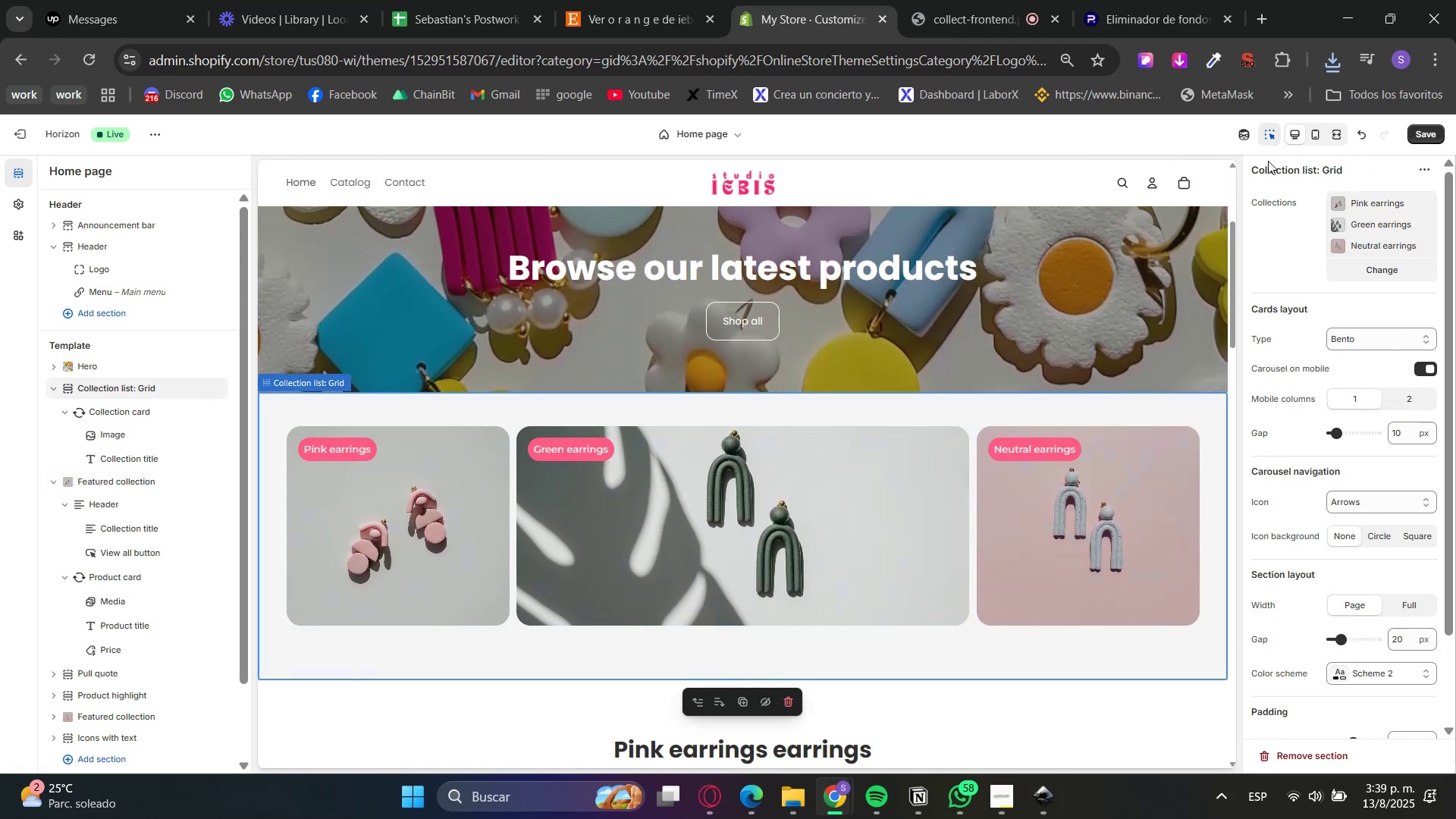 
left_click([1354, 277])
 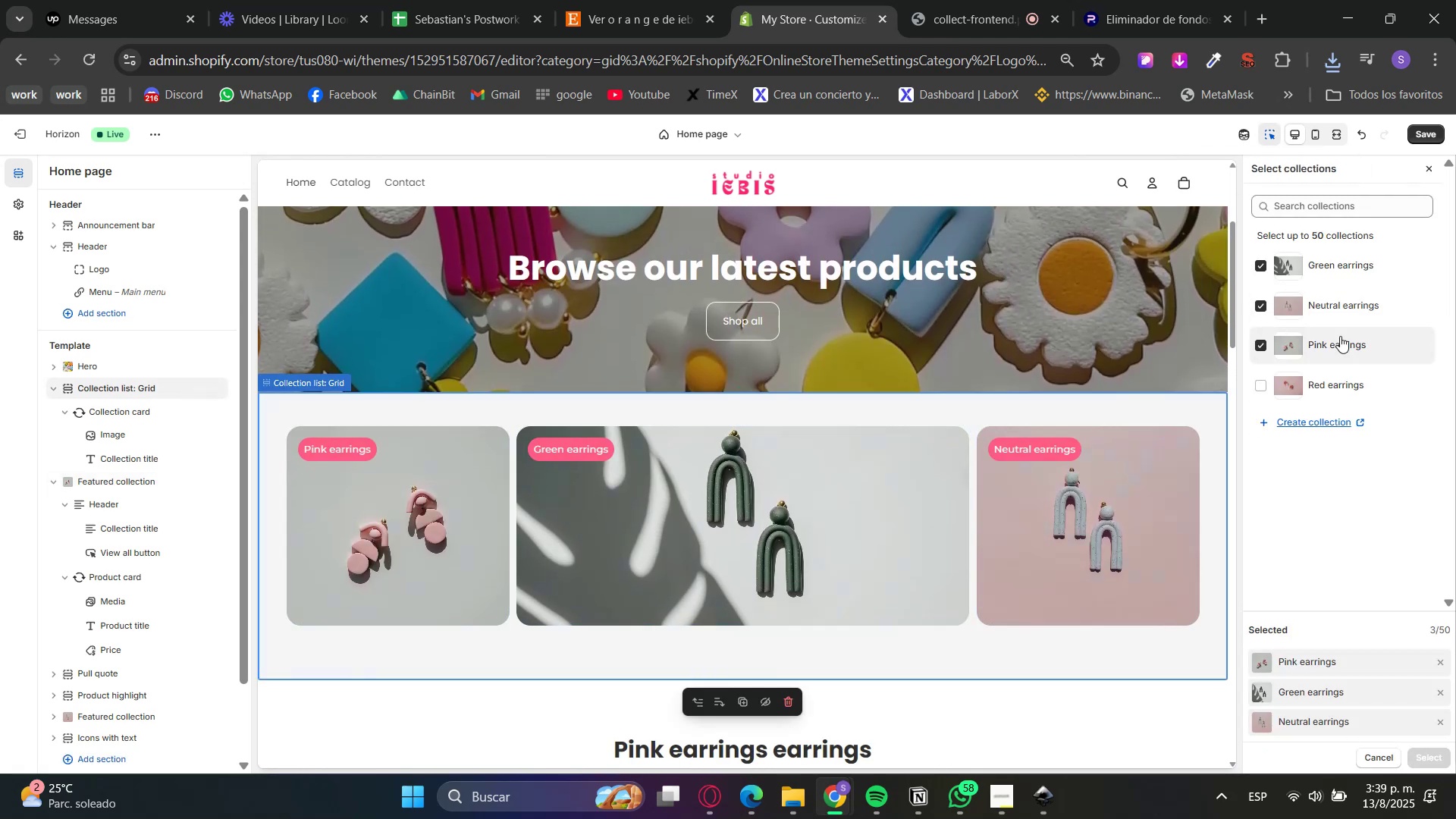 
left_click([1325, 391])
 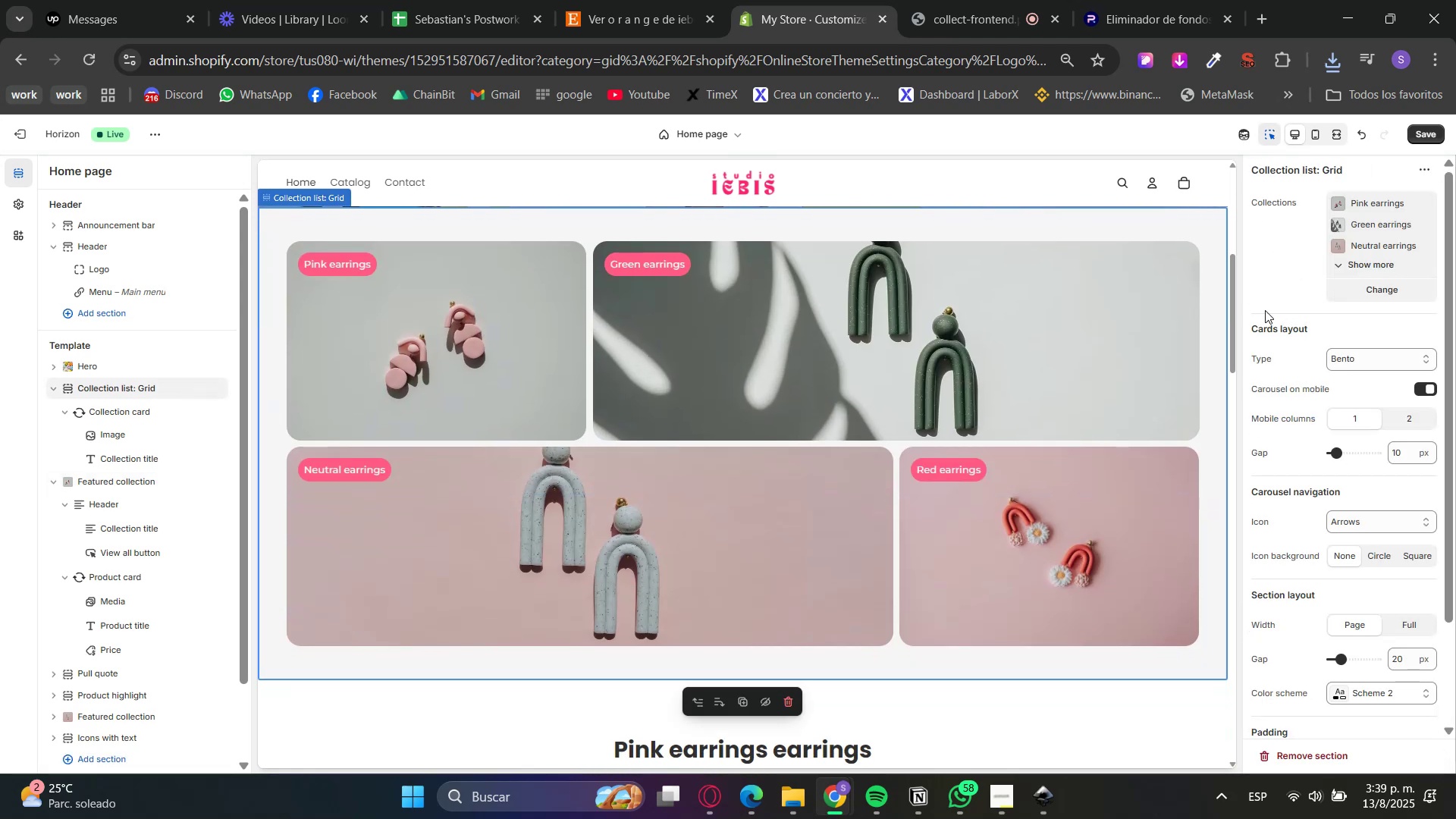 
left_click([1267, 133])
 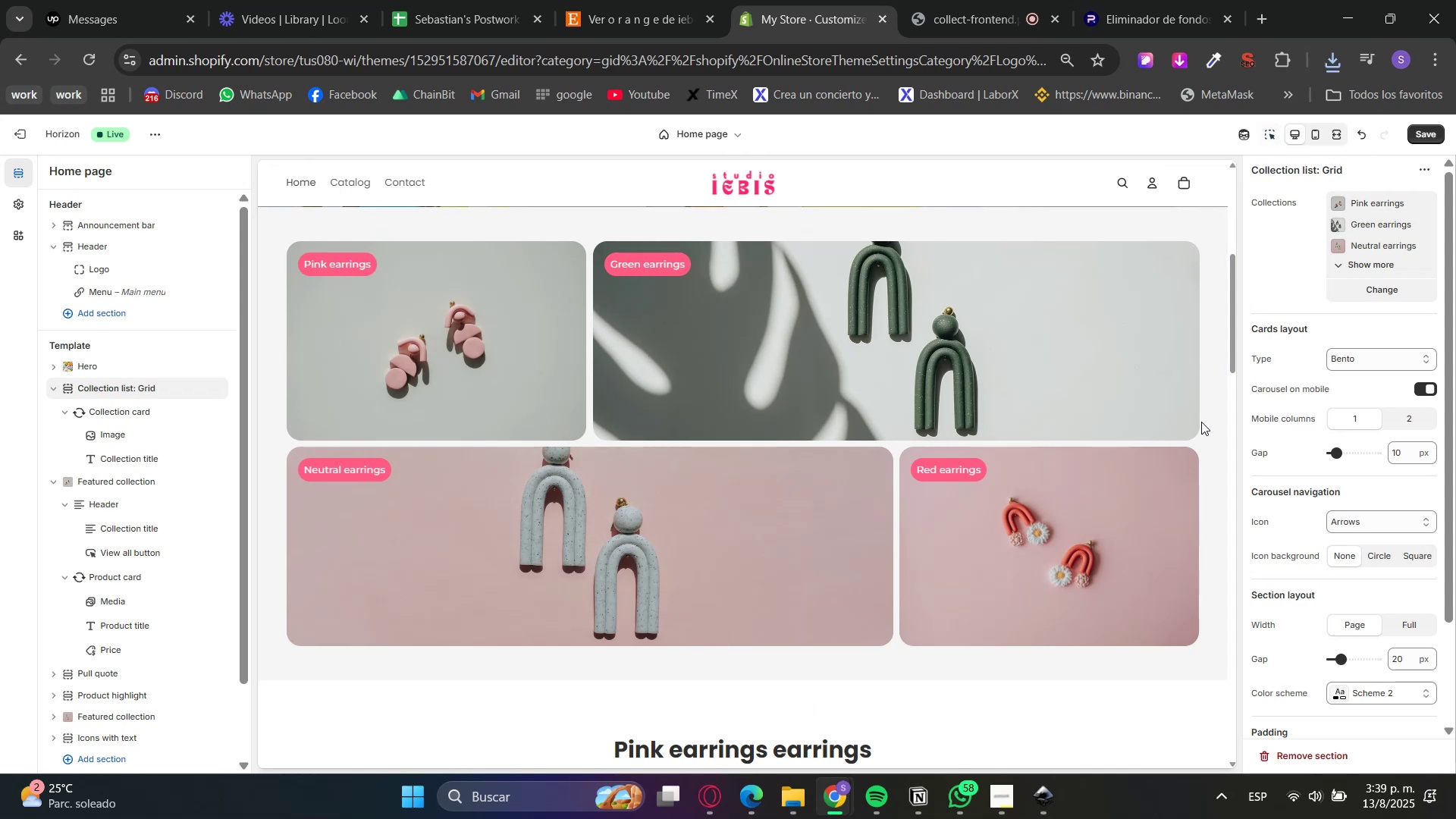 
scroll: coordinate [1197, 469], scroll_direction: down, amount: 2.0
 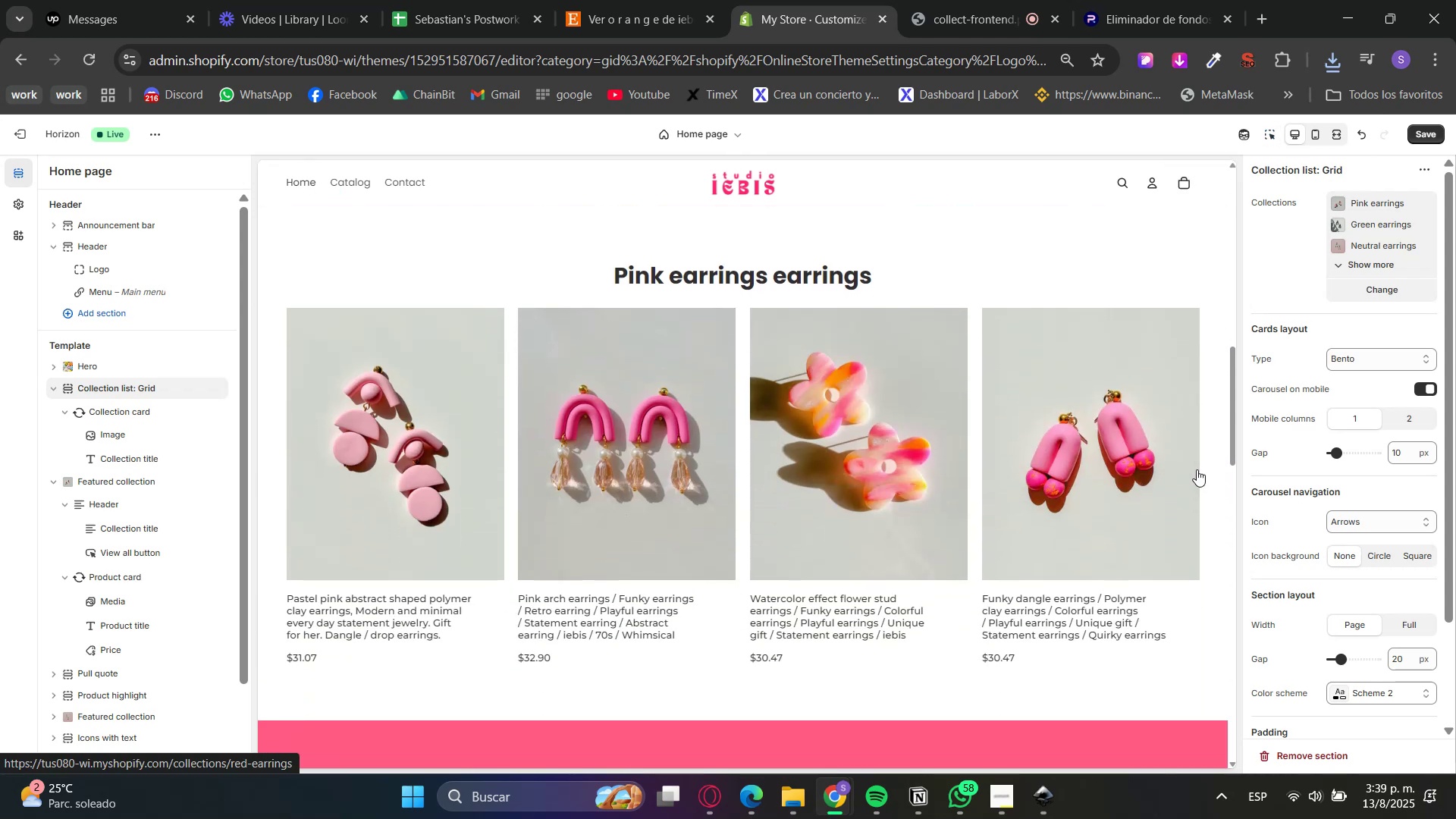 
scroll: coordinate [1197, 466], scroll_direction: up, amount: 13.0
 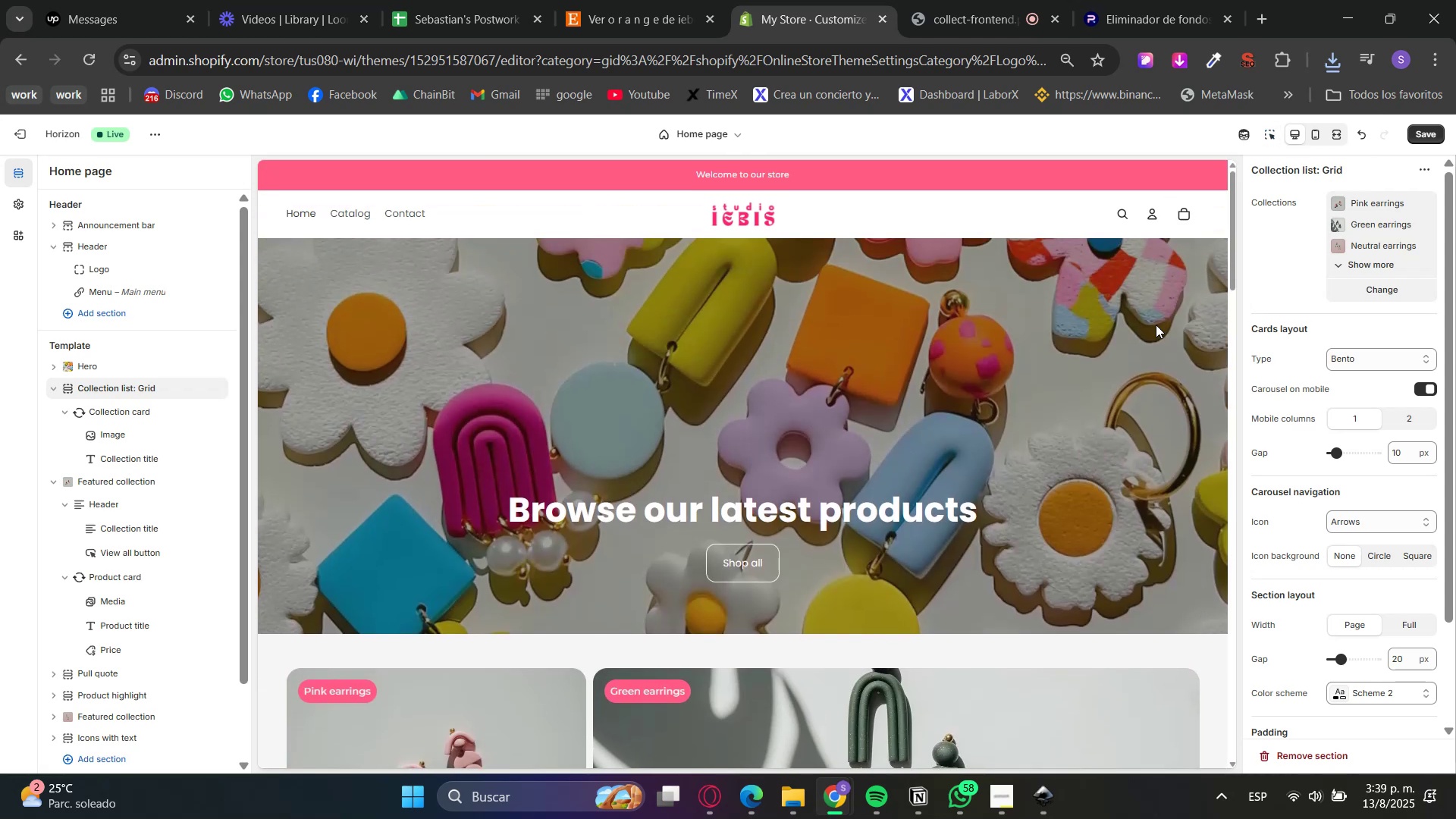 
scroll: coordinate [1166, 414], scroll_direction: down, amount: 5.0
 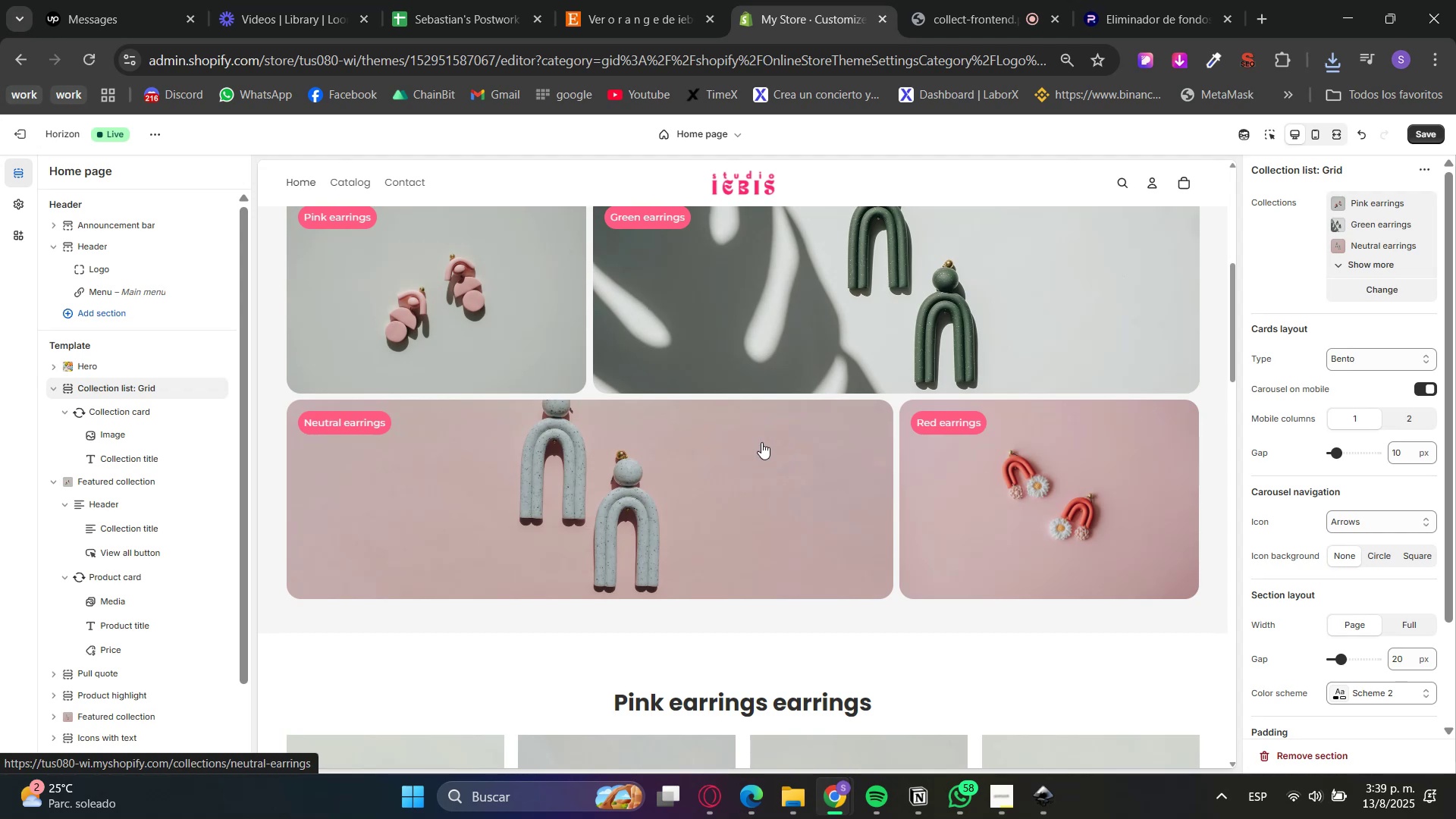 
wait(7.32)
 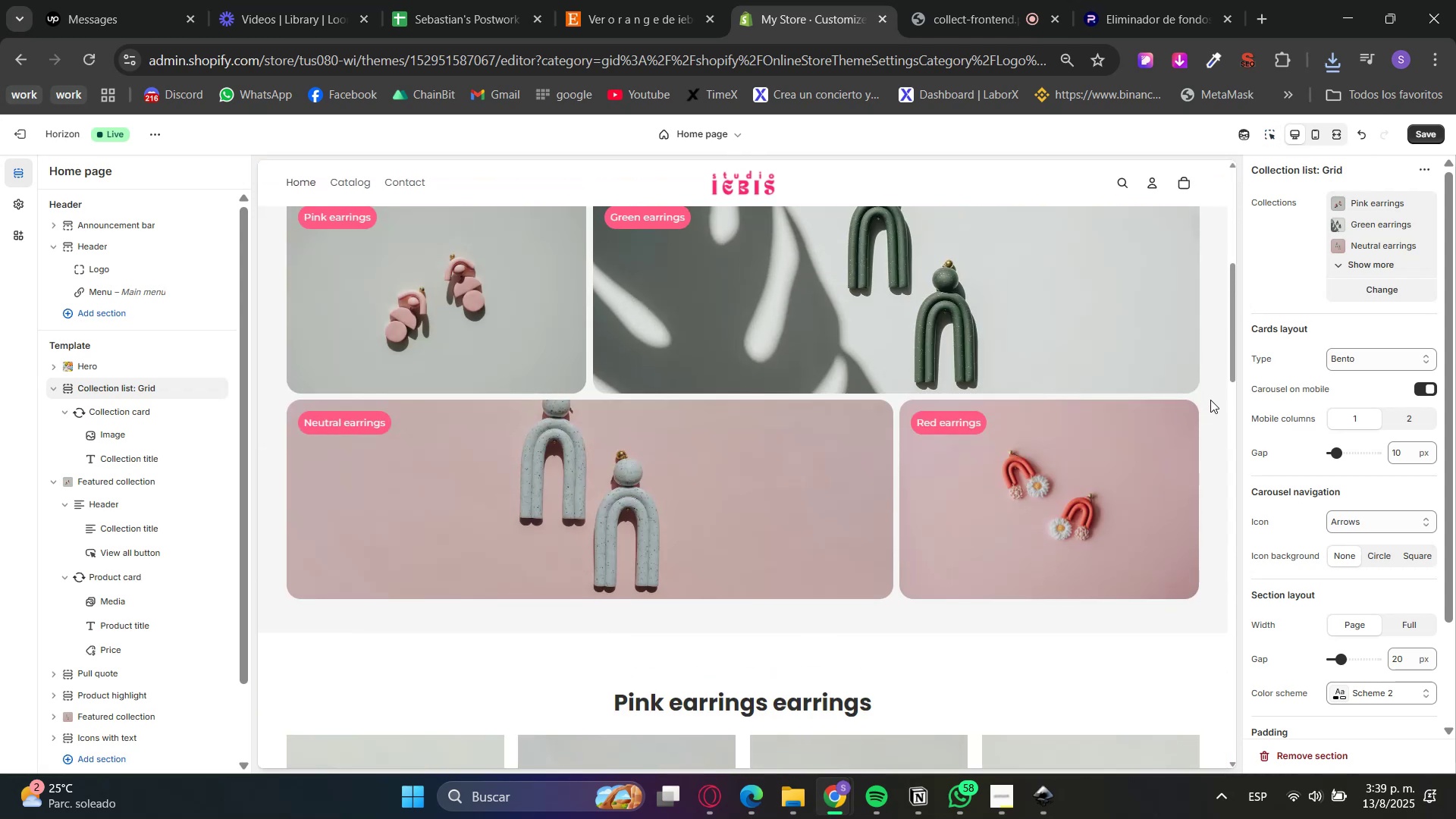 
scroll: coordinate [861, 485], scroll_direction: down, amount: 14.0
 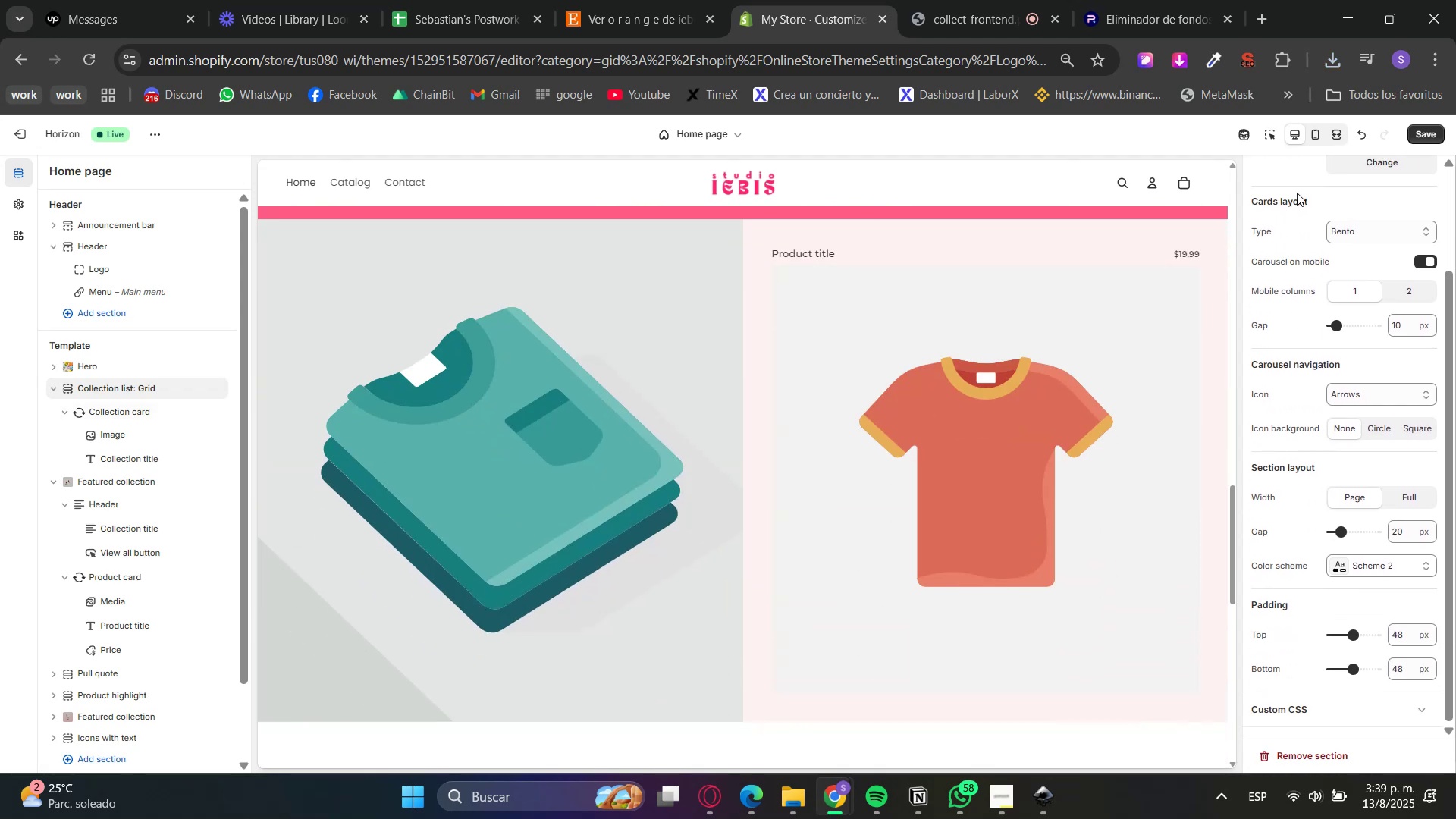 
left_click([1265, 132])
 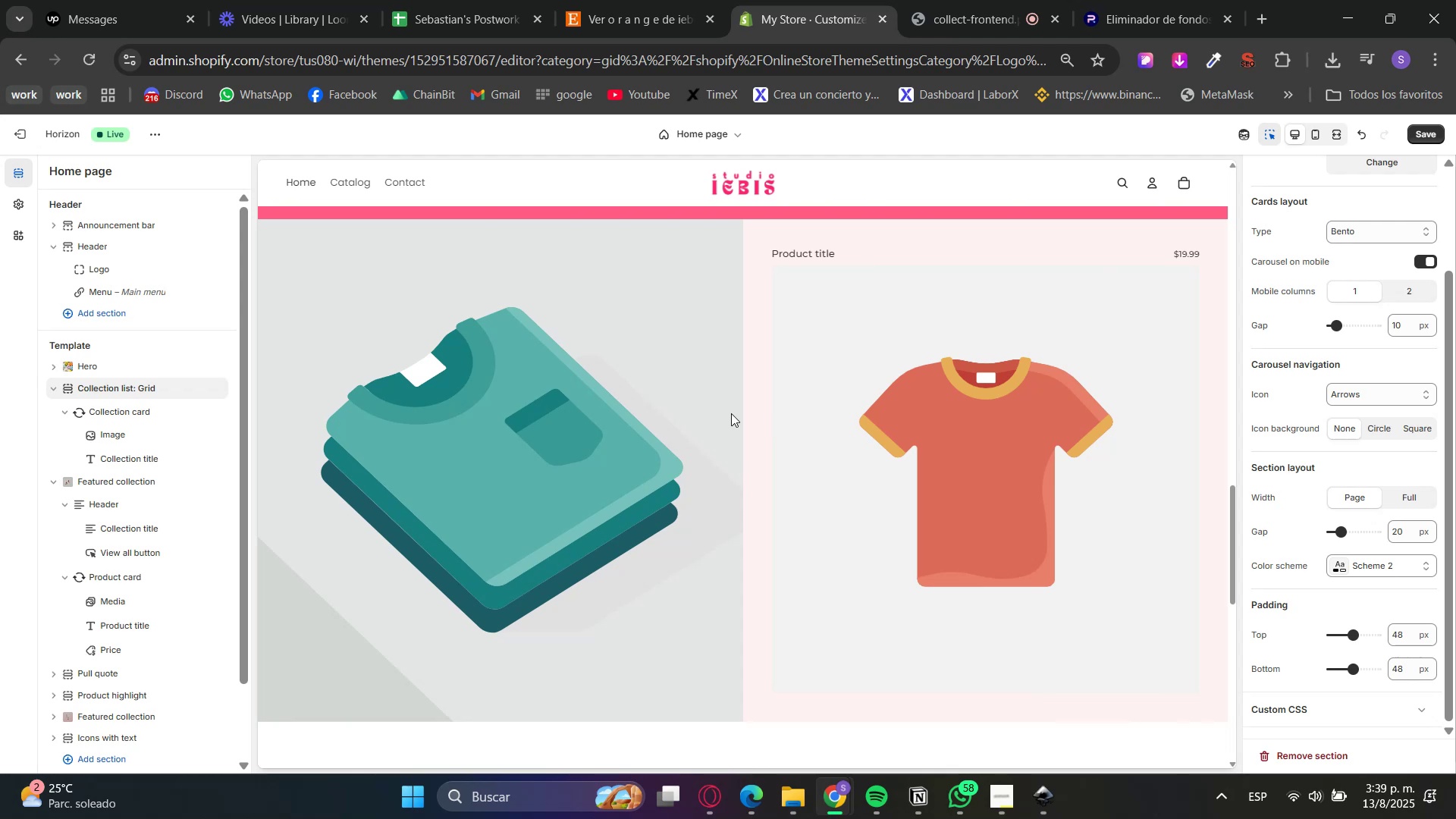 
left_click([682, 403])
 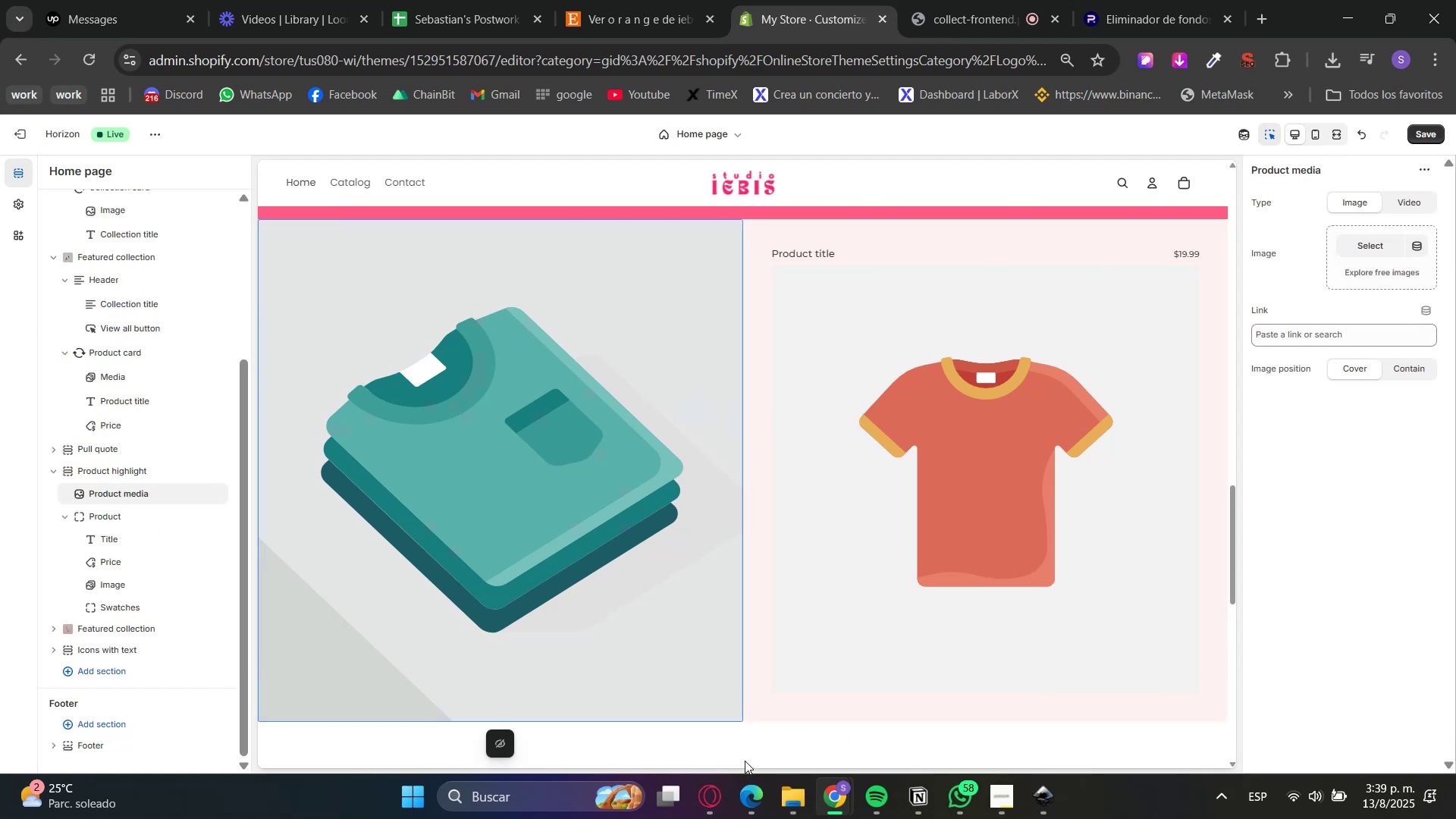 
left_click([758, 789])
 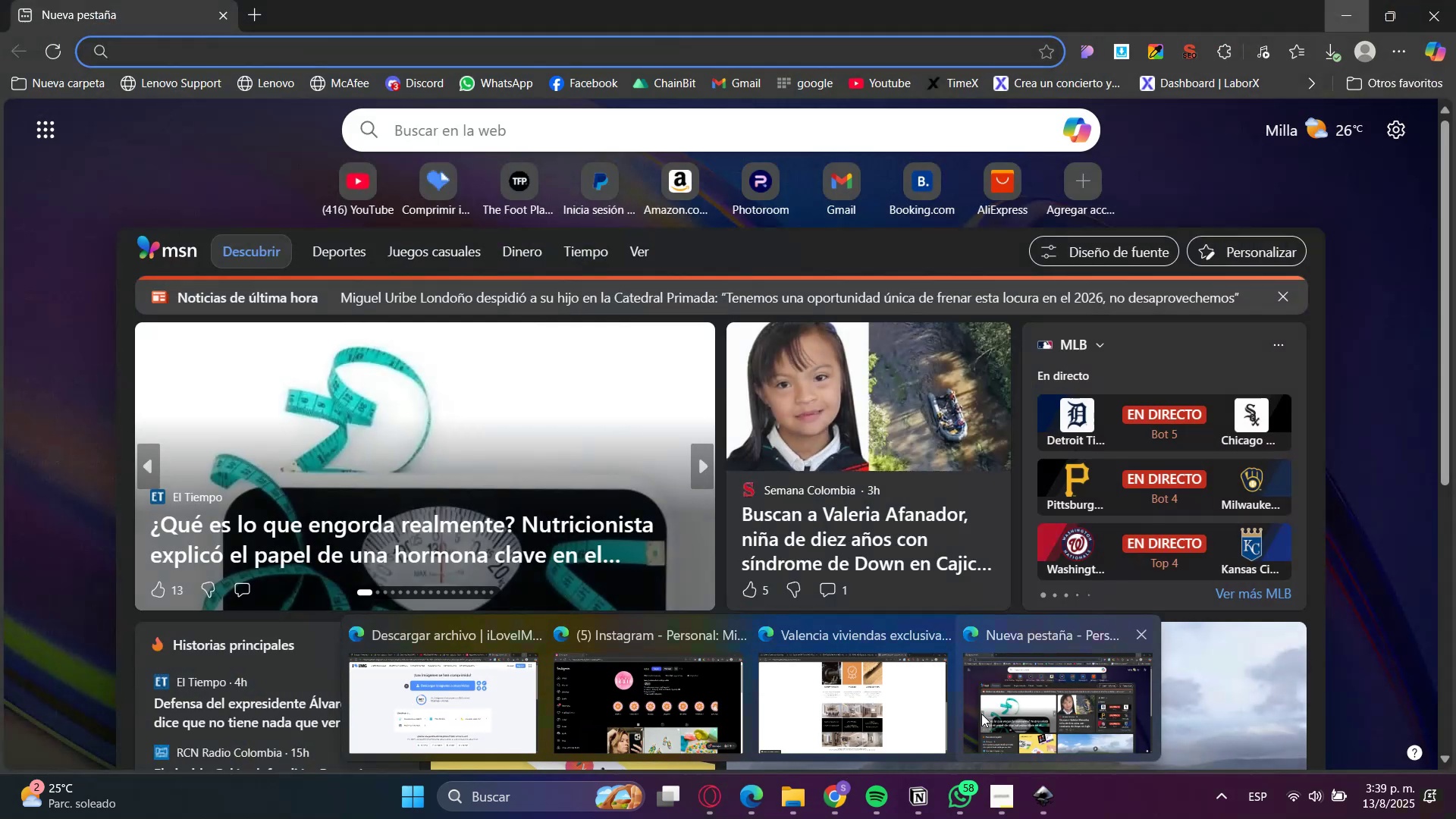 
left_click([629, 692])
 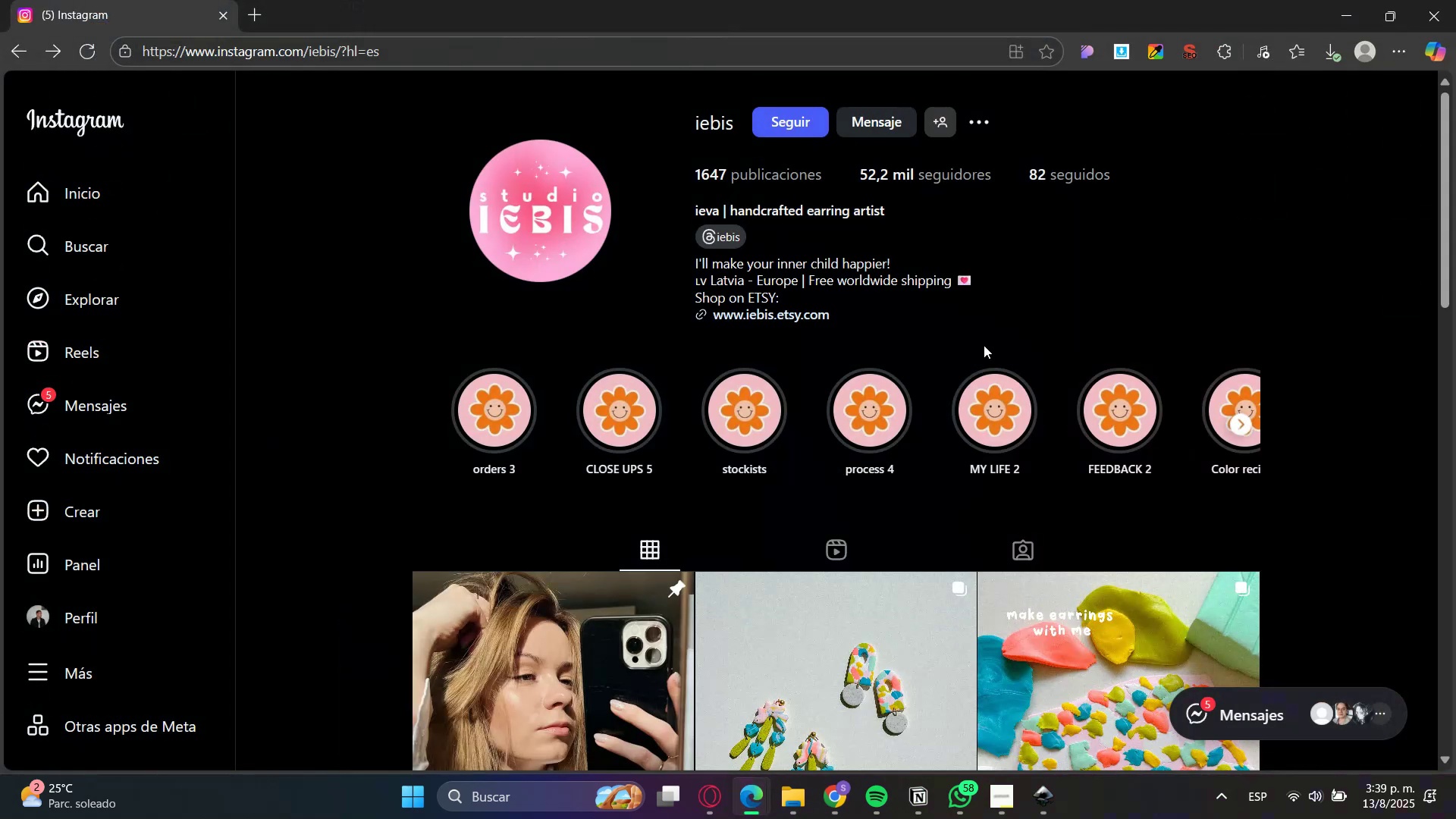 
scroll: coordinate [1406, 442], scroll_direction: down, amount: 12.0
 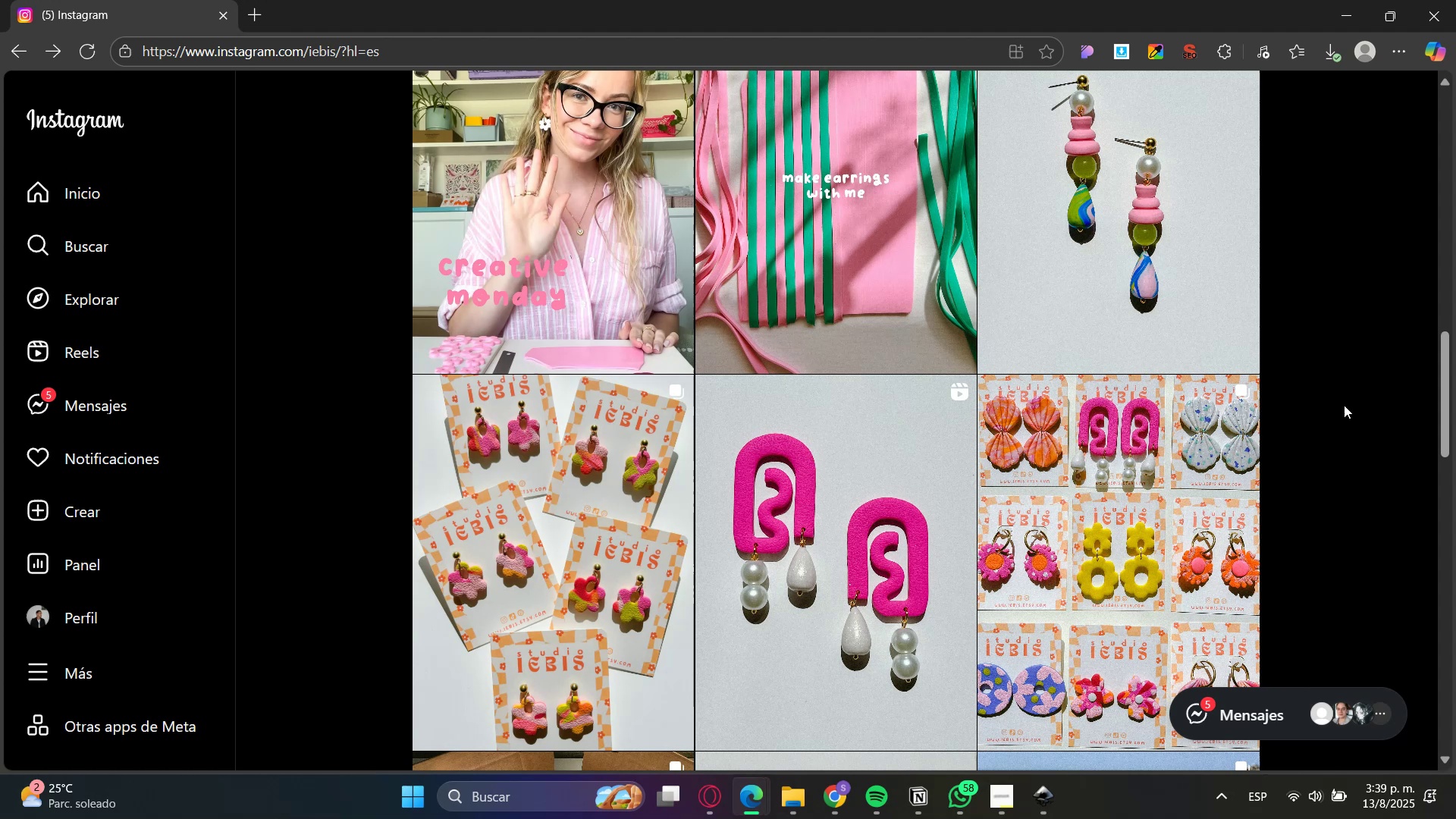 
scroll: coordinate [1344, 405], scroll_direction: down, amount: 1.0
 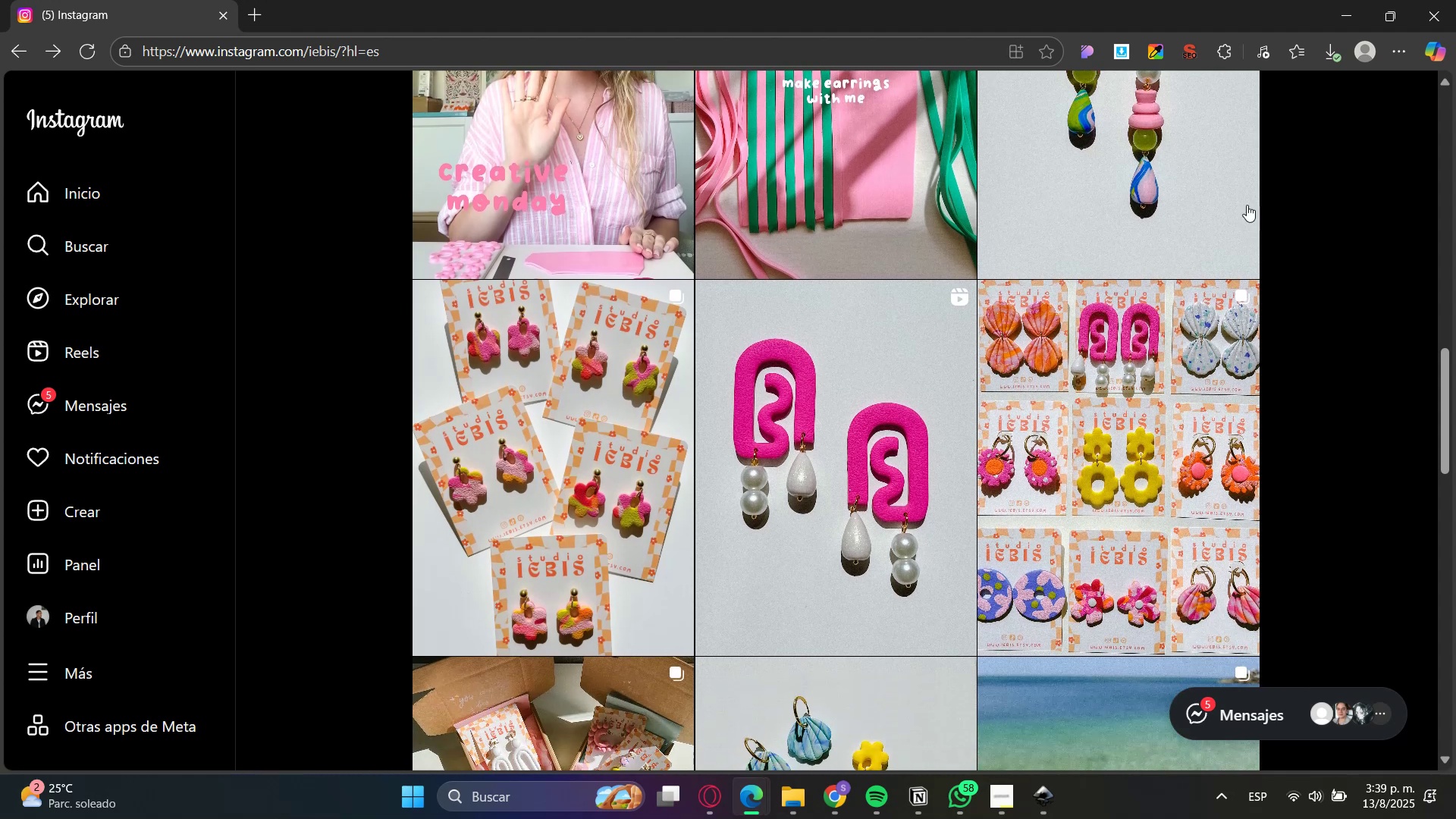 
left_click([1130, 42])
 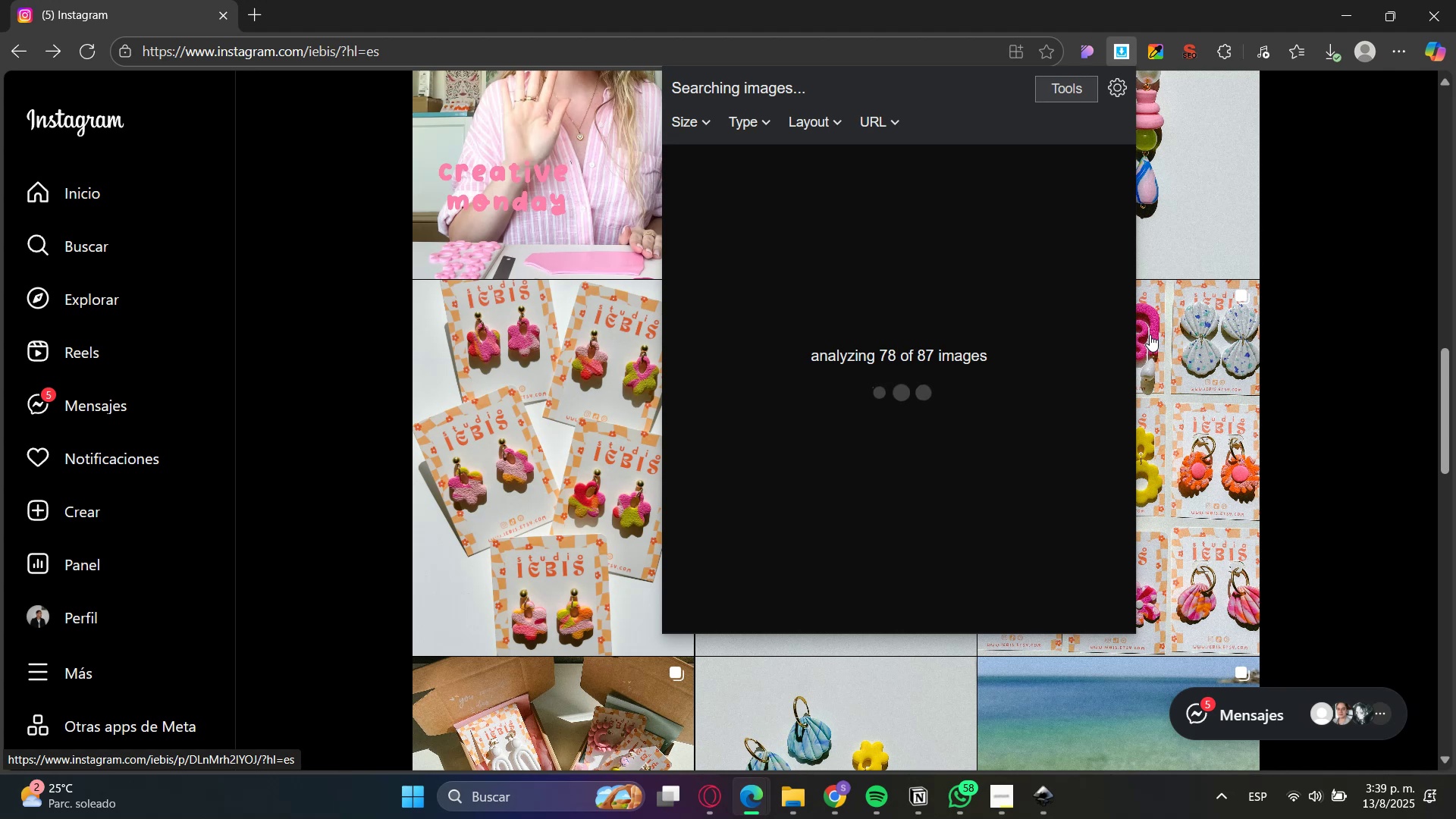 
wait(12.74)
 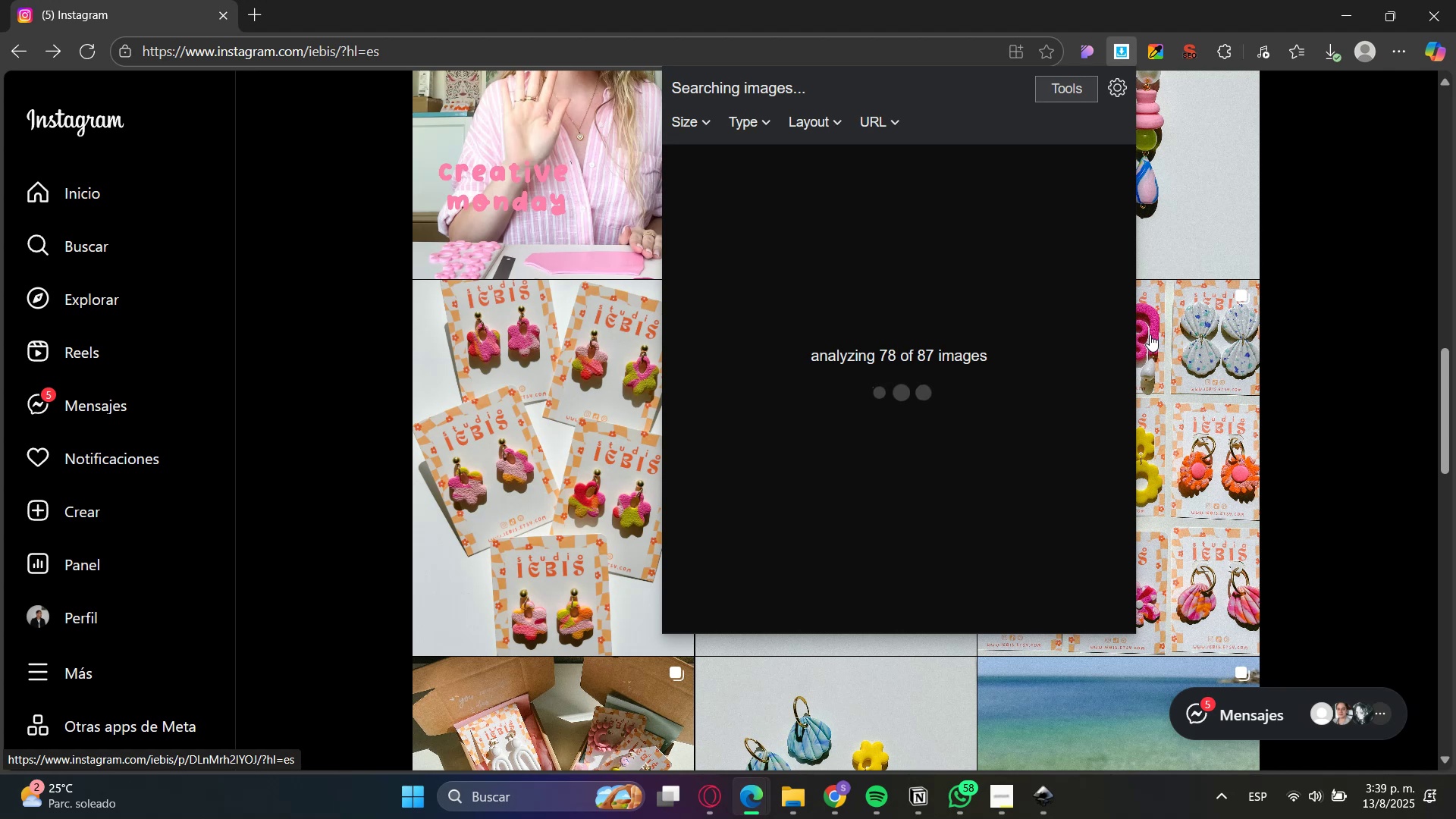 
left_click([817, 113])
 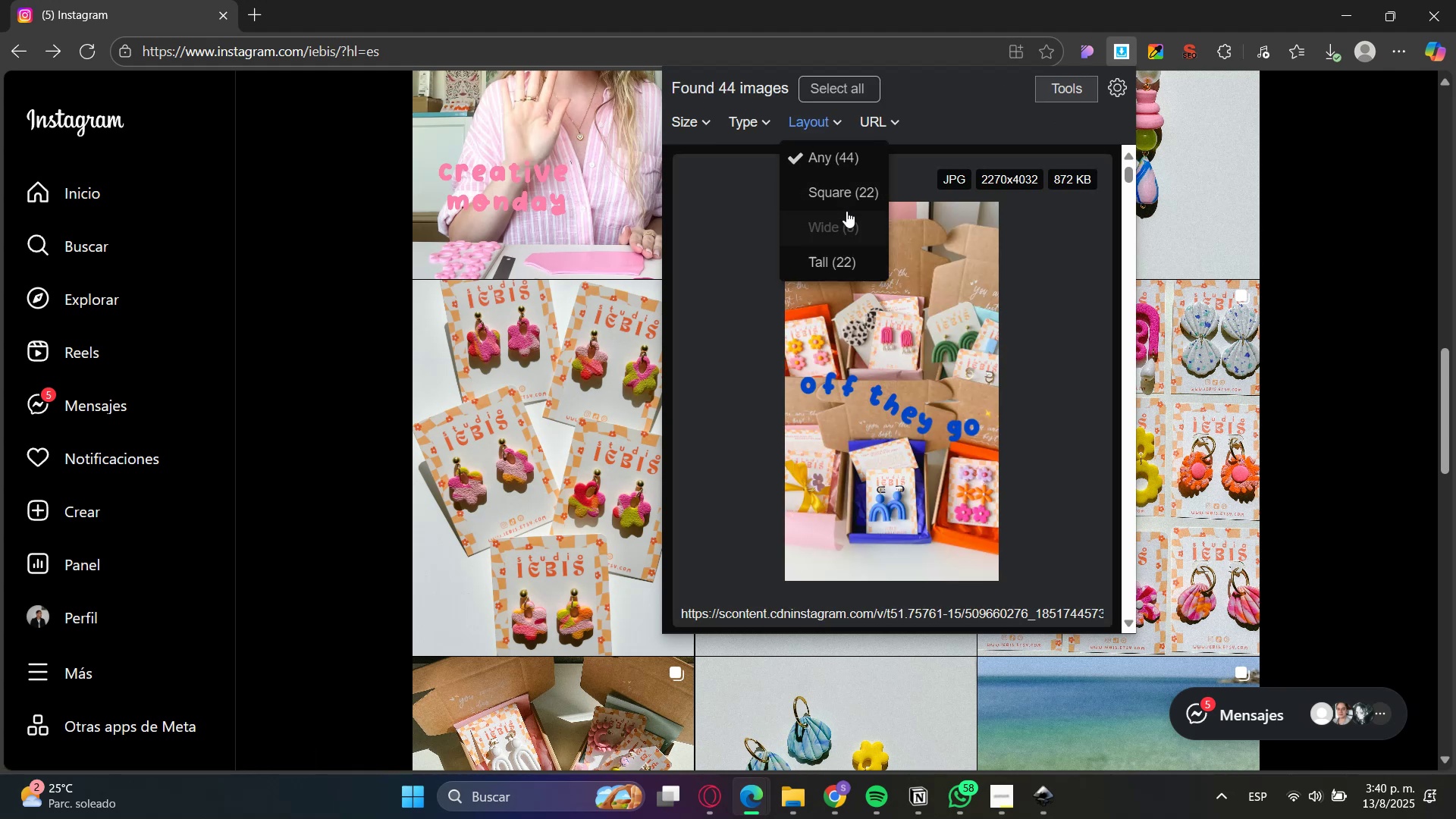 
left_click([842, 204])
 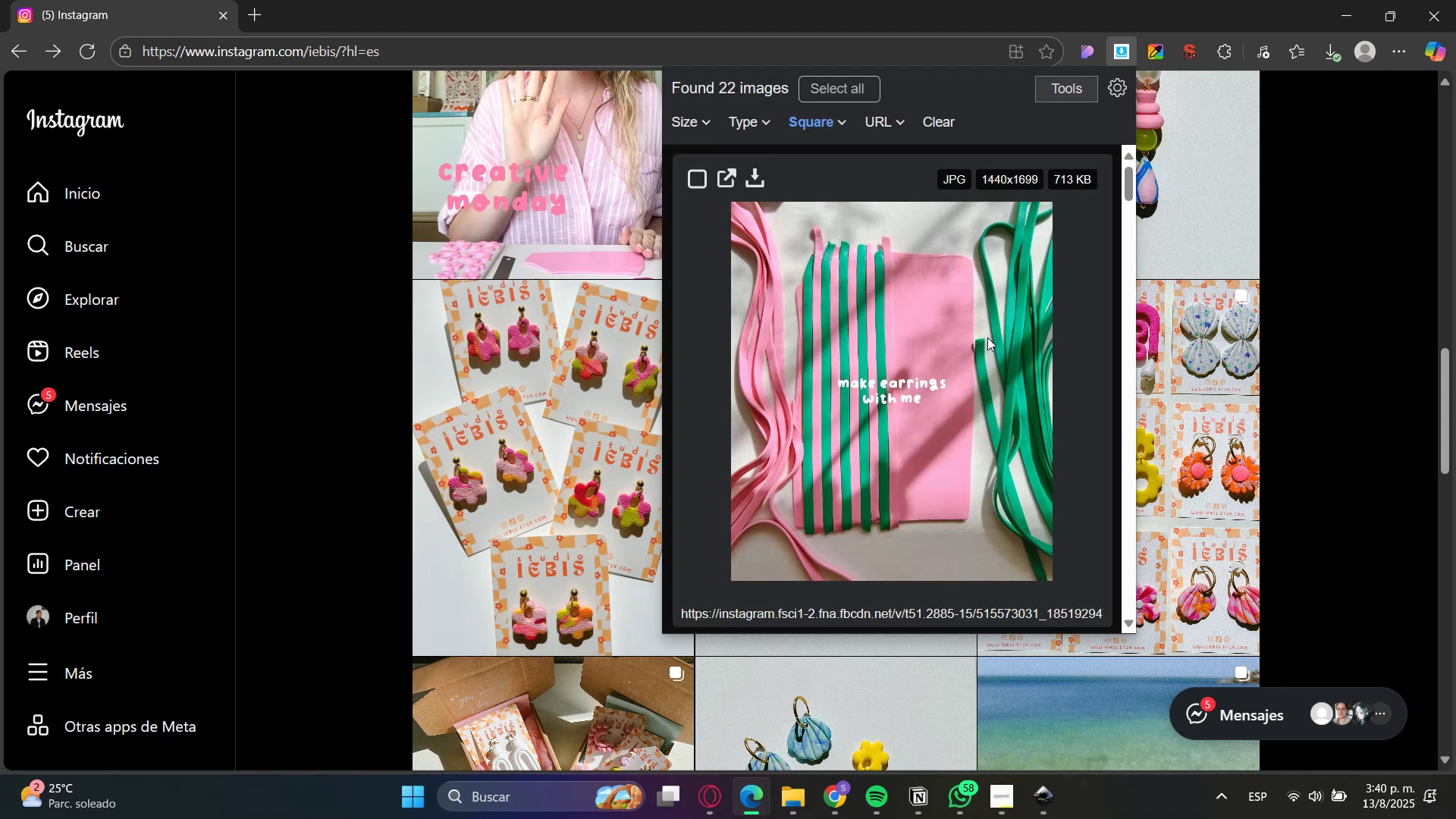 
scroll: coordinate [950, 410], scroll_direction: down, amount: 14.0
 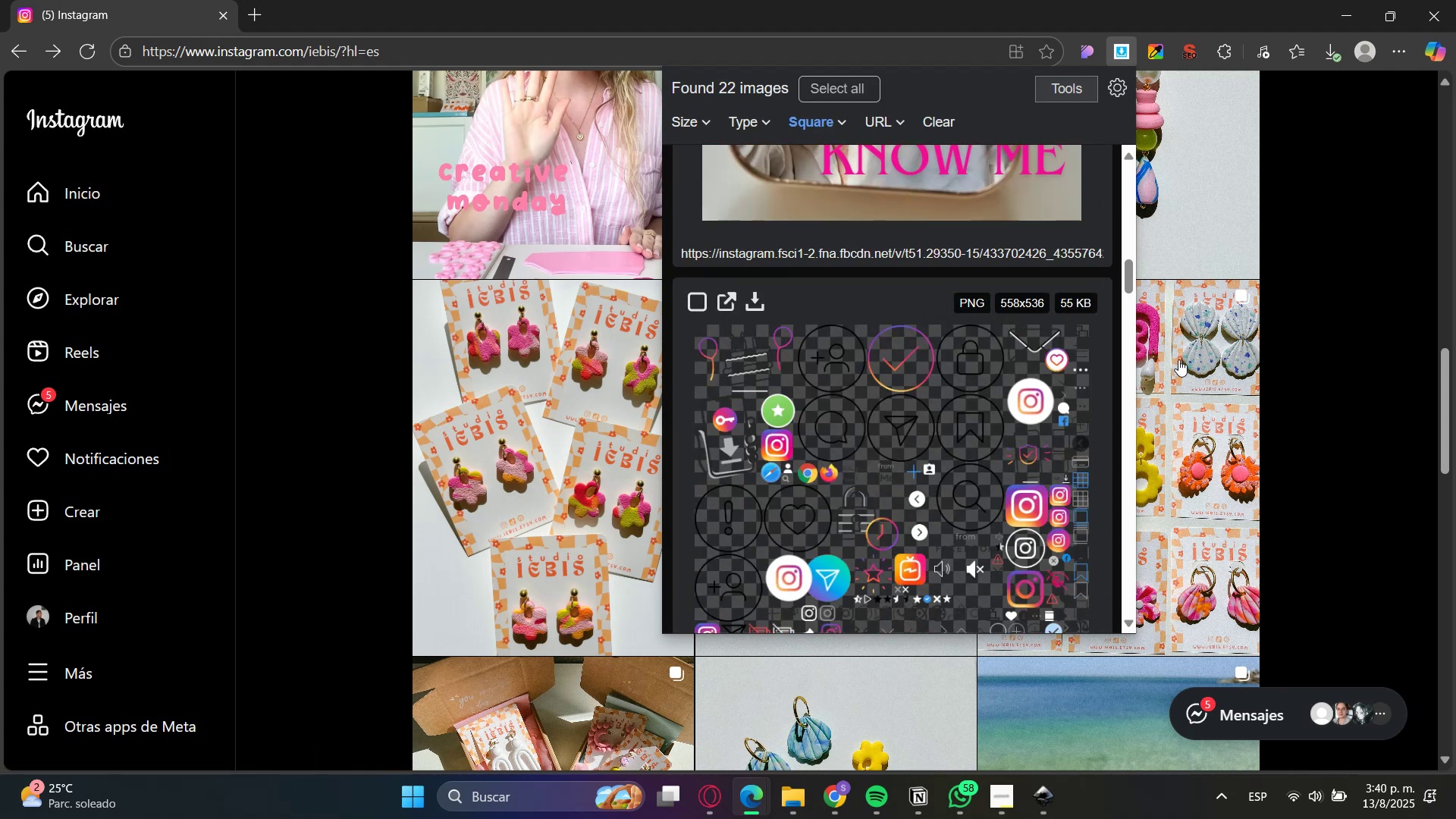 
left_click_drag(start_coordinate=[1394, 331], to_coordinate=[1388, 331])
 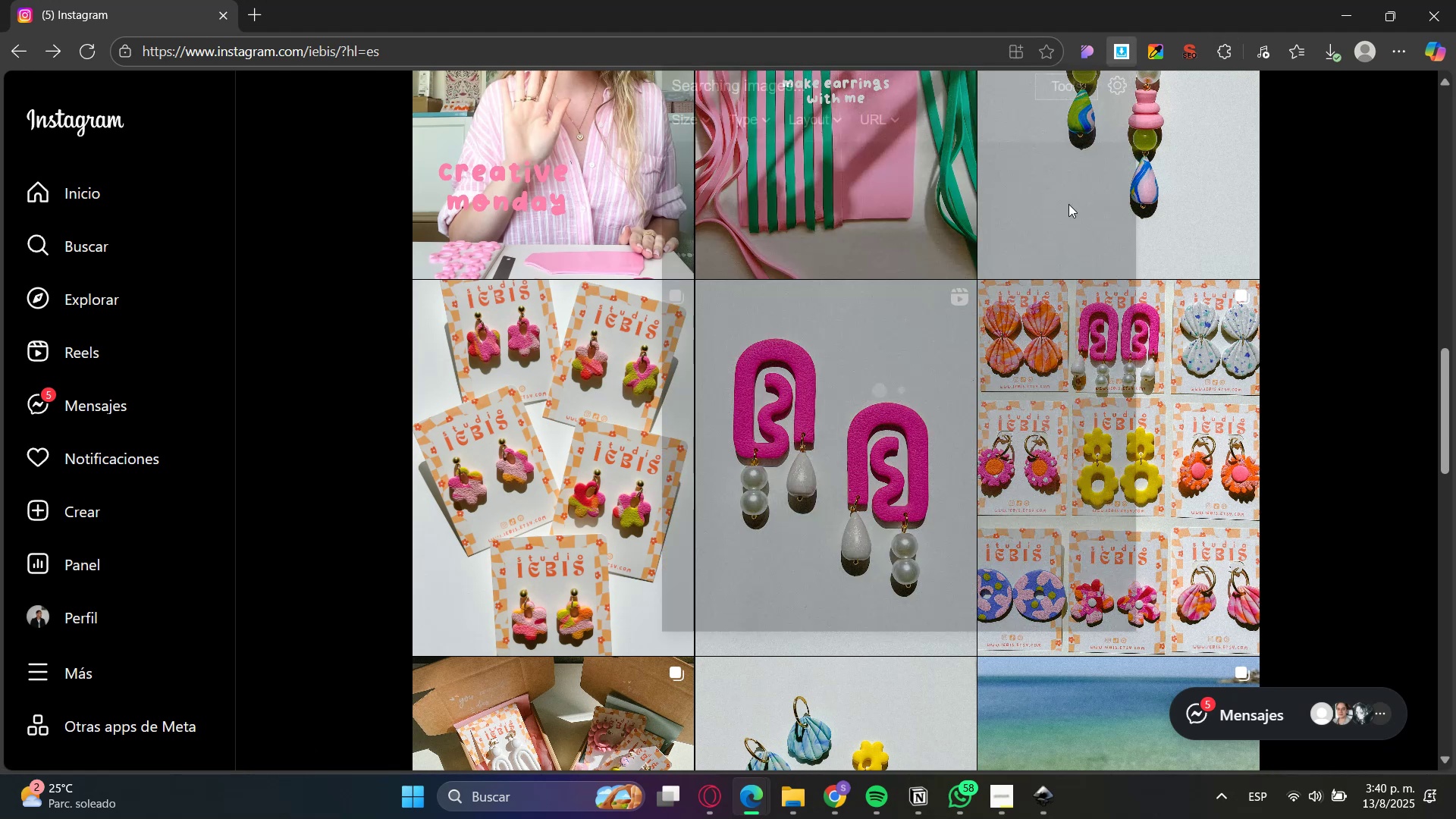 
scroll: coordinate [916, 343], scroll_direction: down, amount: 51.0
 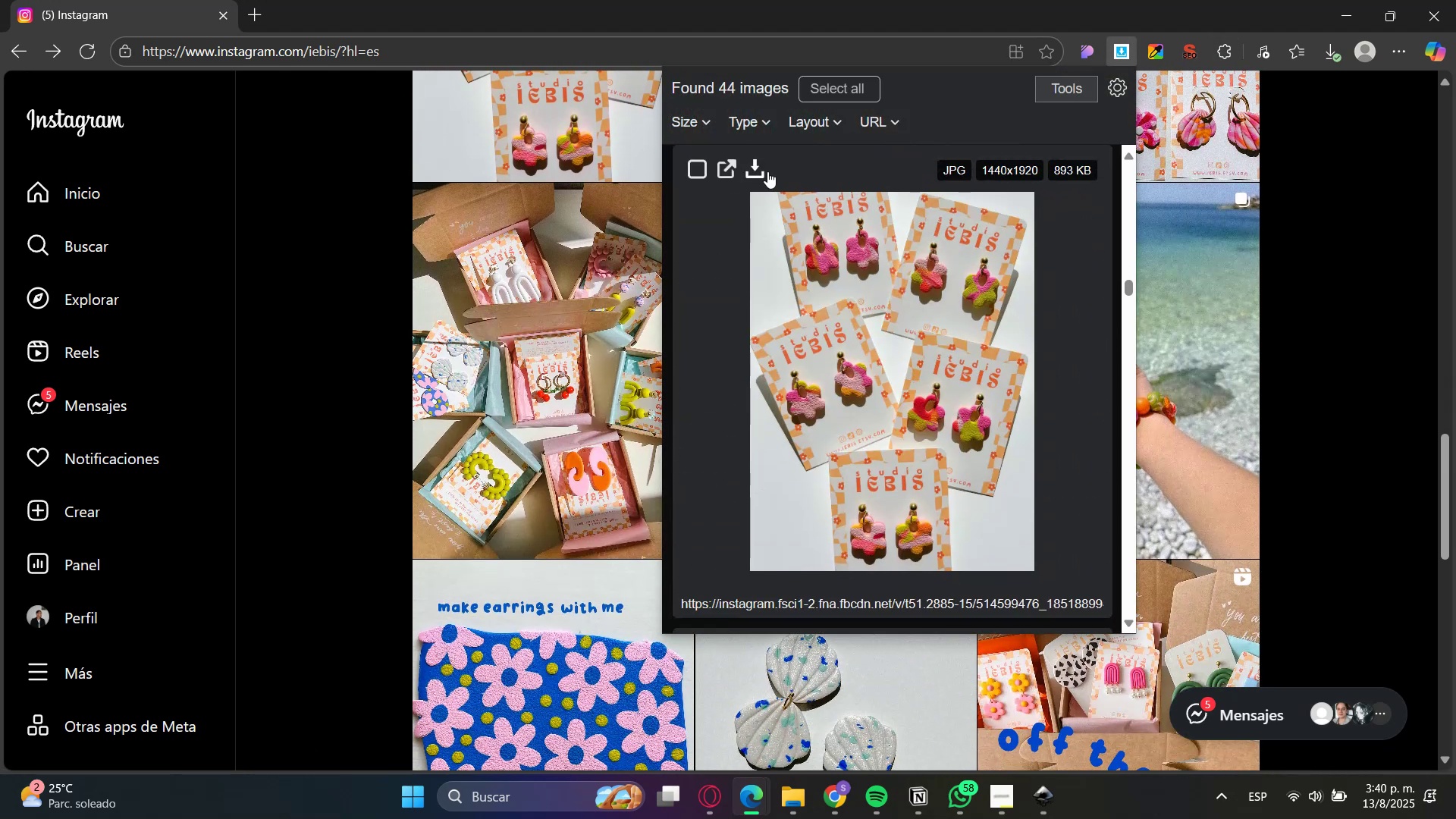 
left_click([757, 166])
 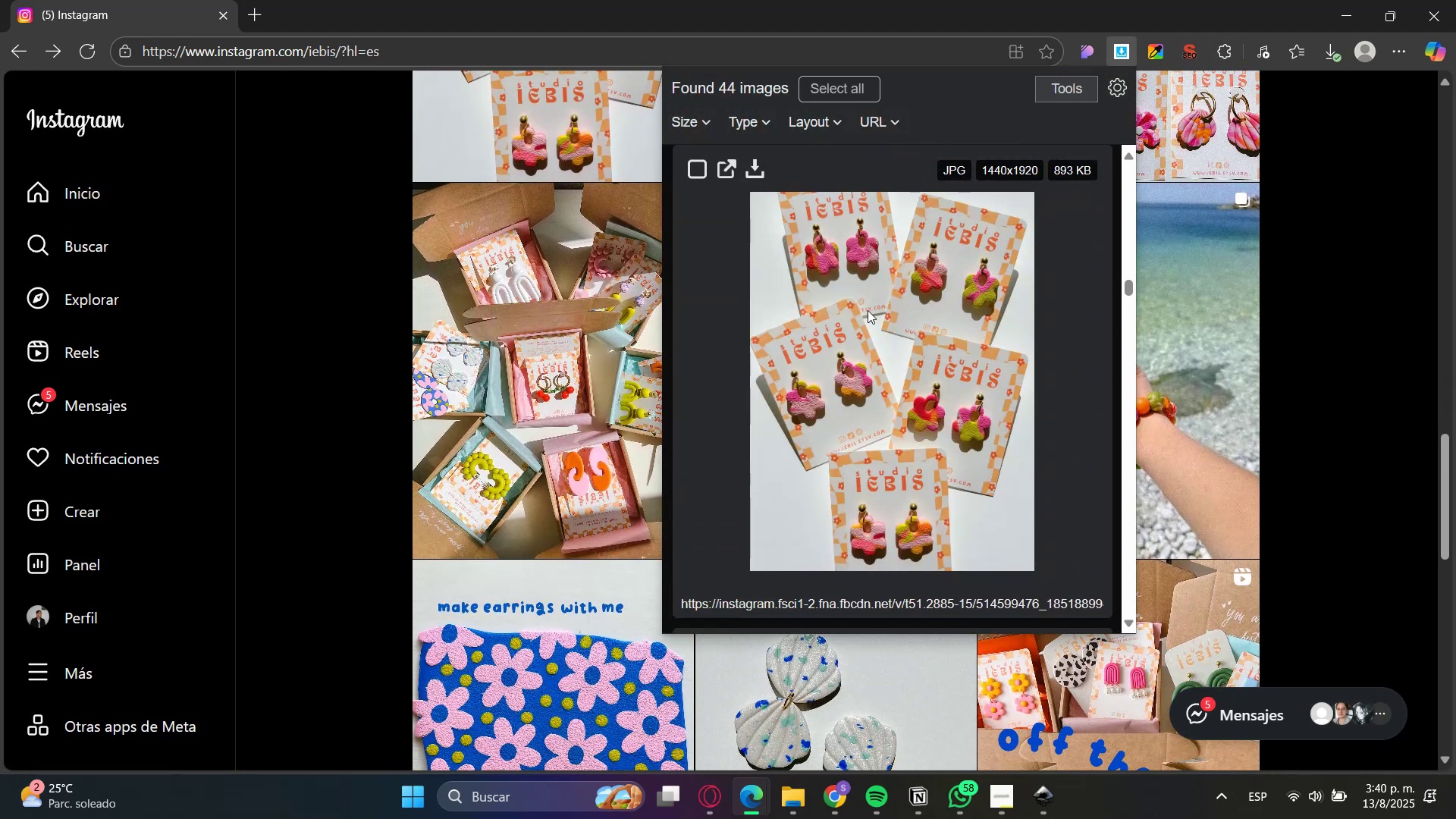 
scroll: coordinate [896, 390], scroll_direction: down, amount: 13.0
 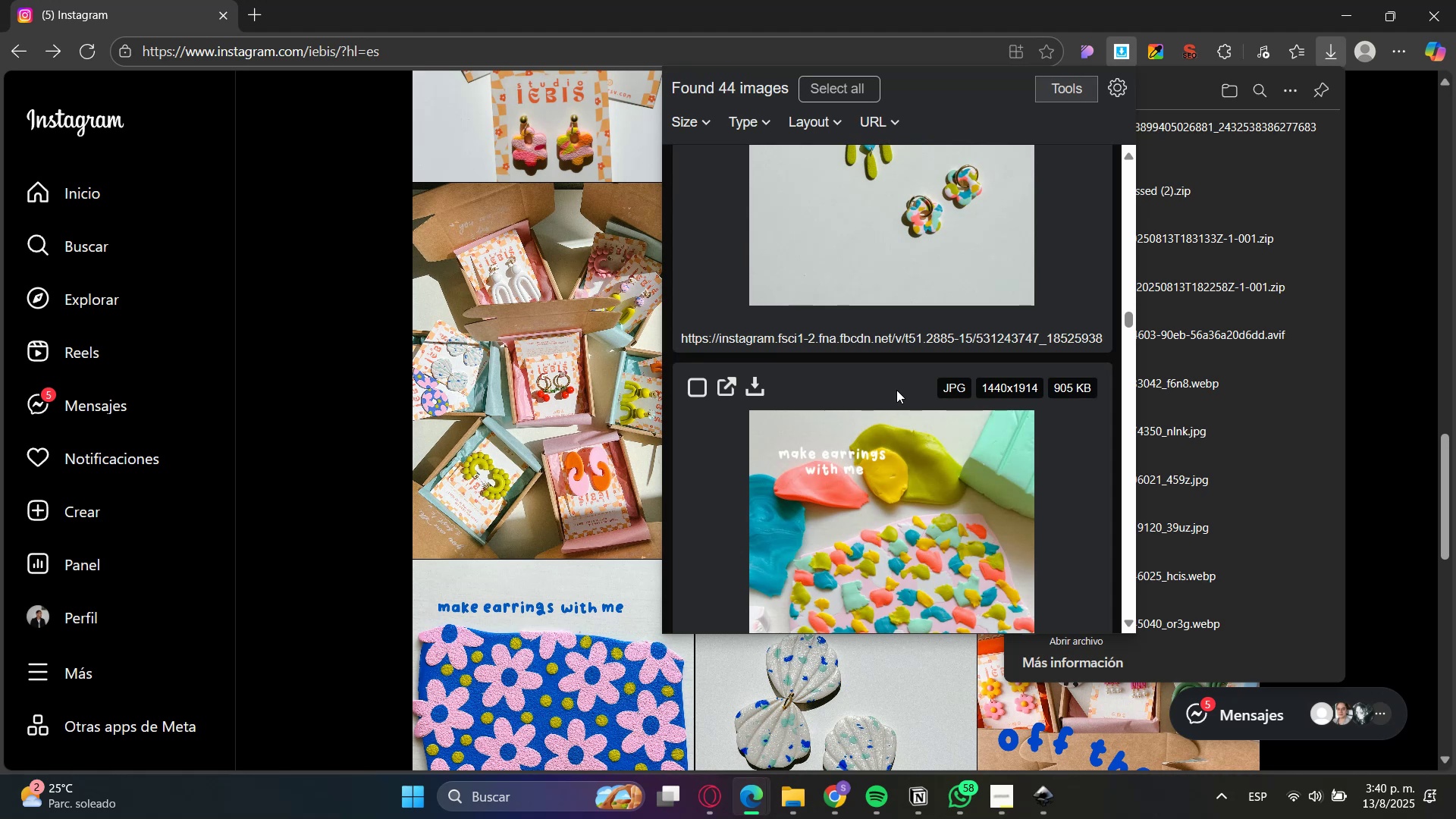 
wait(9.48)
 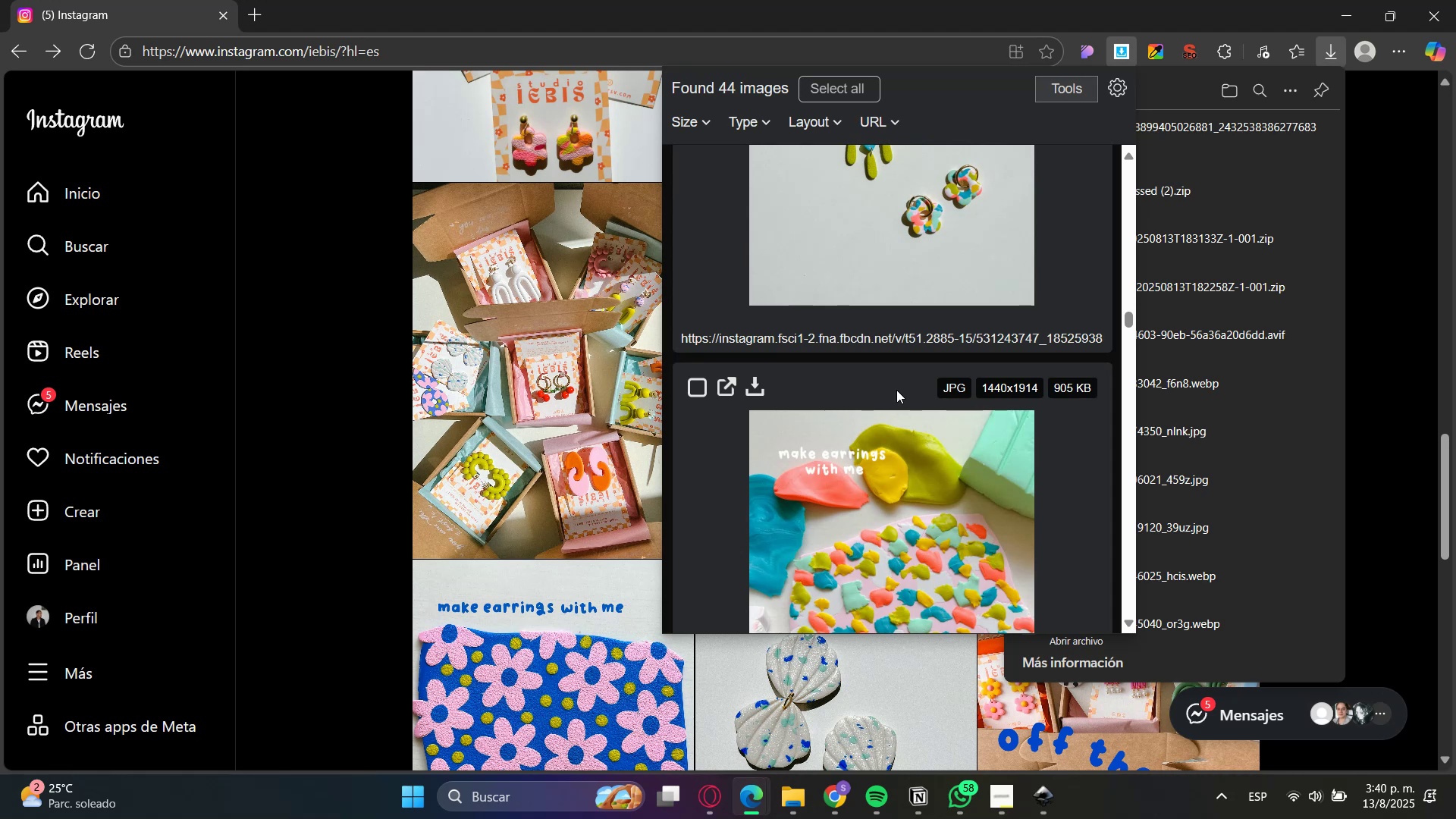 
scroll: coordinate [985, 372], scroll_direction: down, amount: 18.0
 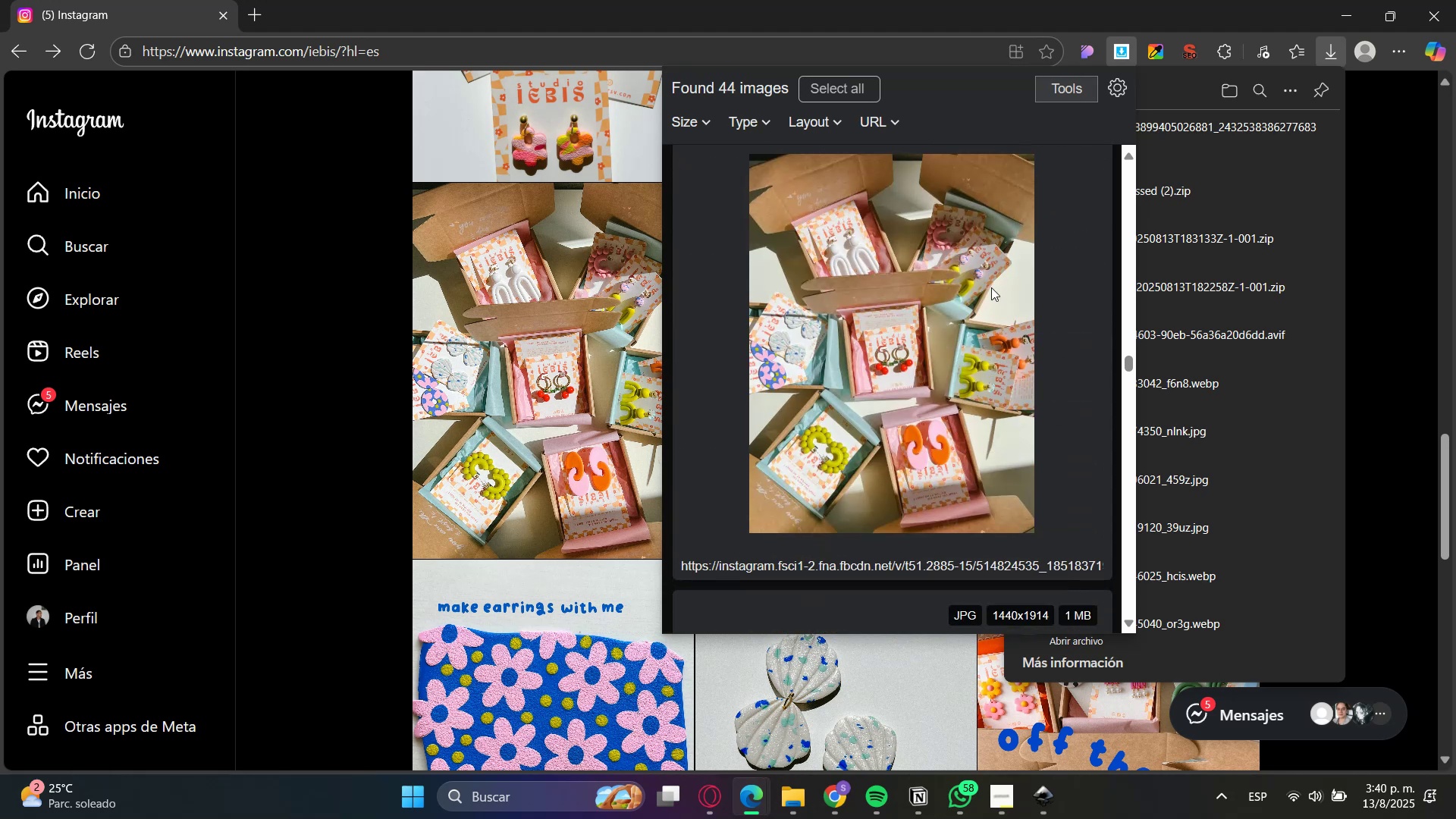 
scroll: coordinate [981, 298], scroll_direction: up, amount: 1.0
 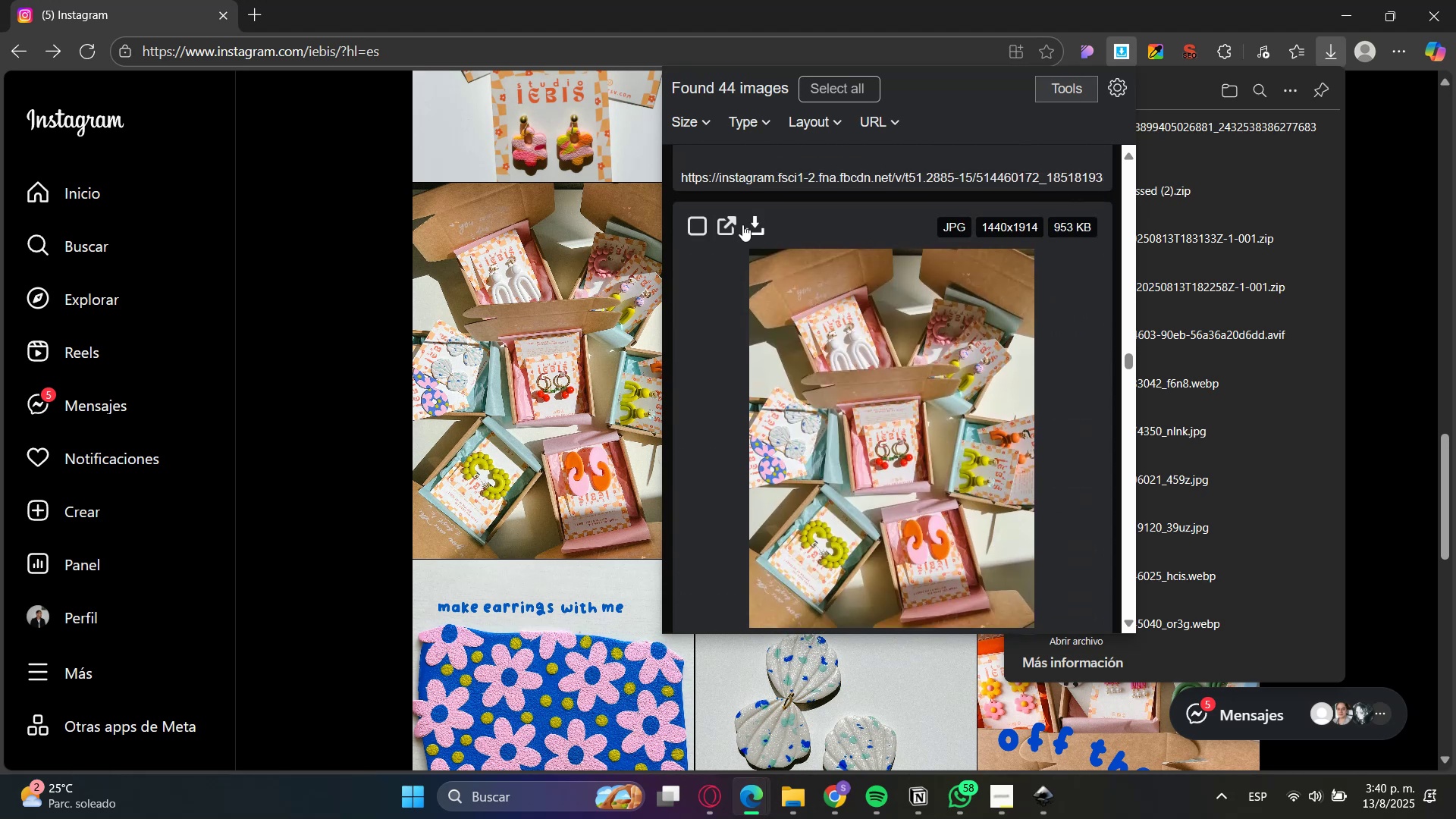 
left_click([752, 228])
 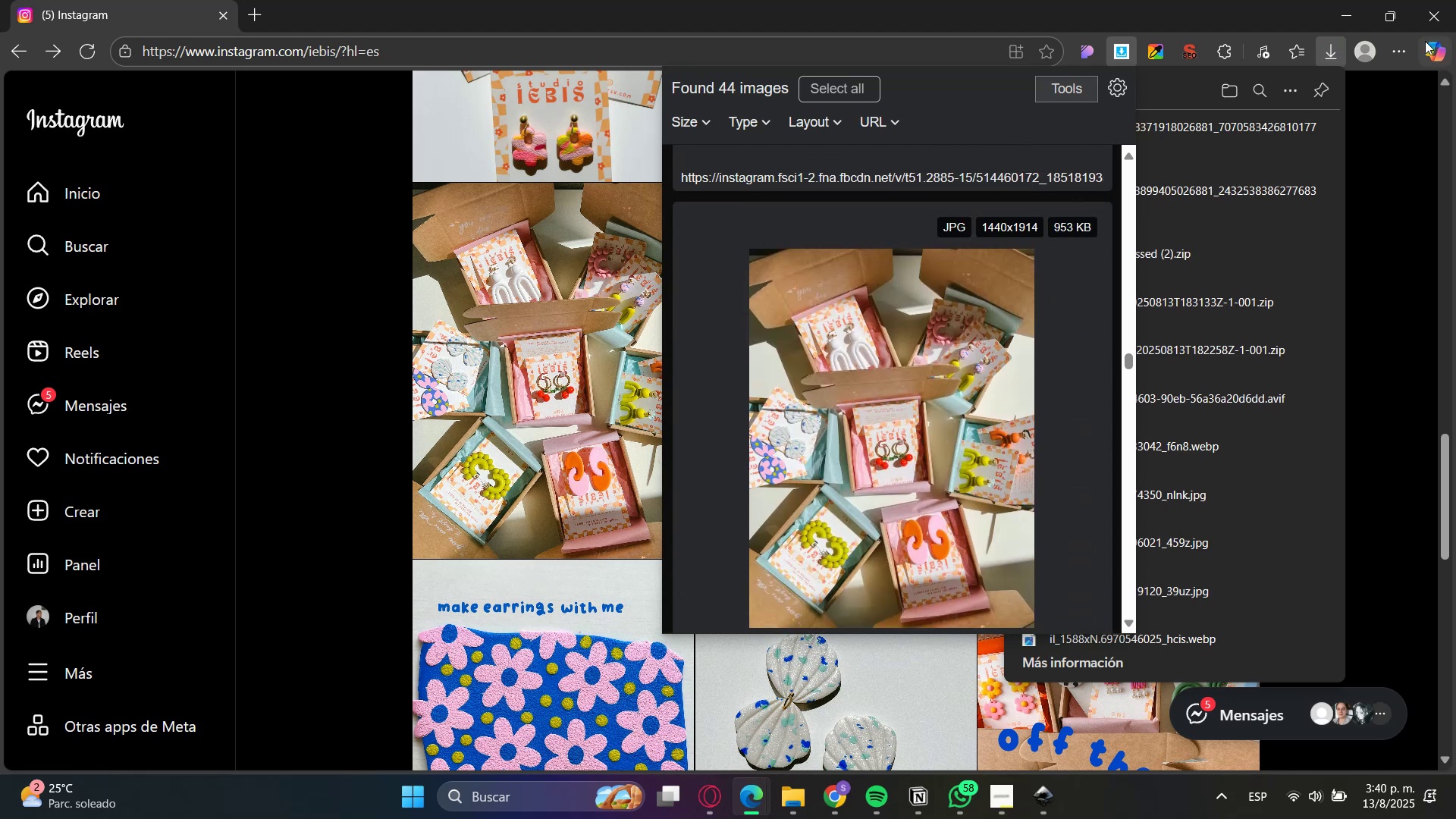 
left_click([1343, 17])
 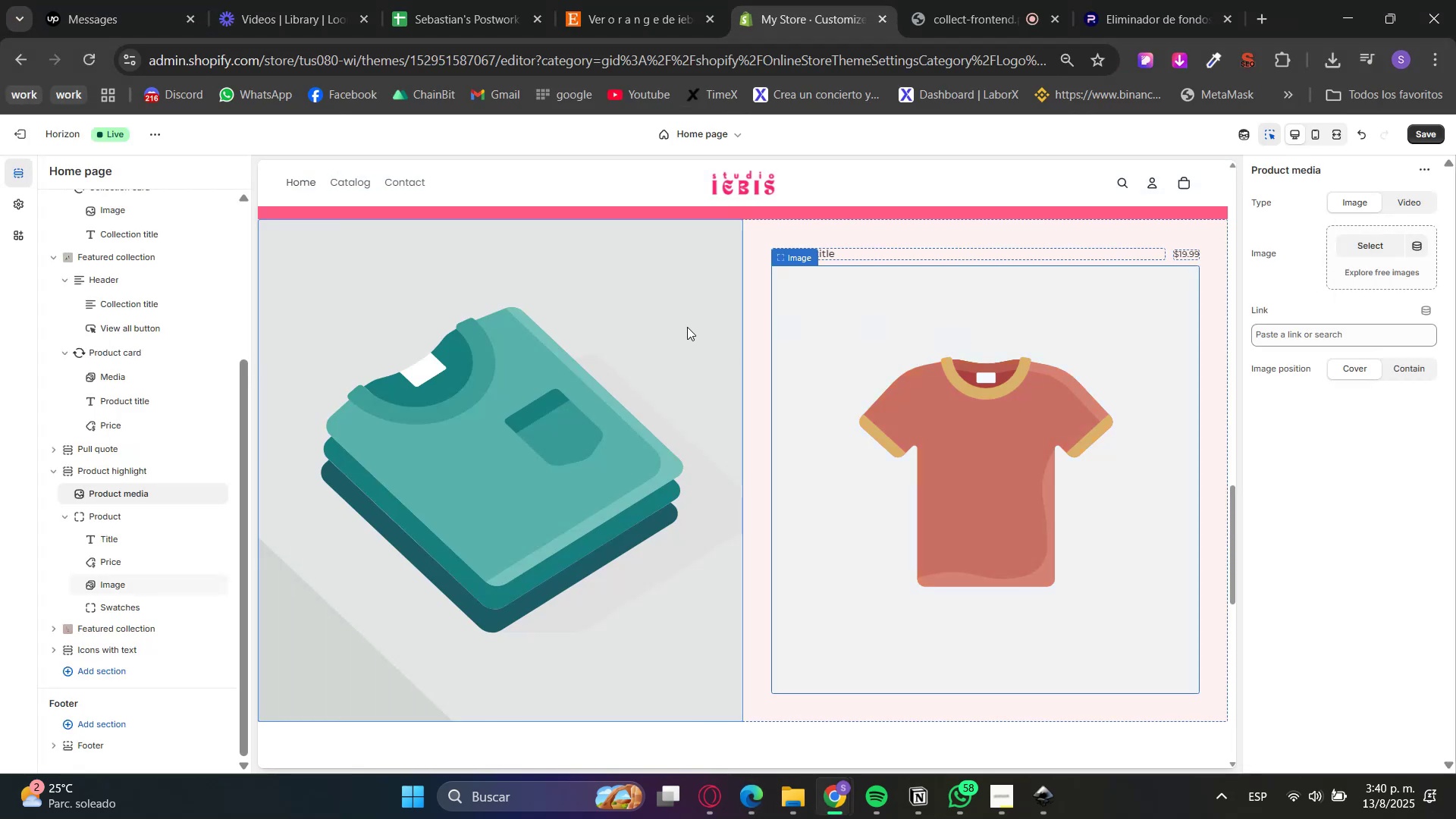 
left_click([632, 313])
 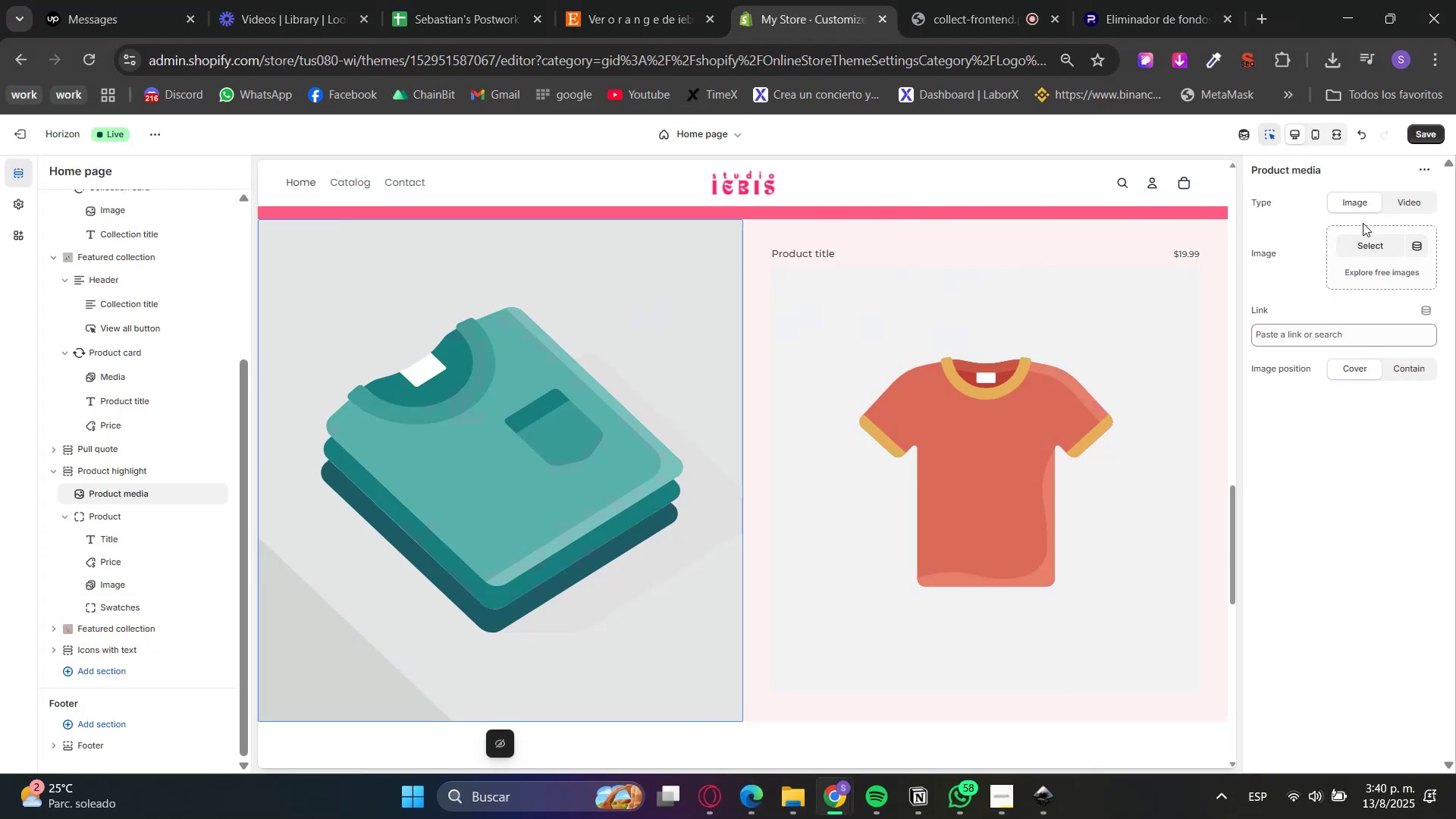 
left_click([1362, 244])
 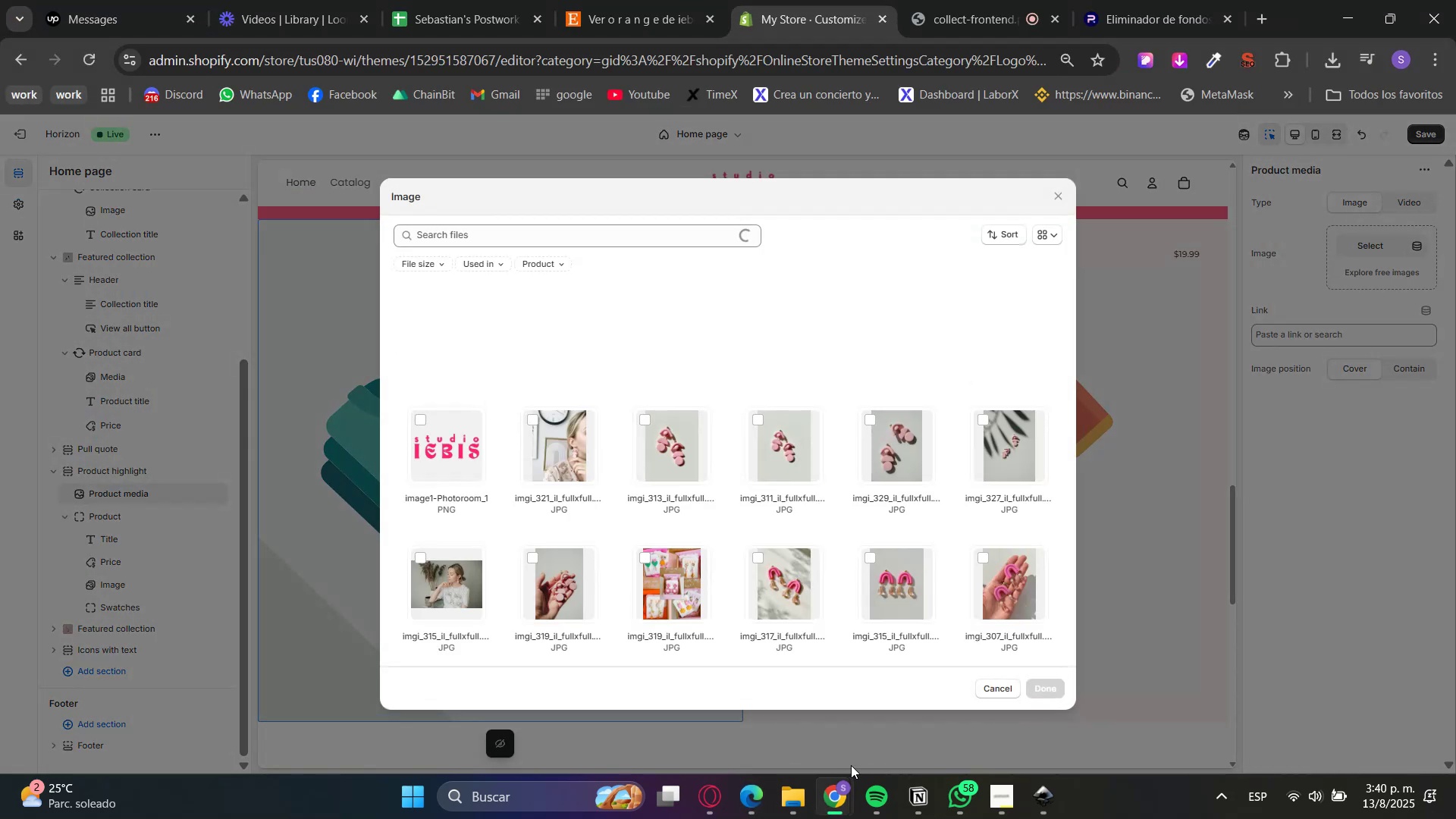 
left_click([785, 805])
 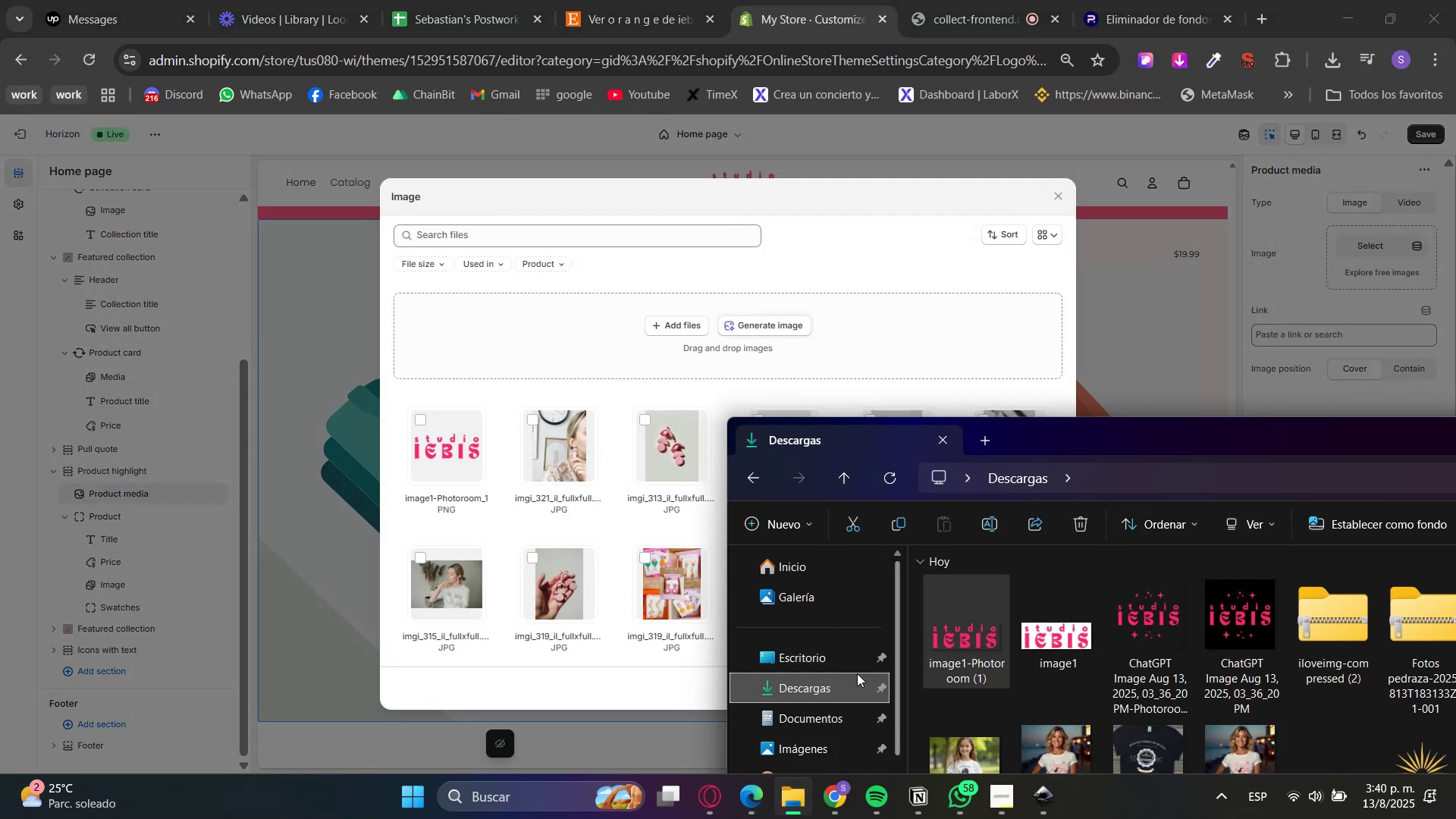 
double_click([848, 684])
 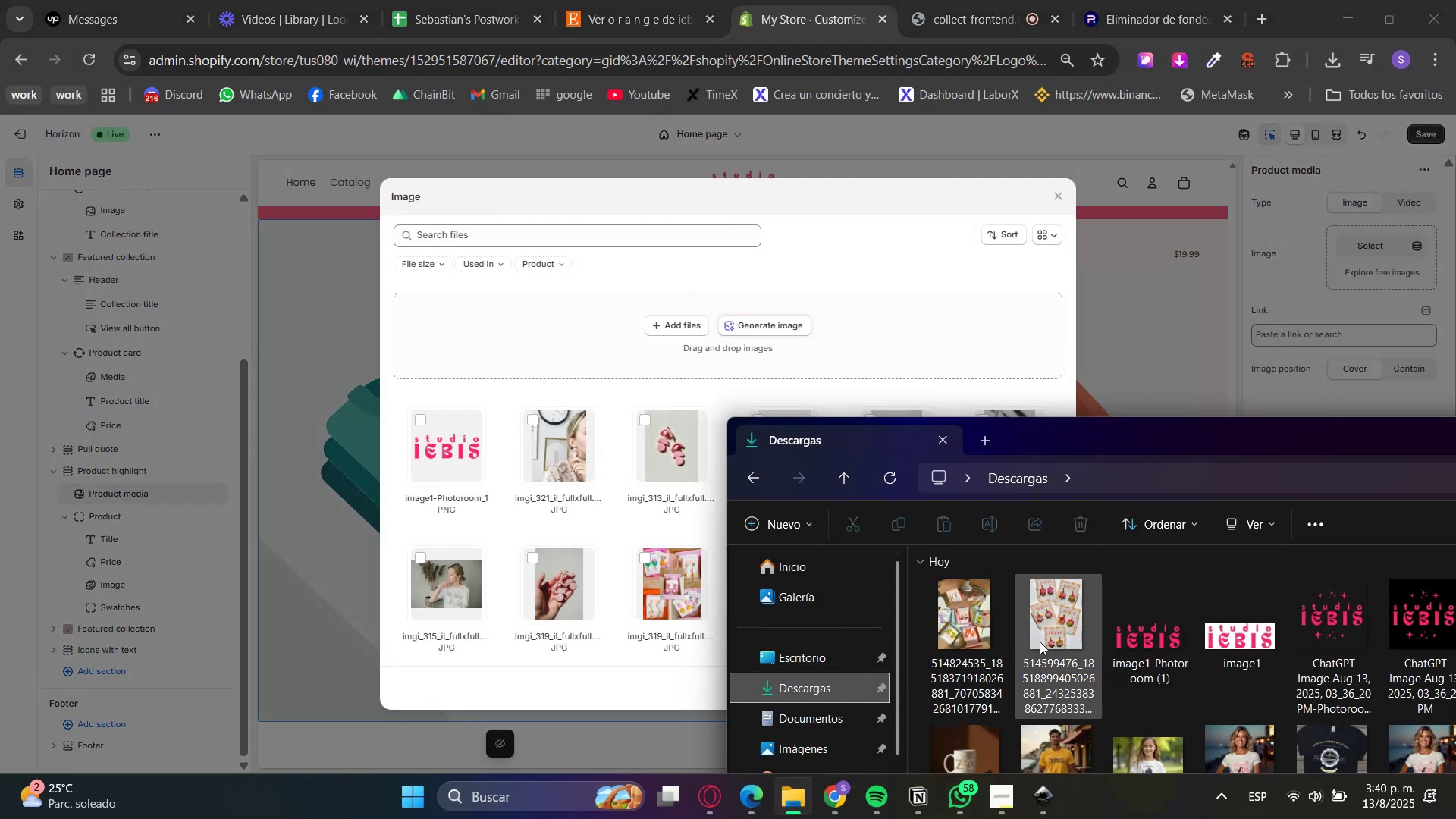 
left_click_drag(start_coordinate=[1049, 617], to_coordinate=[601, 469])
 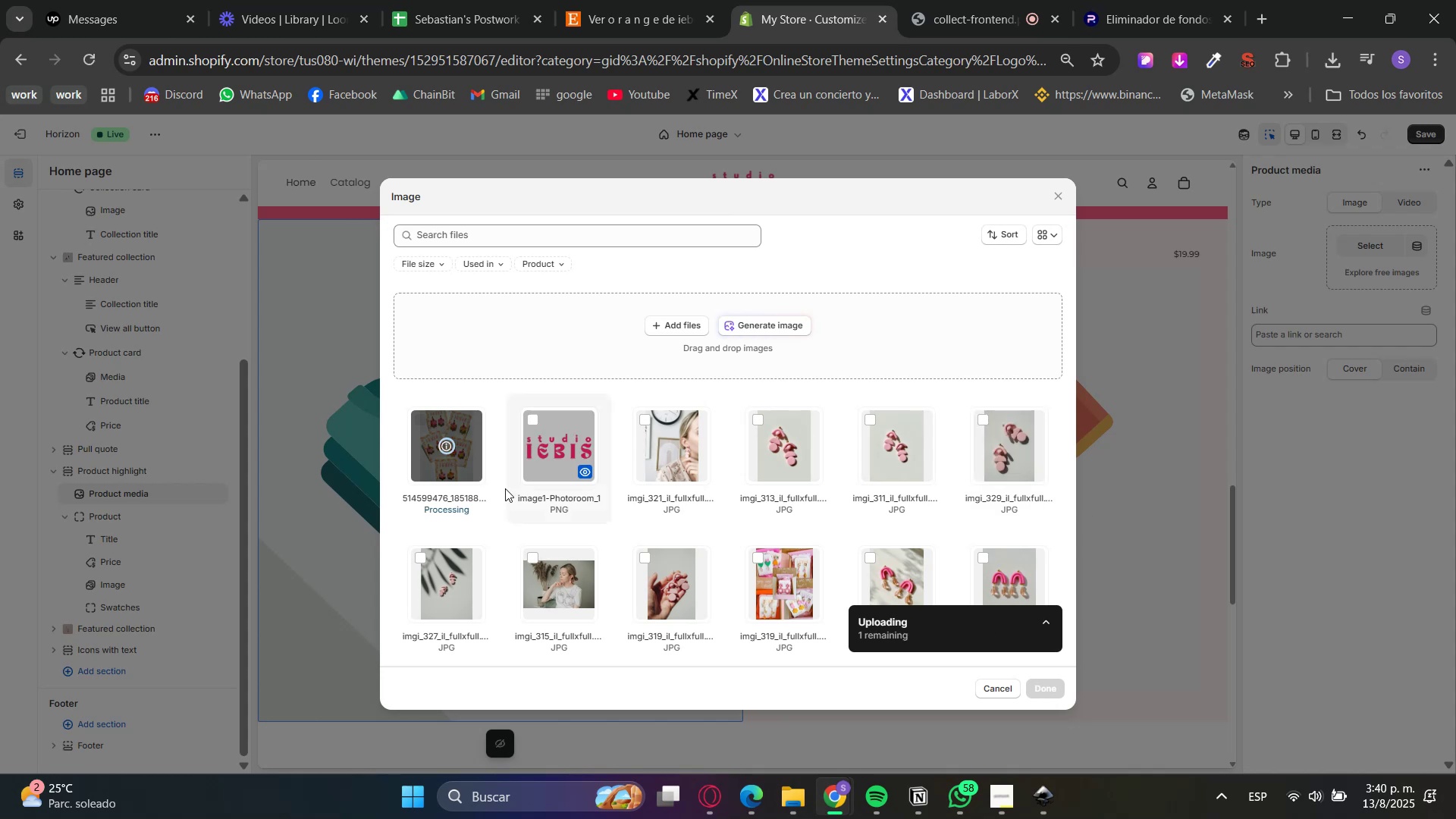 
left_click([795, 818])
 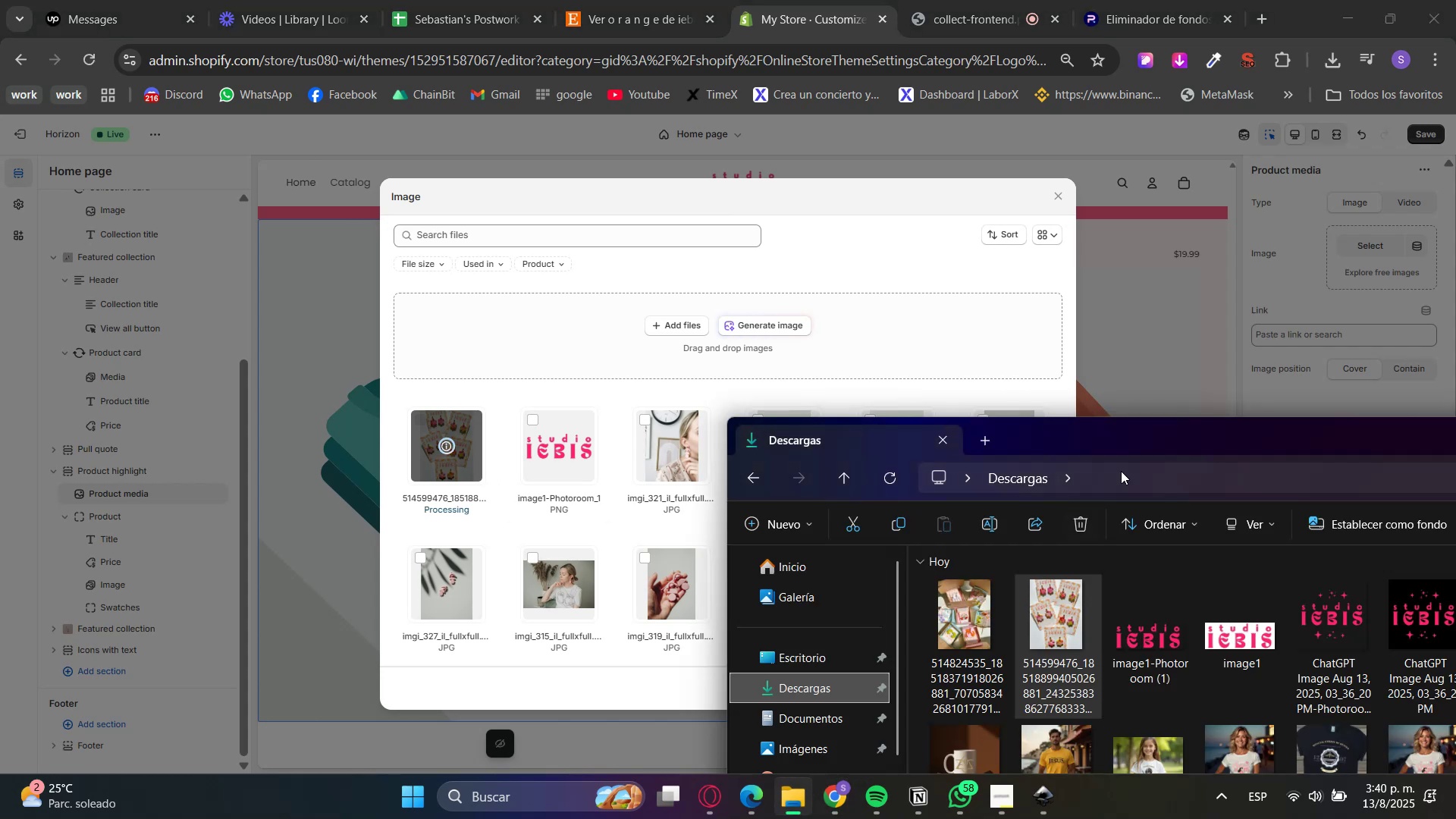 
left_click_drag(start_coordinate=[1122, 441], to_coordinate=[1138, 480])
 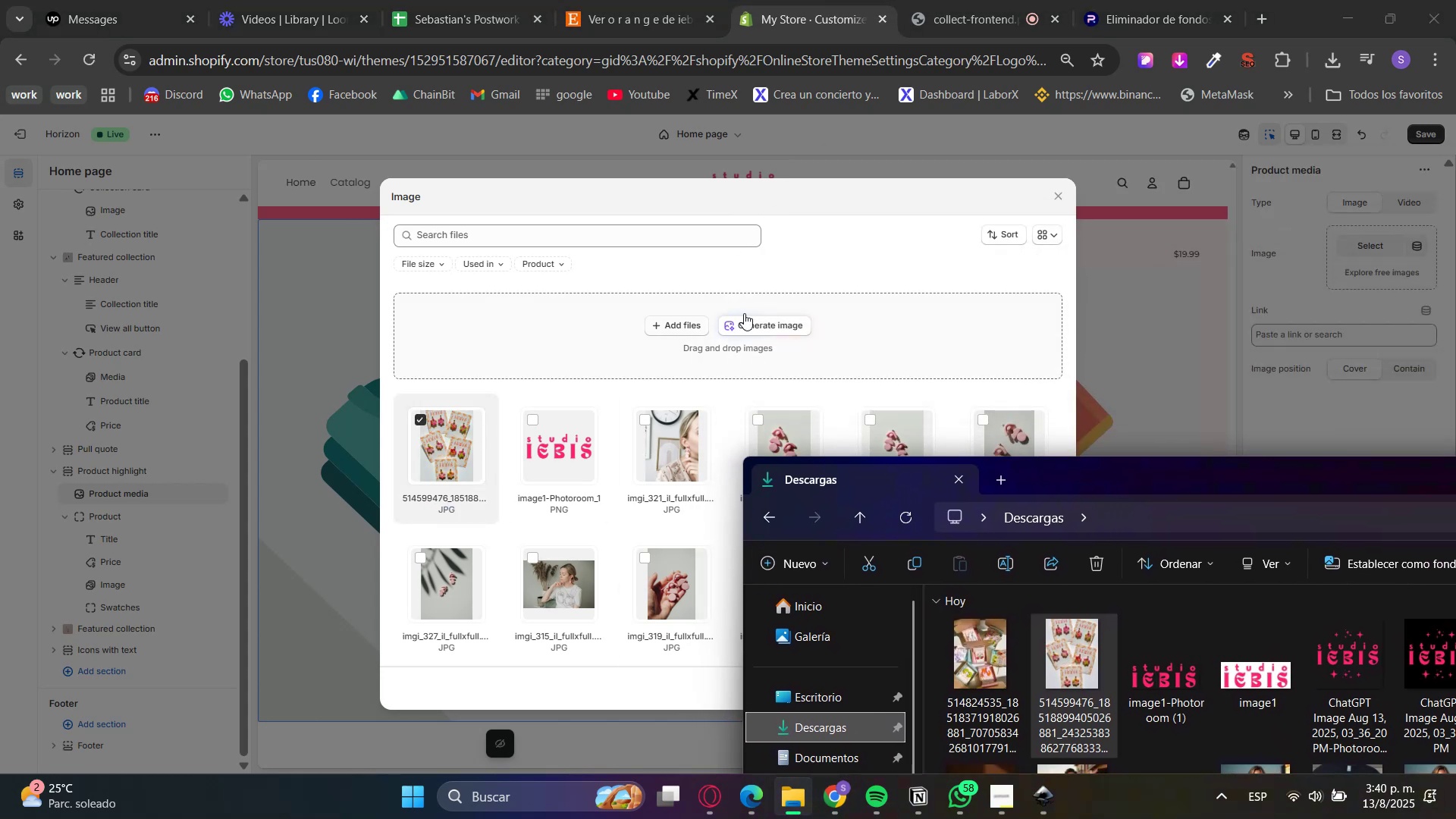 
left_click([845, 269])
 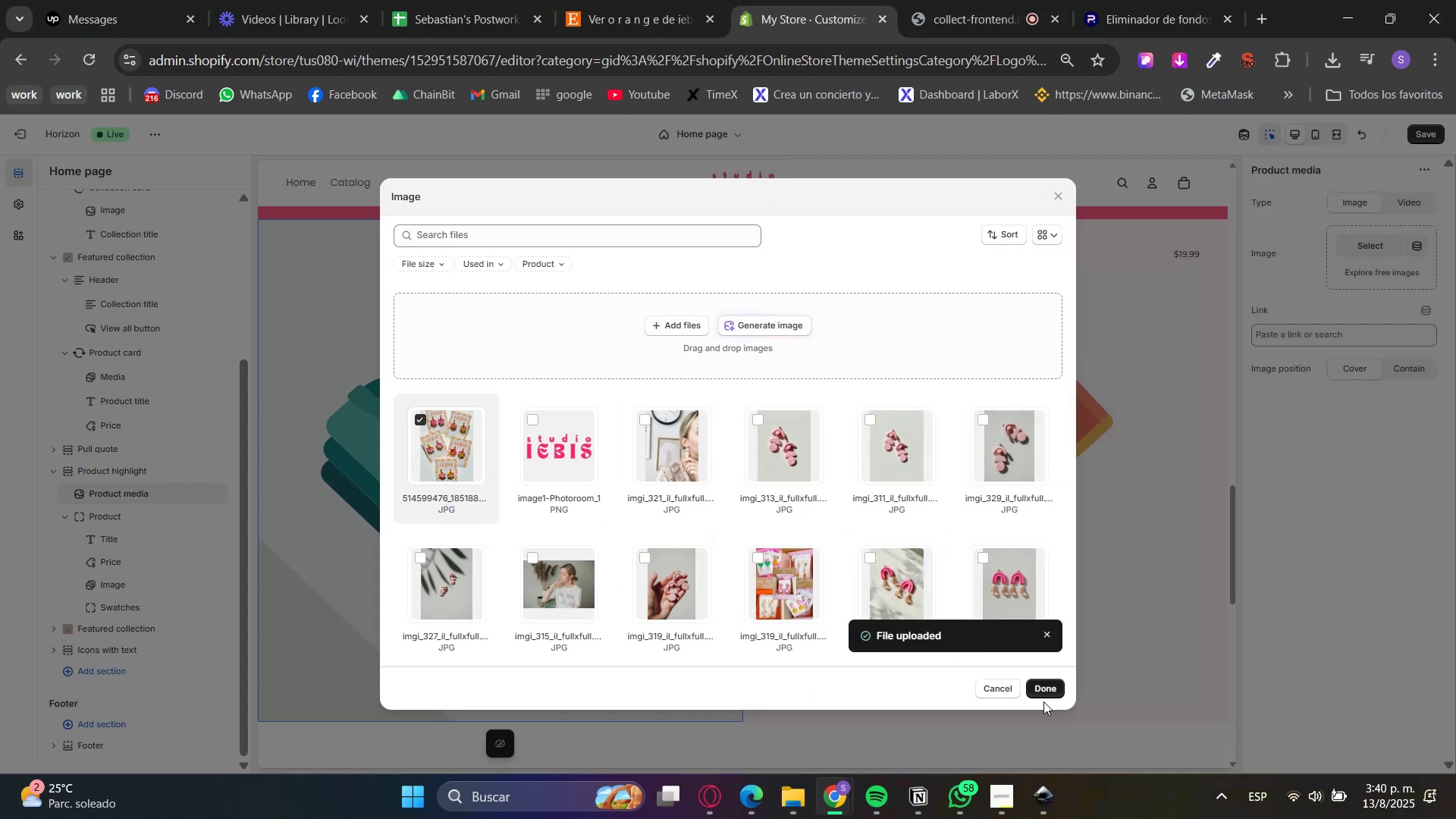 
double_click([1050, 694])
 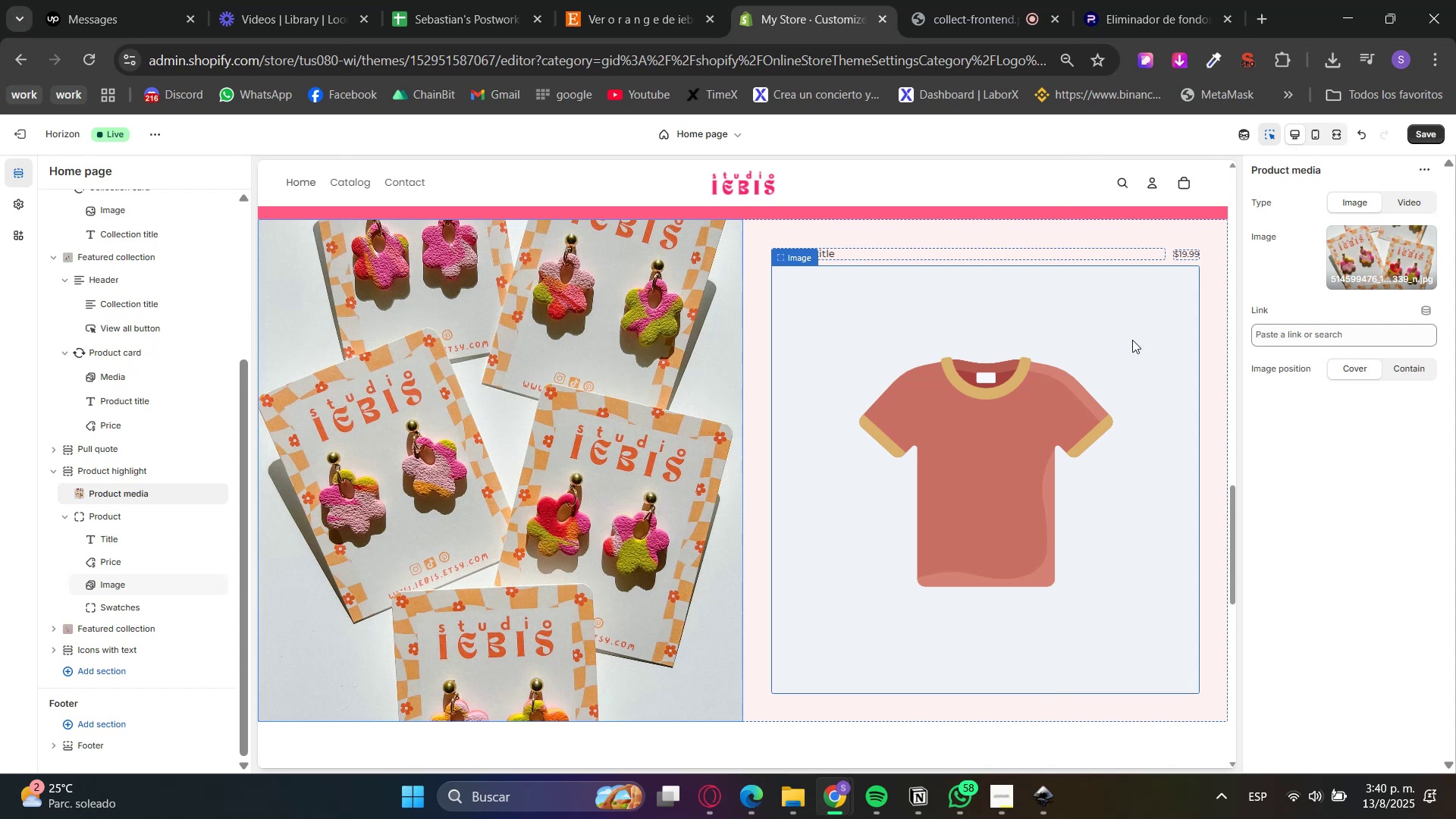 
wait(6.19)
 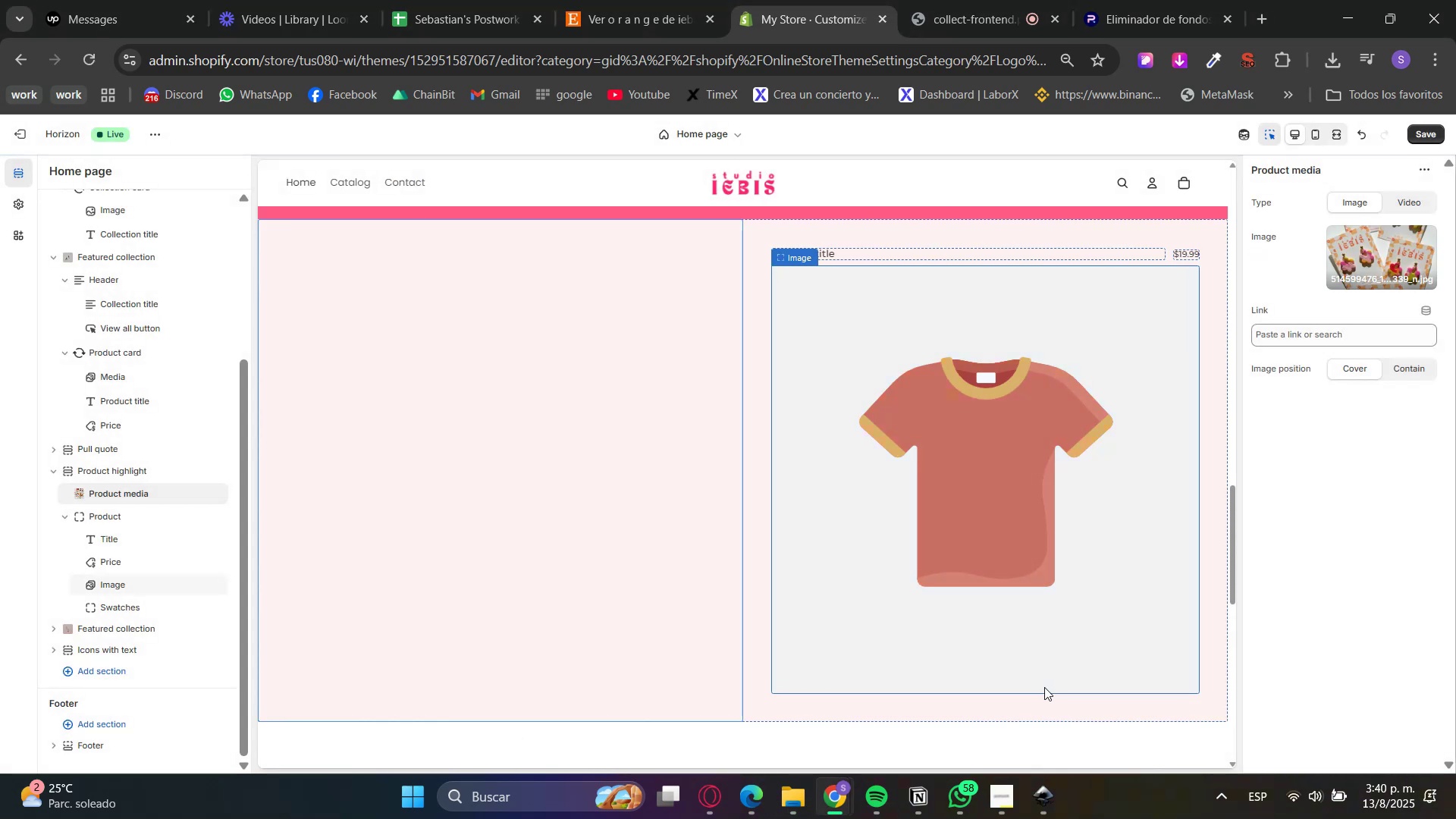 
left_click([960, 224])
 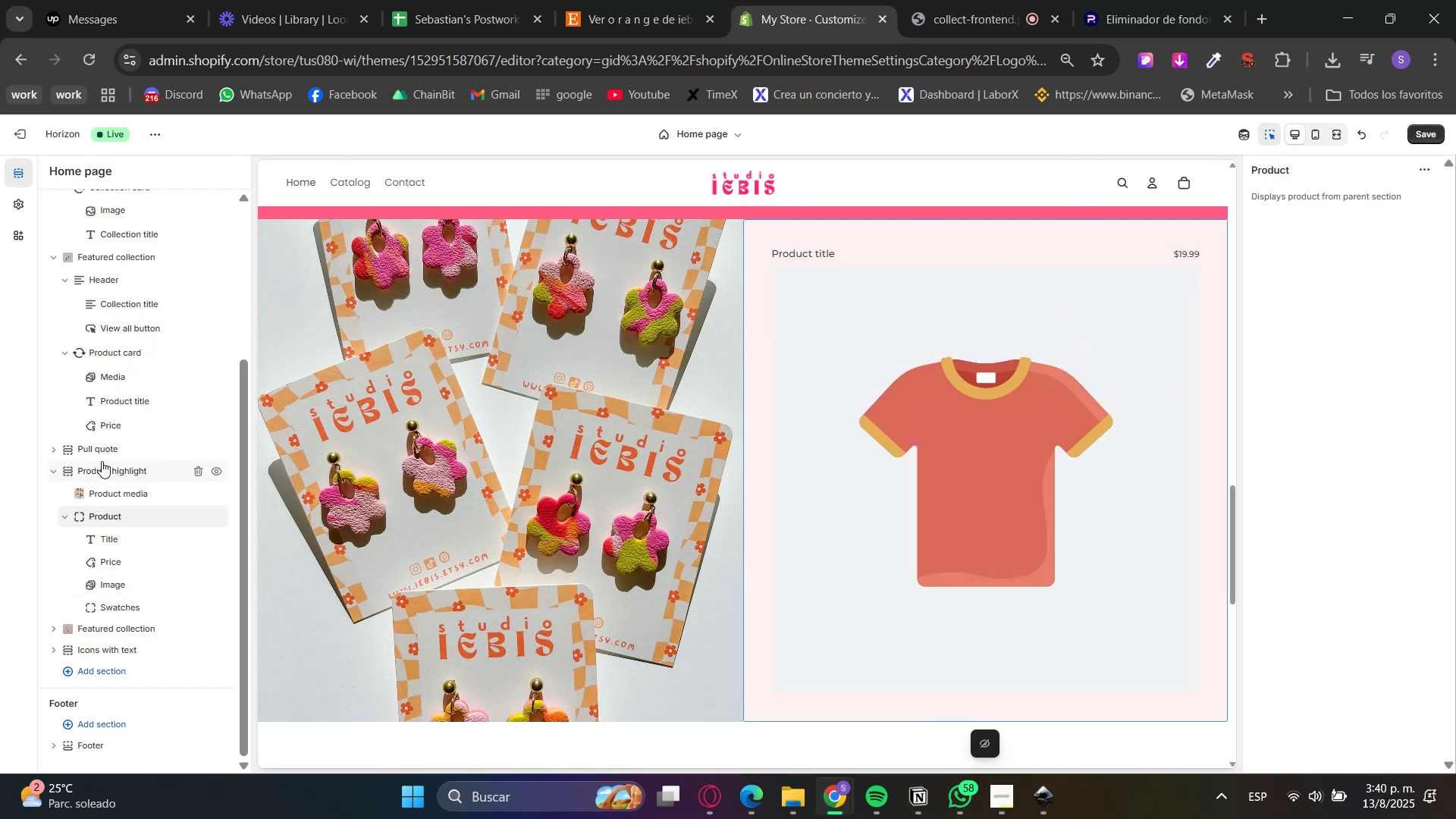 
double_click([101, 472])
 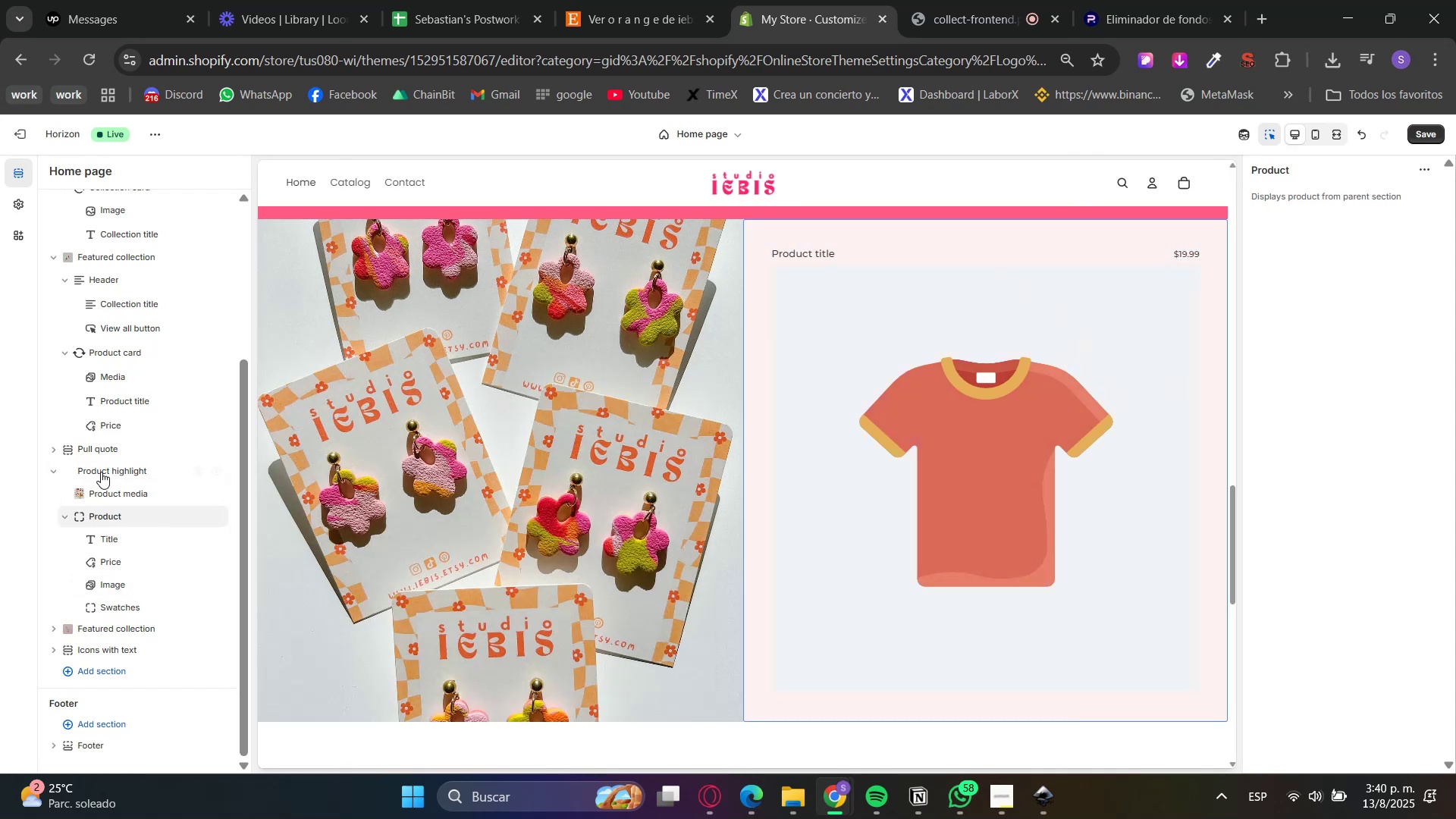 
triple_click([101, 472])
 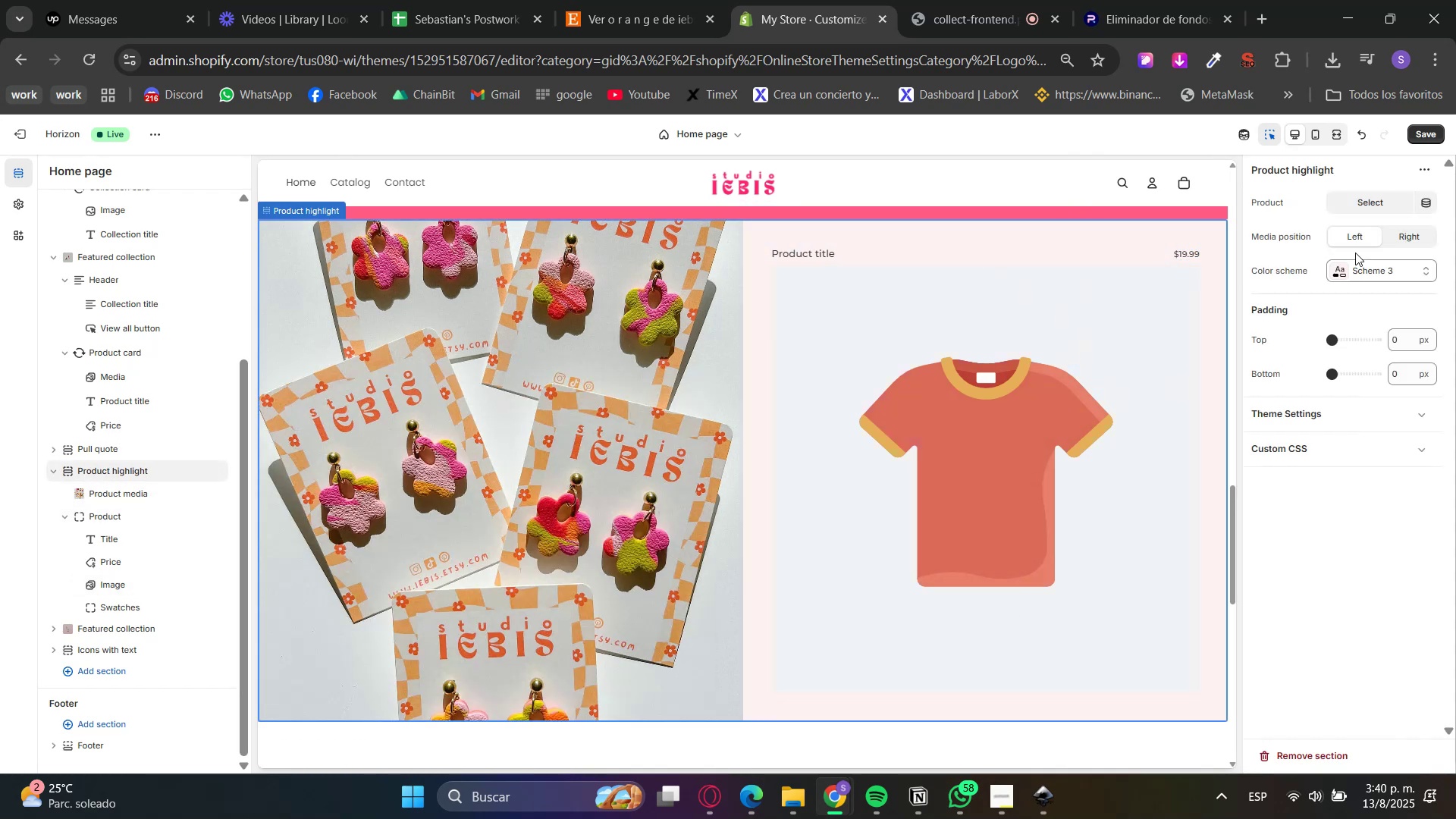 
left_click([1376, 206])
 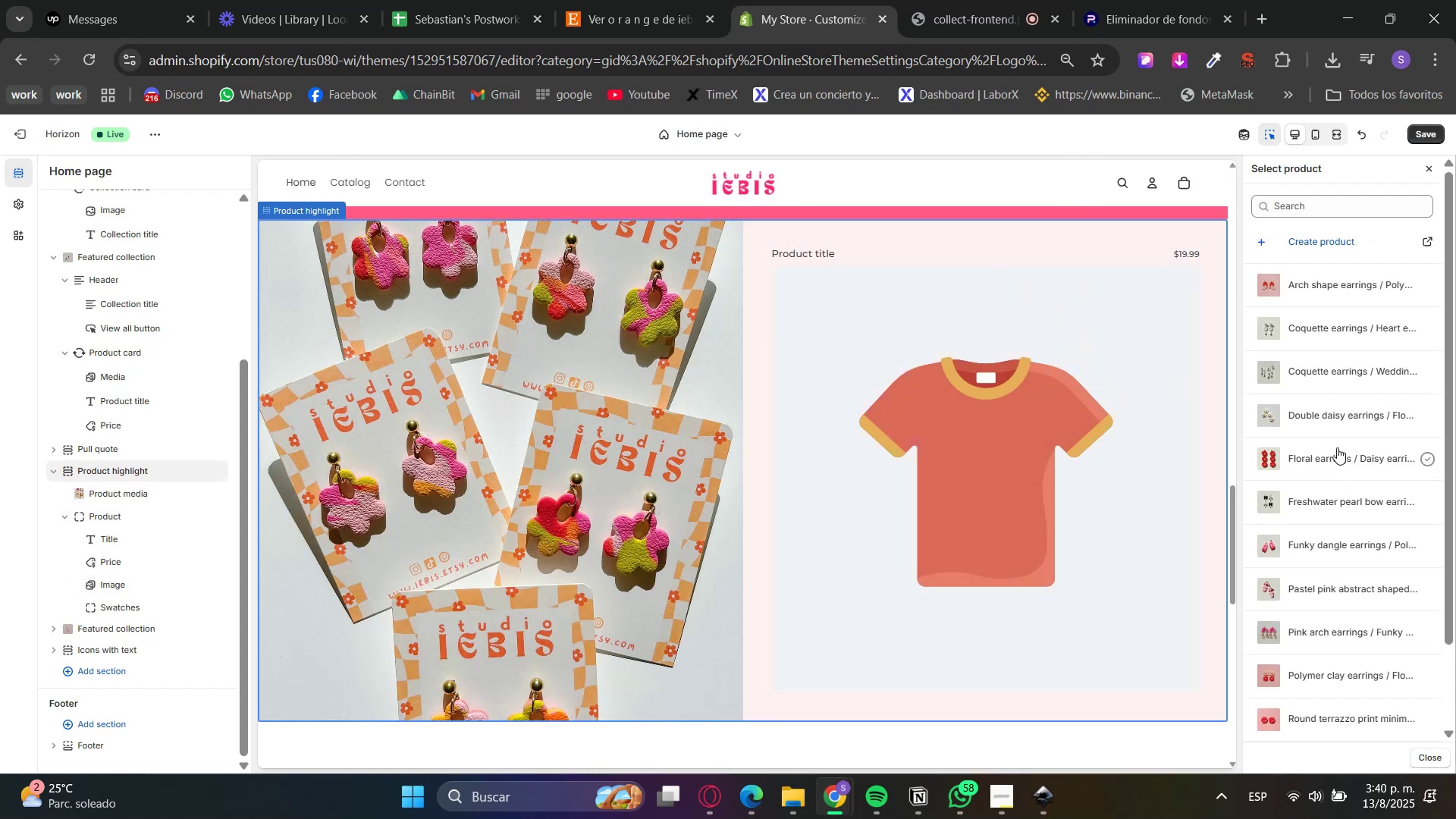 
scroll: coordinate [1338, 378], scroll_direction: down, amount: 1.0
 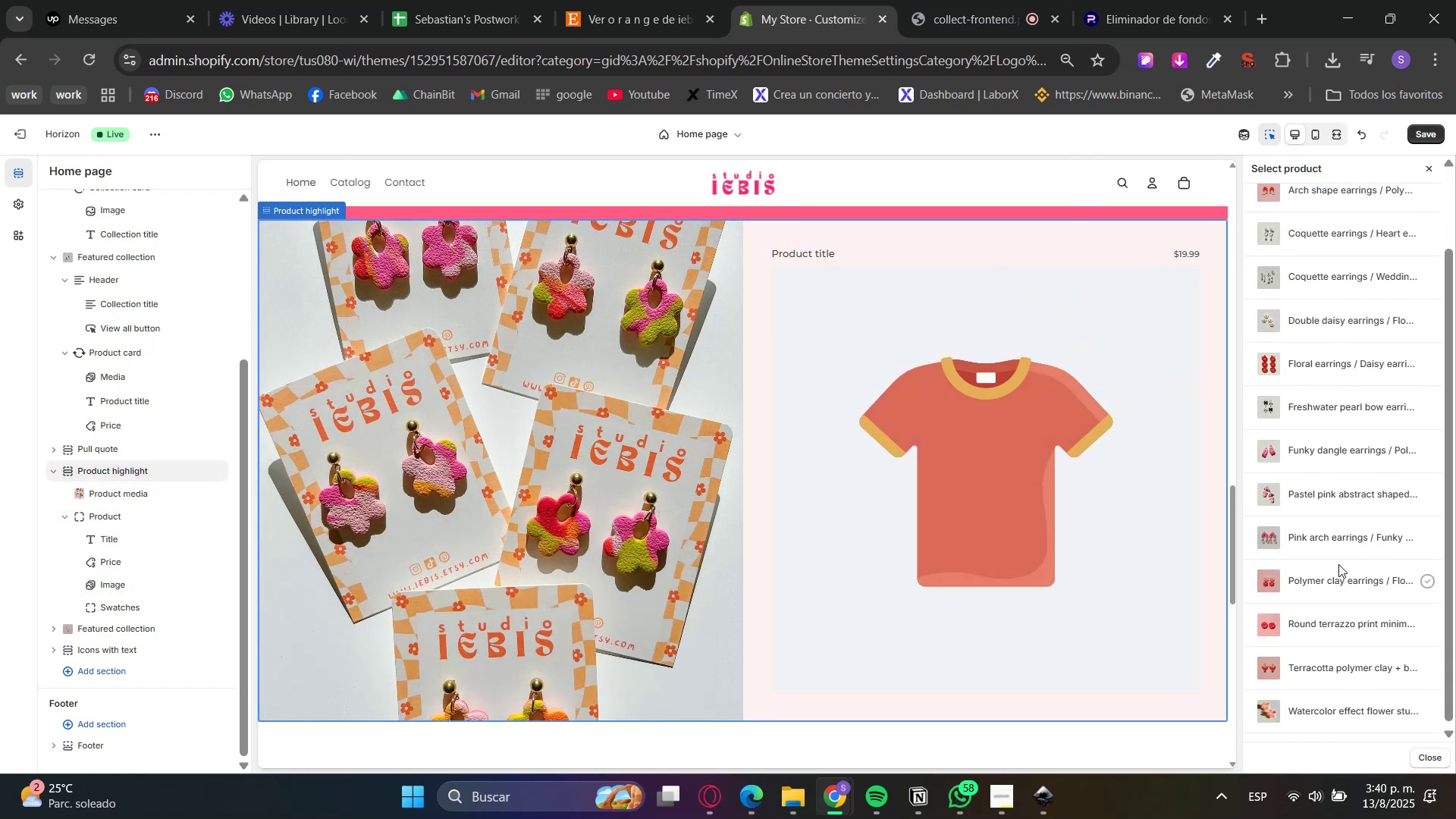 
left_click([1316, 713])
 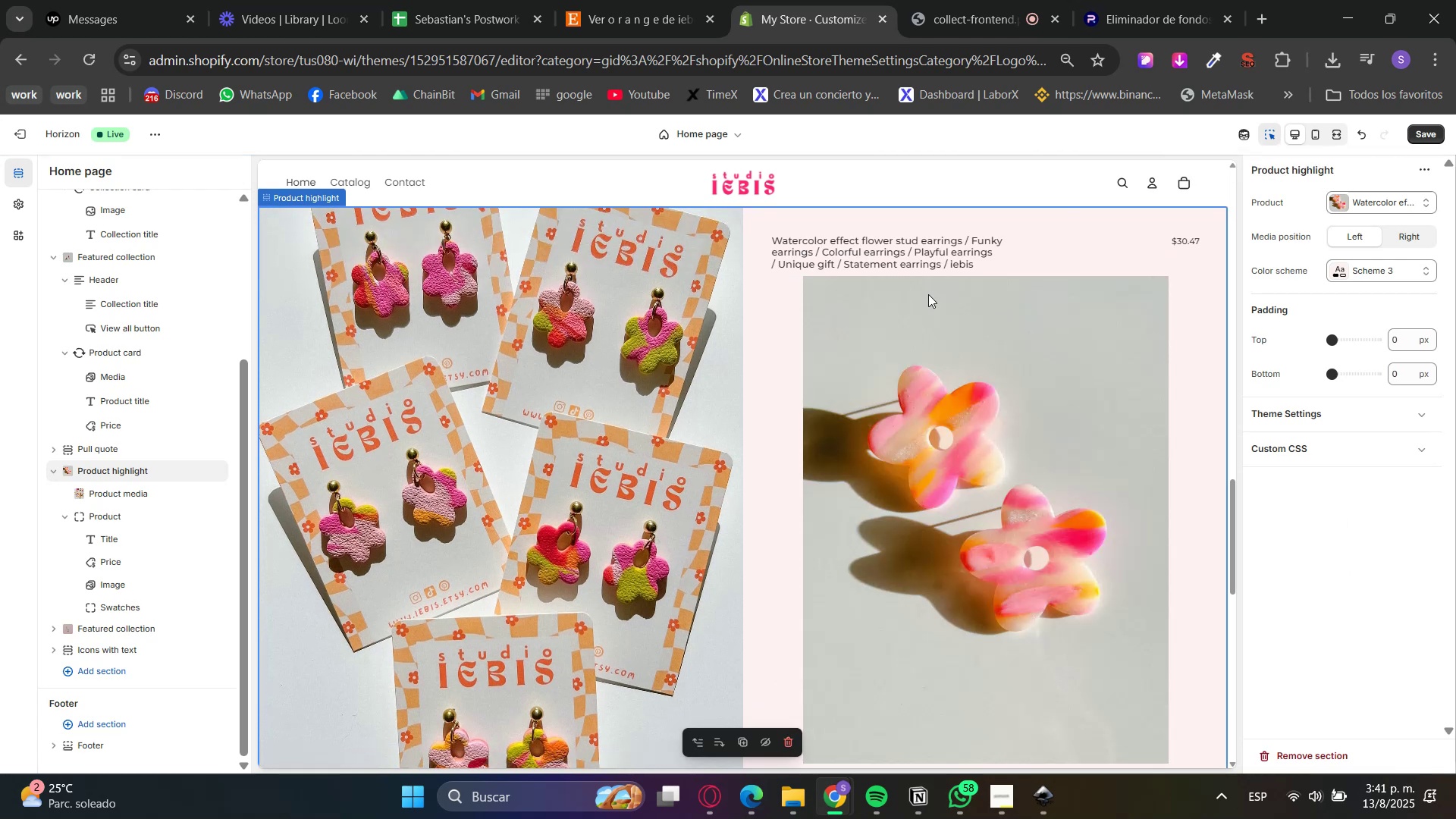 
left_click([788, 296])
 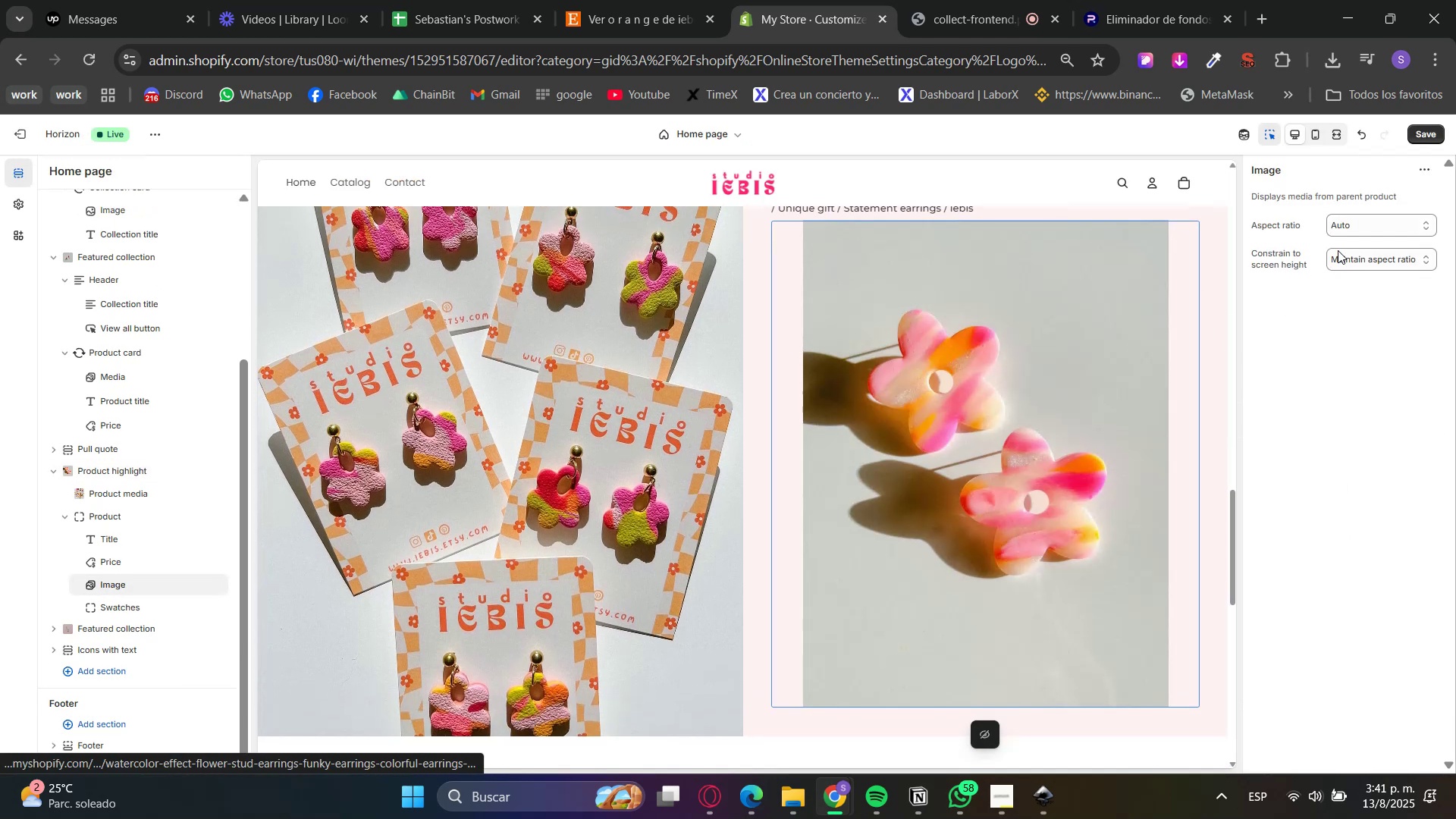 
left_click([1352, 222])
 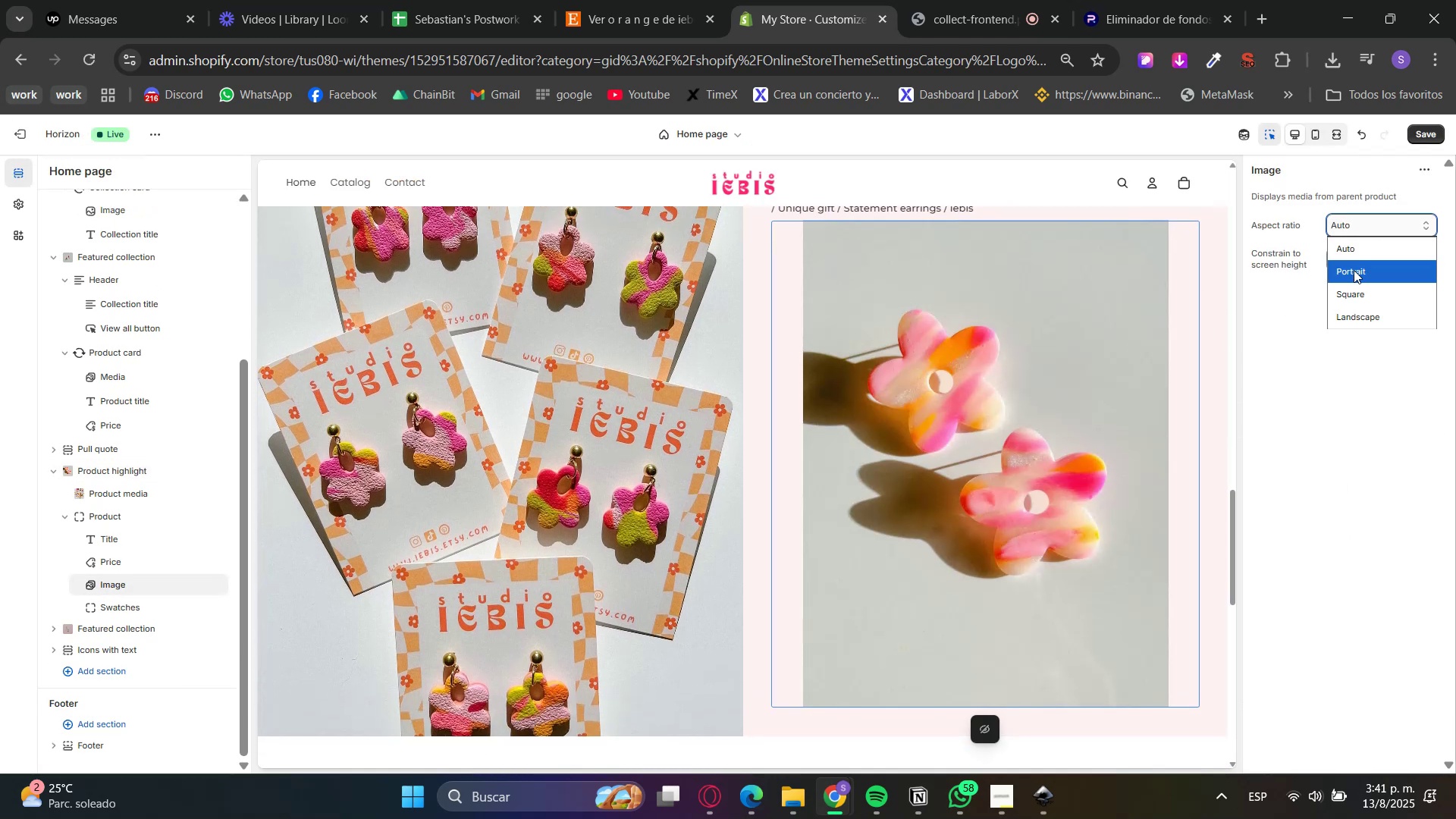 
left_click([1357, 293])
 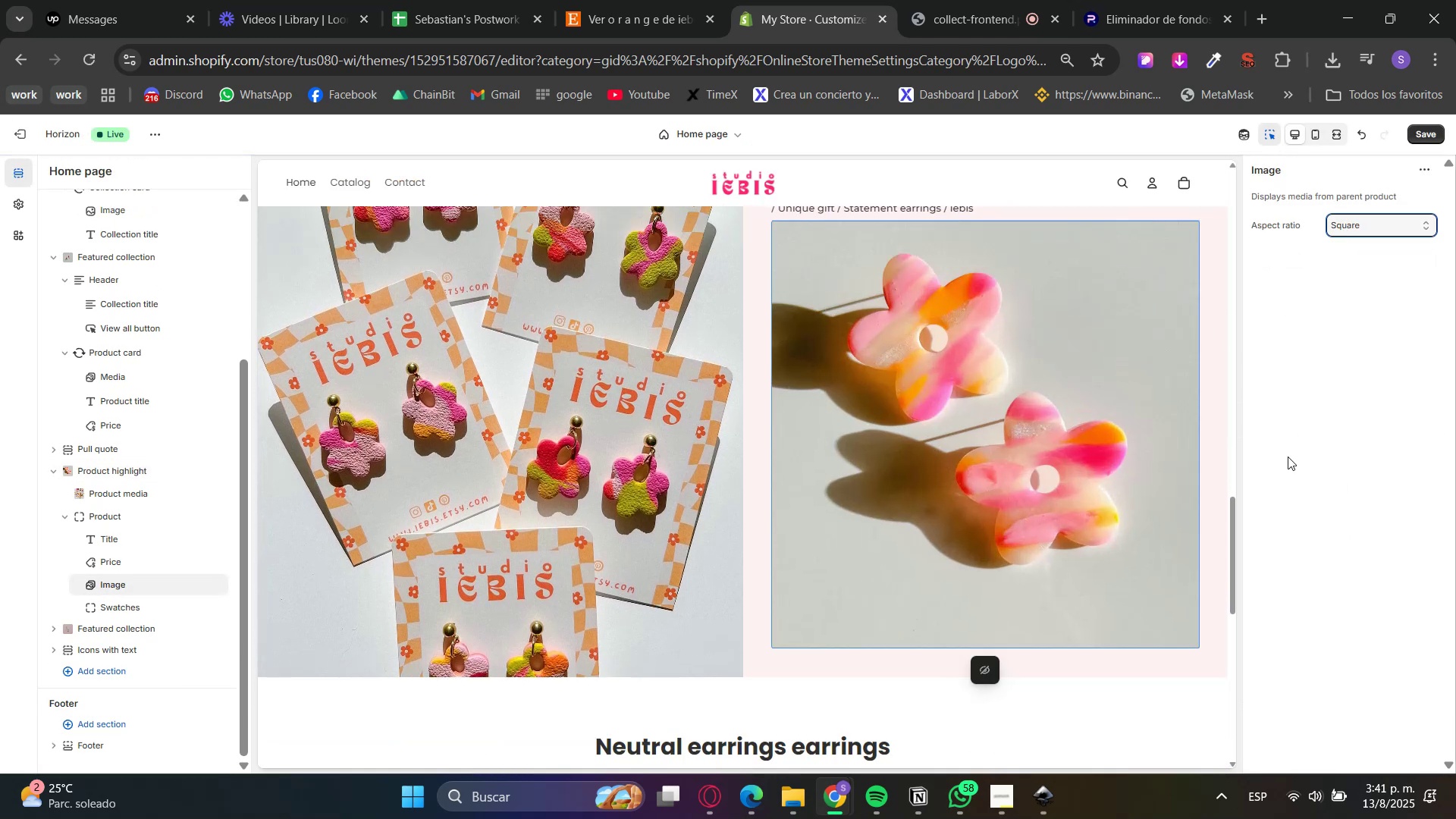 
scroll: coordinate [1205, 286], scroll_direction: up, amount: 1.0
 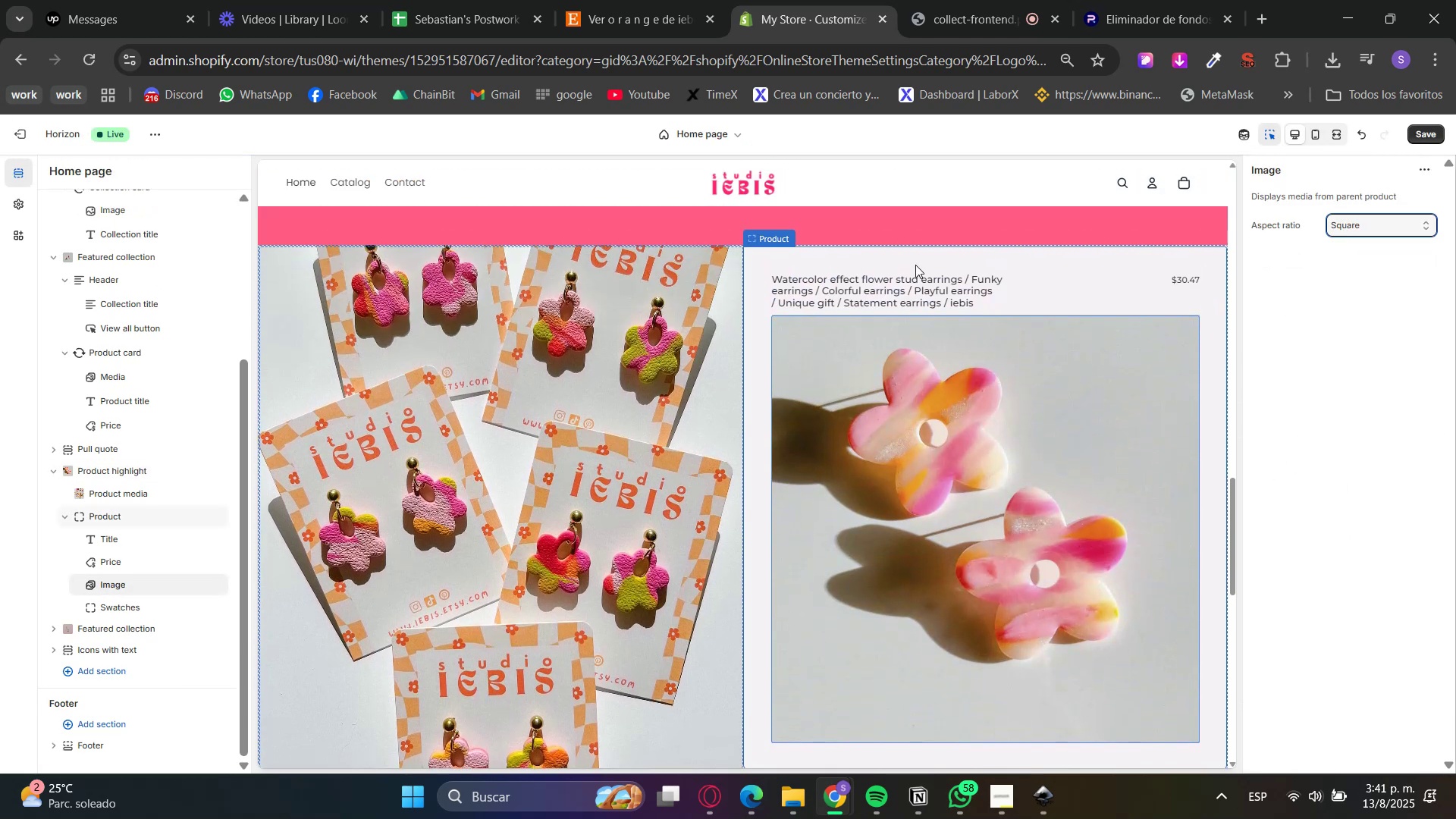 
left_click([903, 284])
 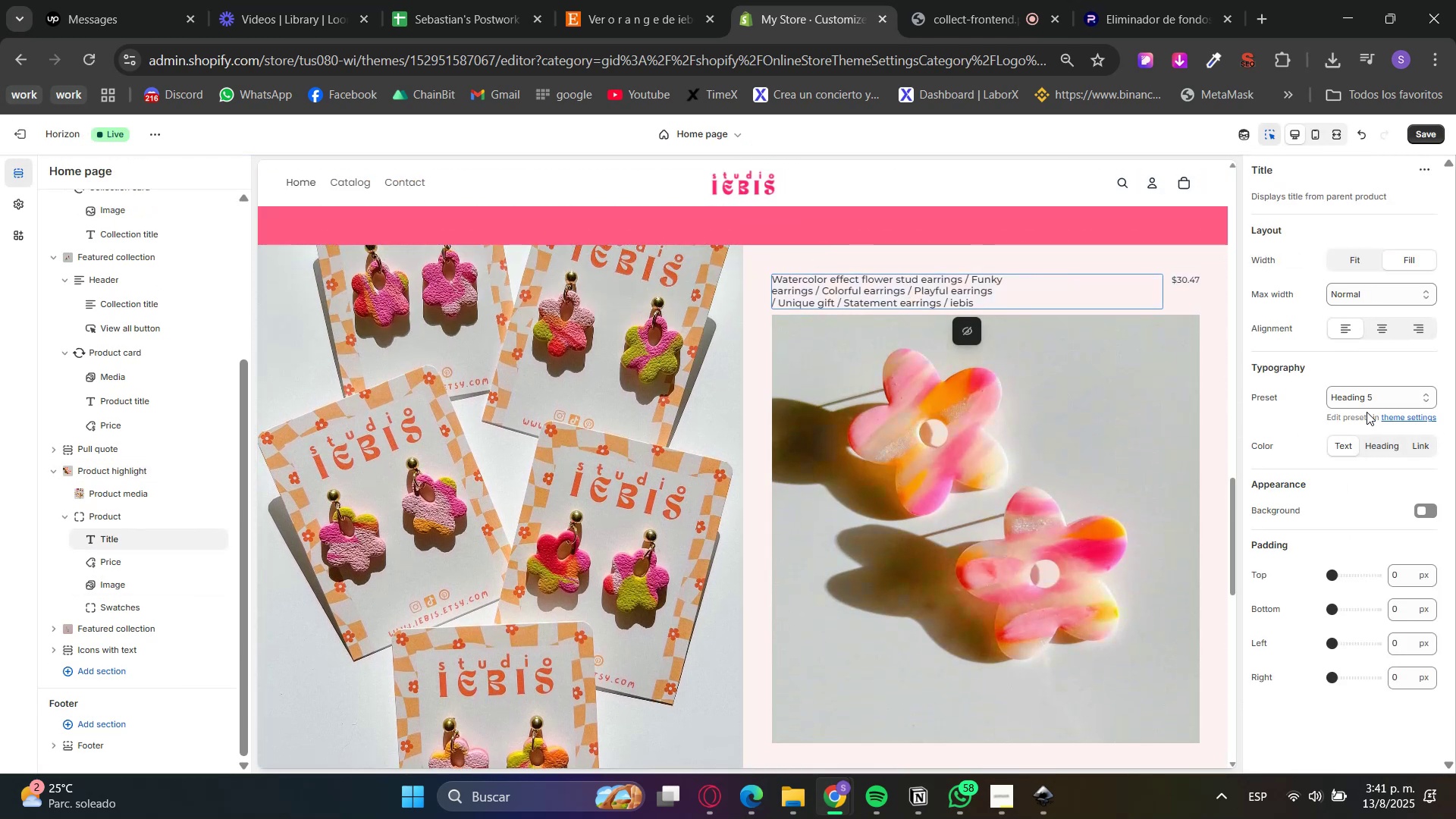 
double_click([1363, 401])
 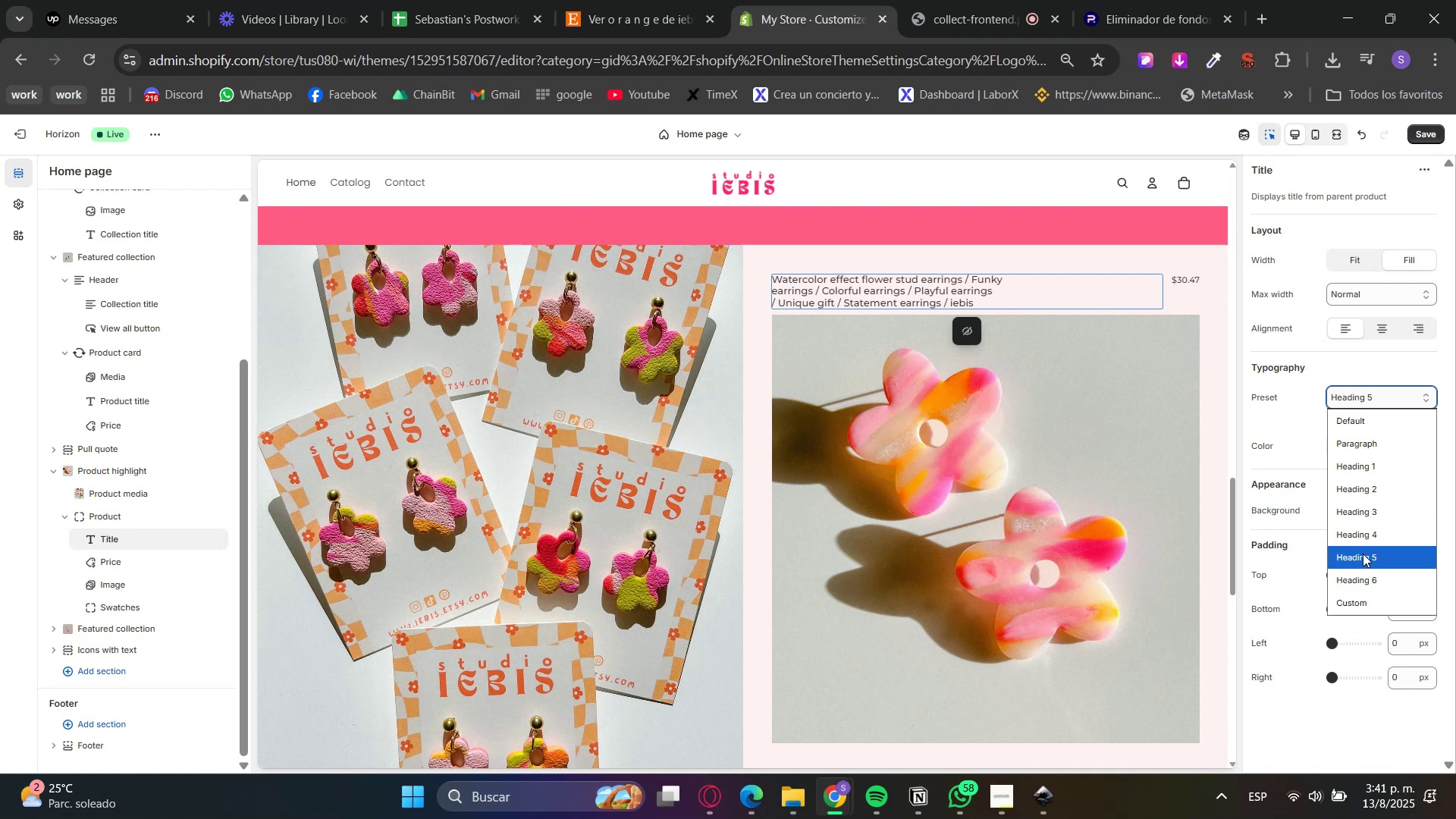 
left_click([1364, 560])
 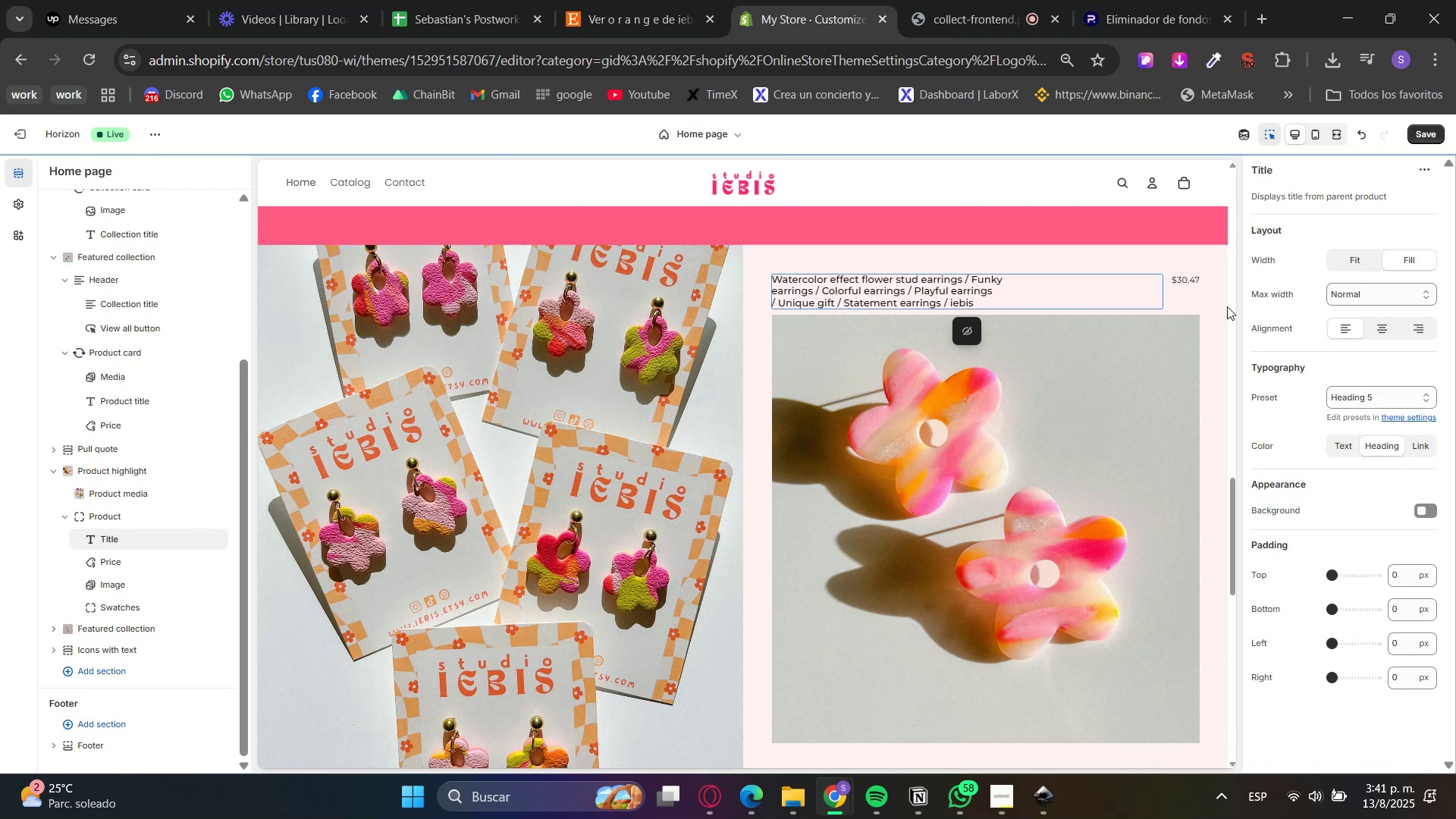 
left_click([1185, 280])
 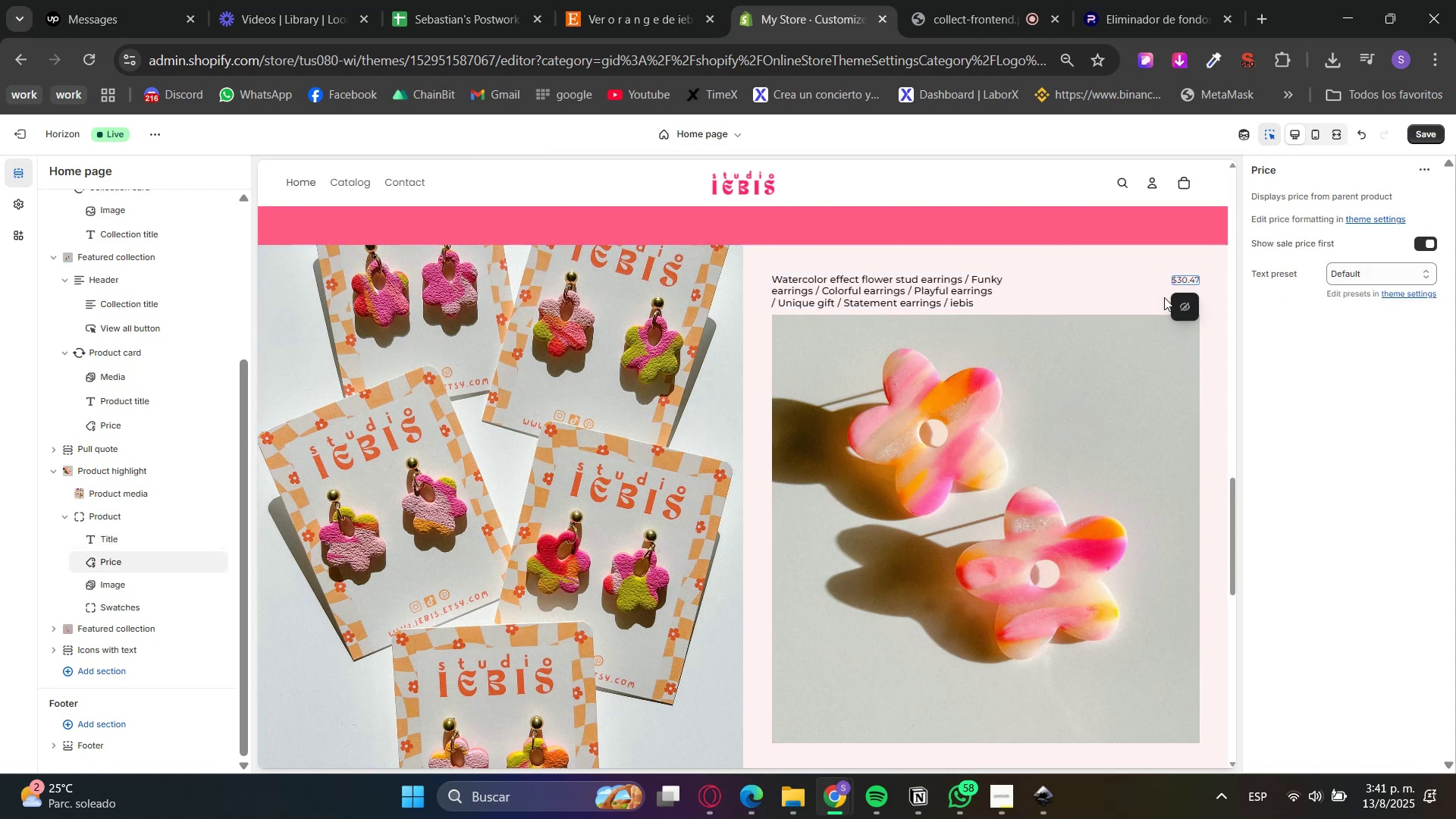 
double_click([1358, 285])
 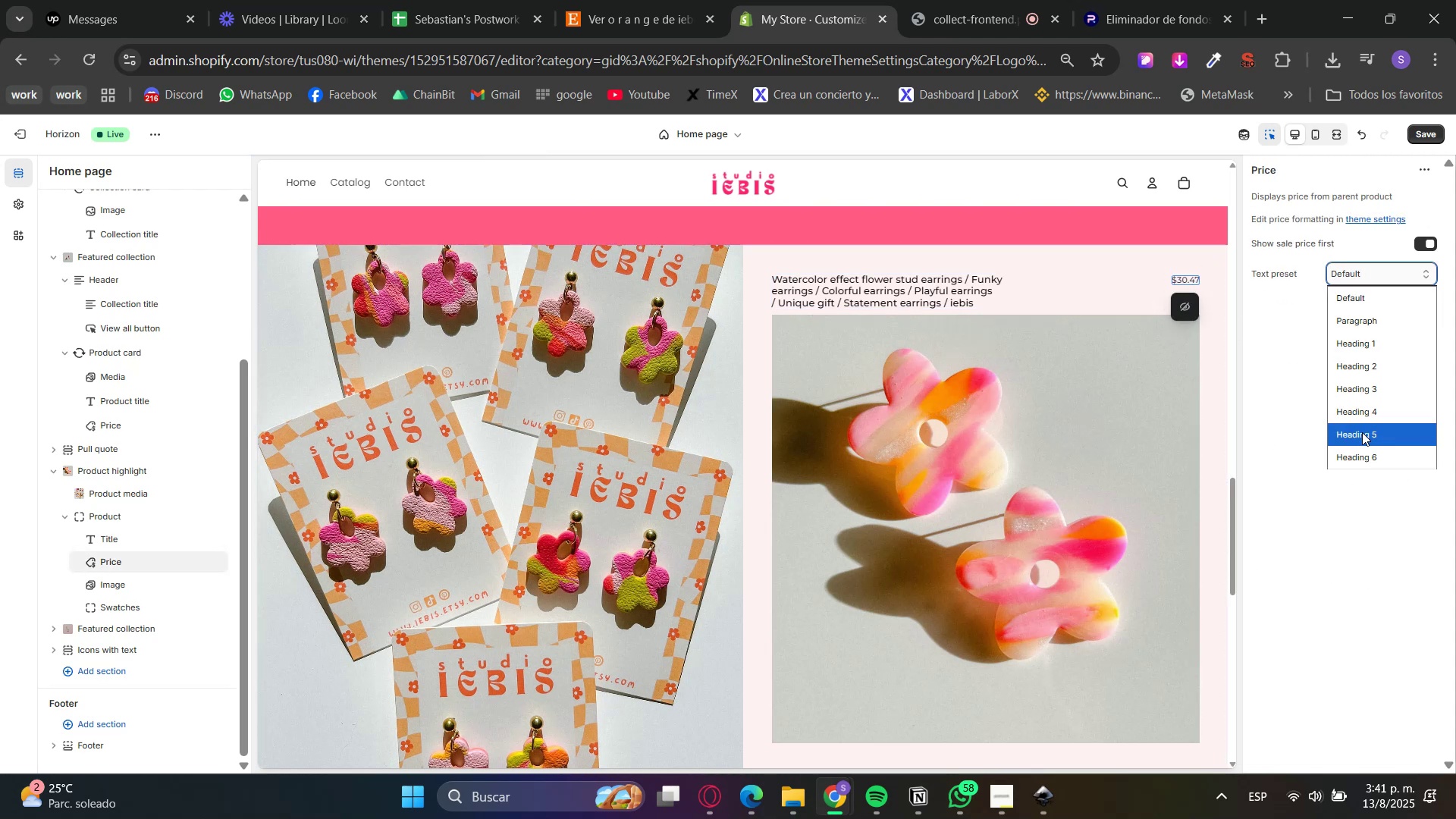 
left_click([1362, 431])
 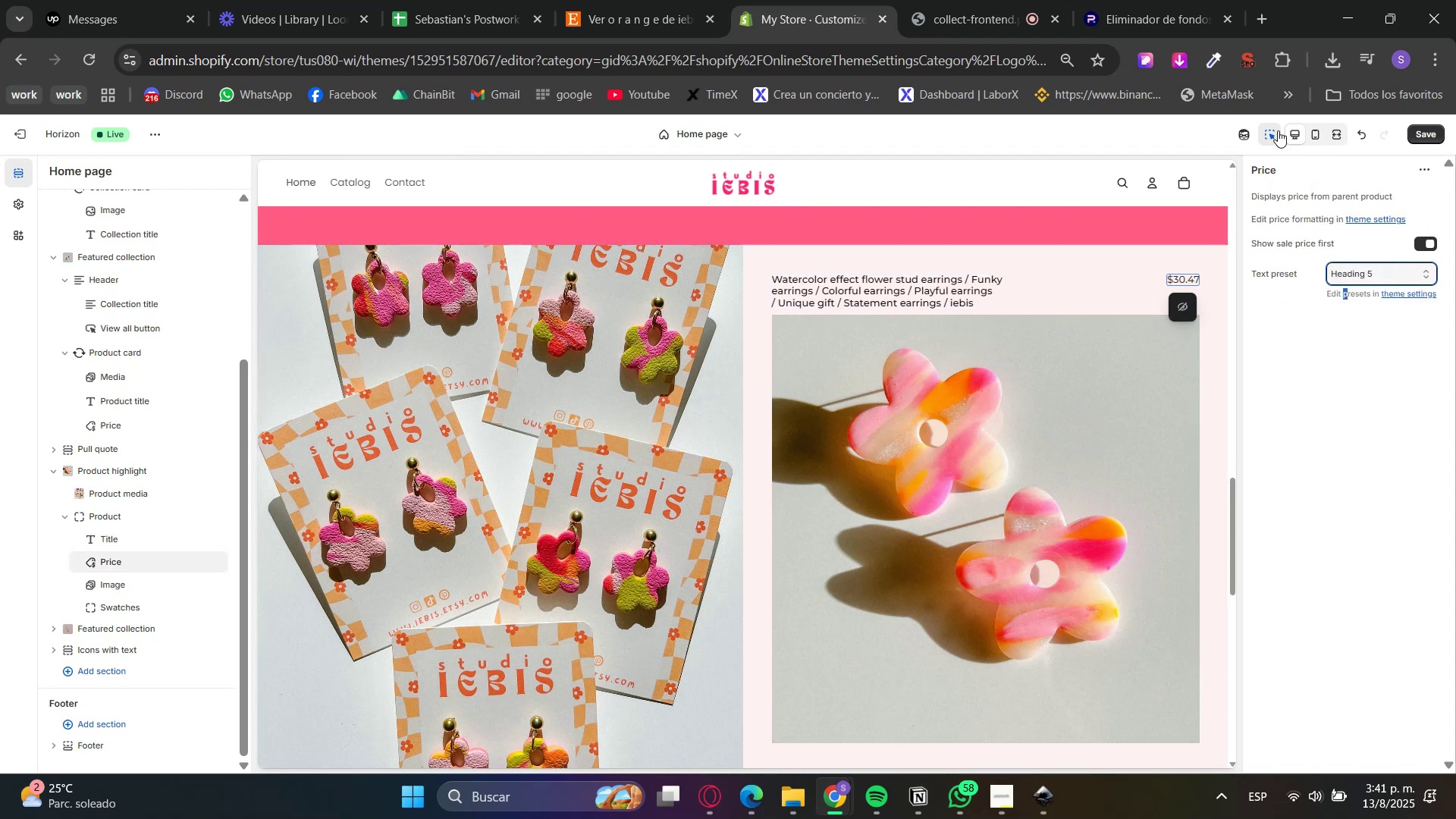 
left_click([1276, 133])
 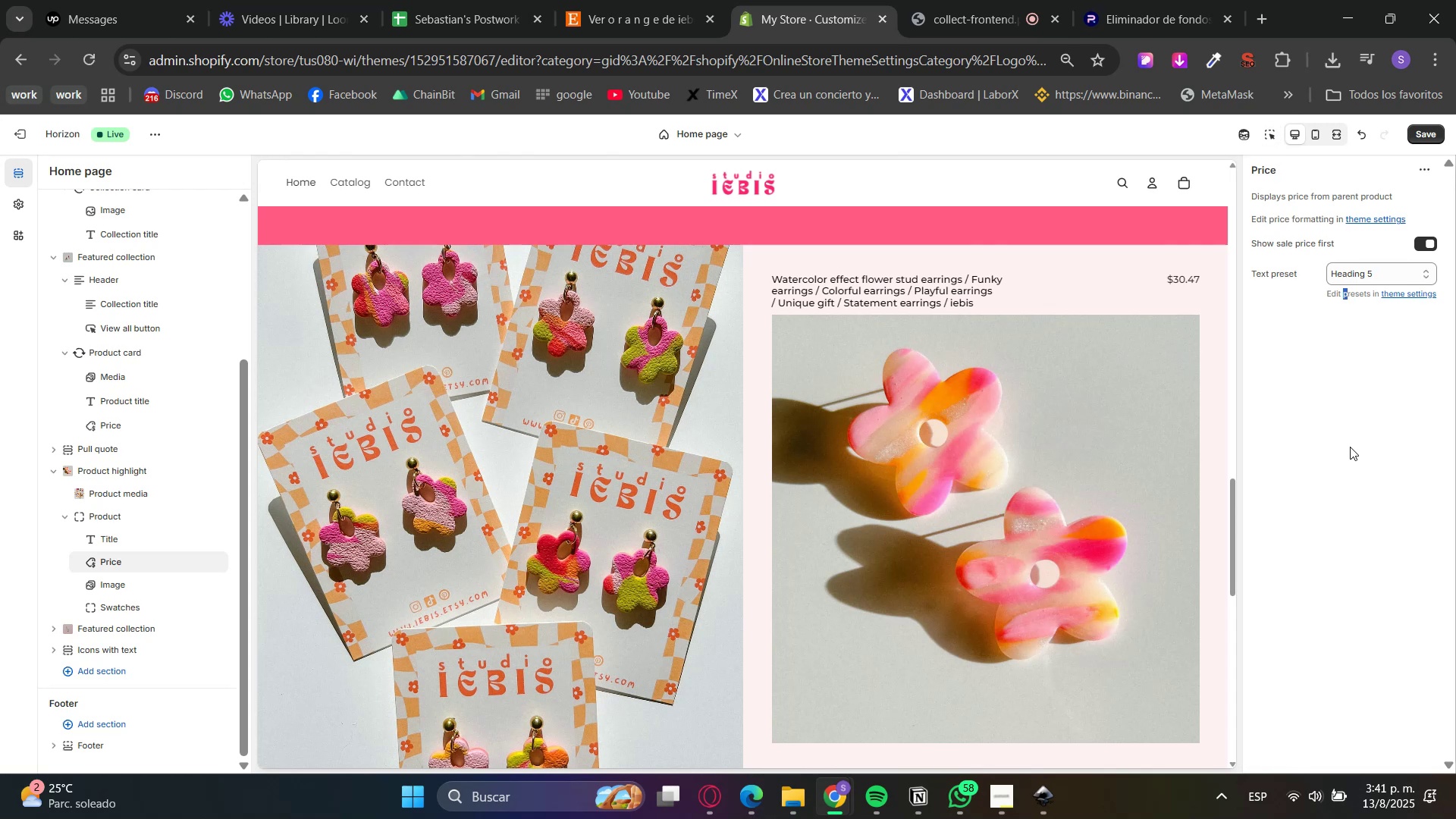 
scroll: coordinate [1144, 431], scroll_direction: down, amount: 2.0
 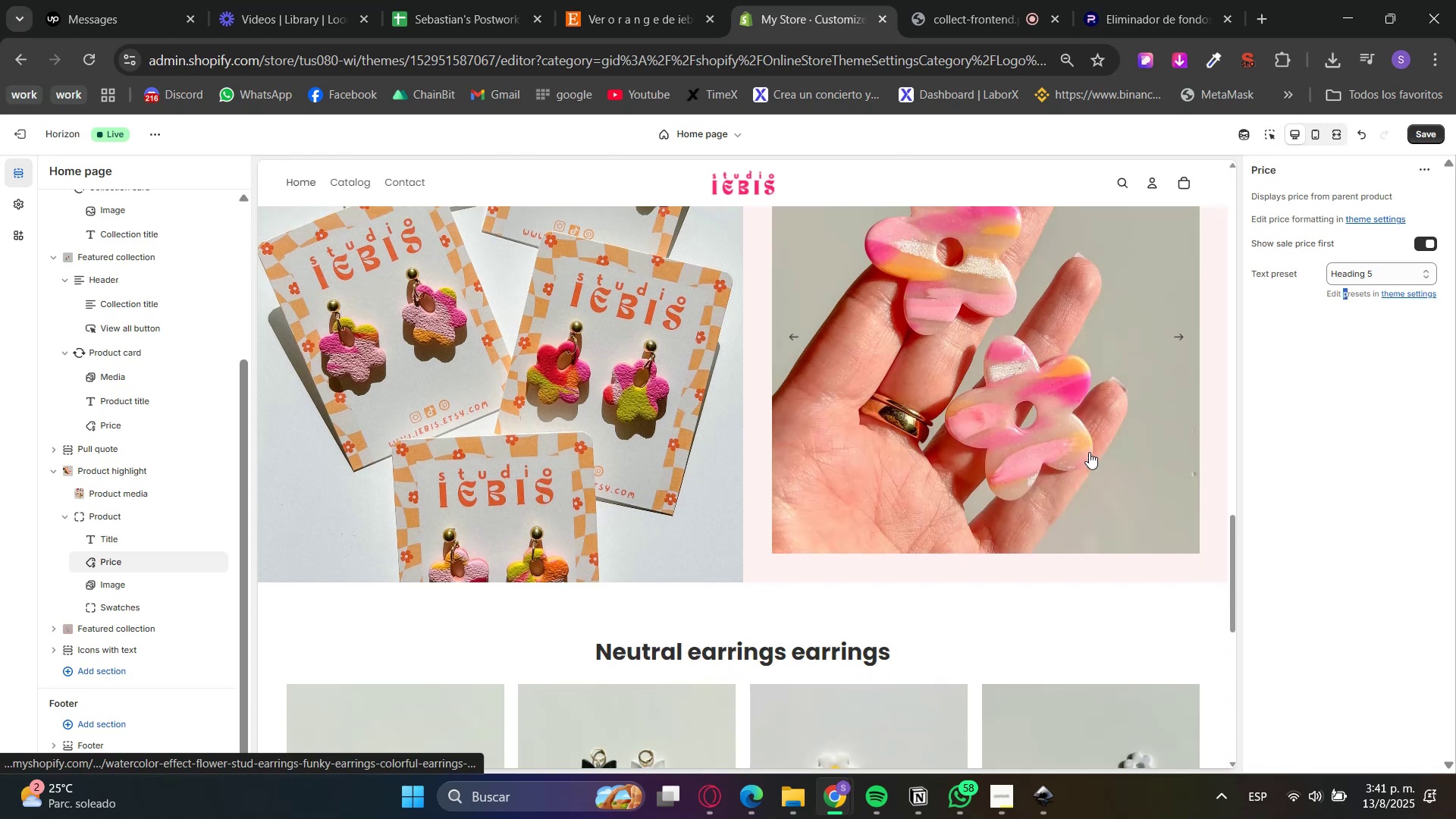 
scroll: coordinate [1065, 441], scroll_direction: up, amount: 1.0
 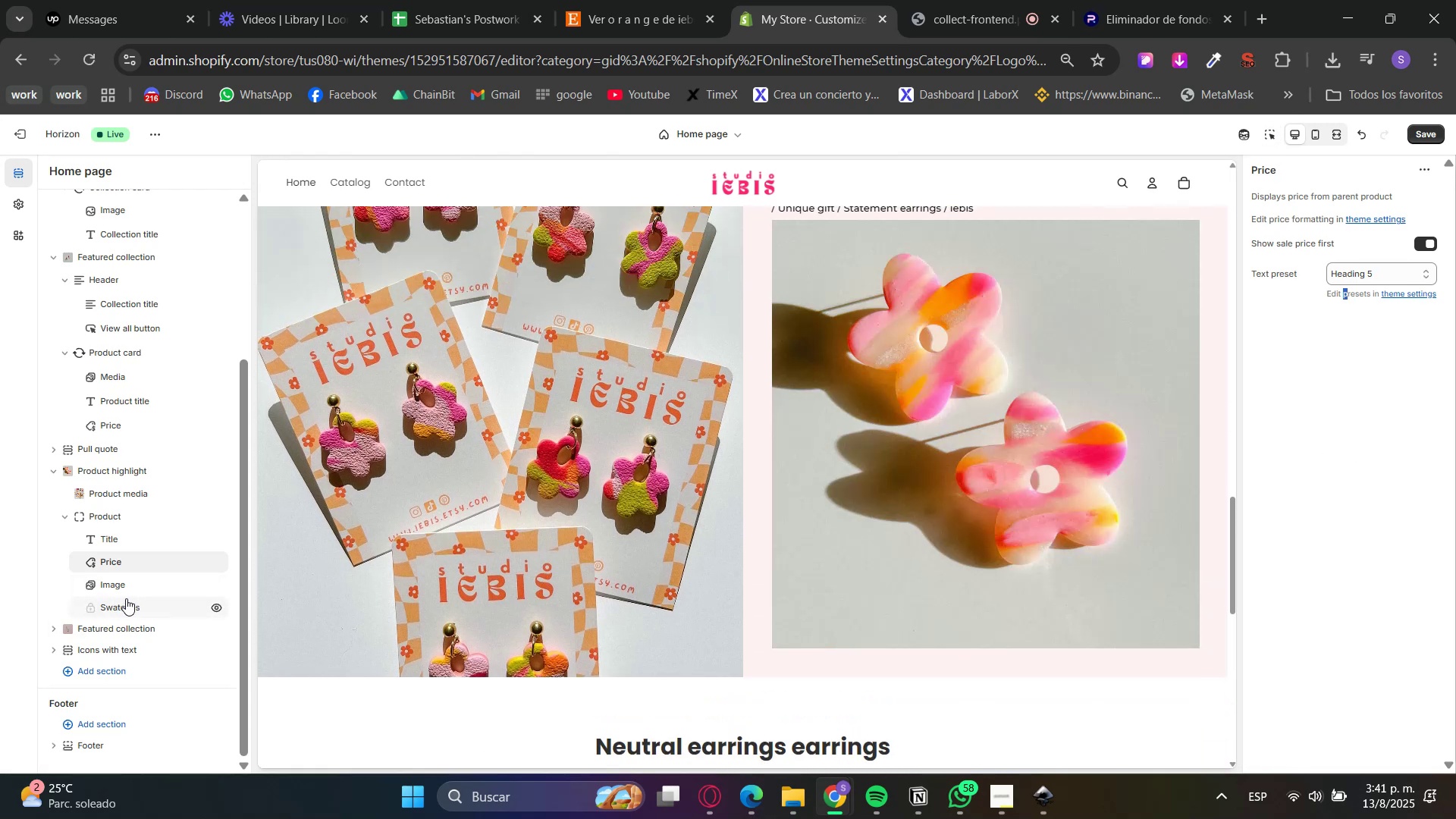 
double_click([121, 595])
 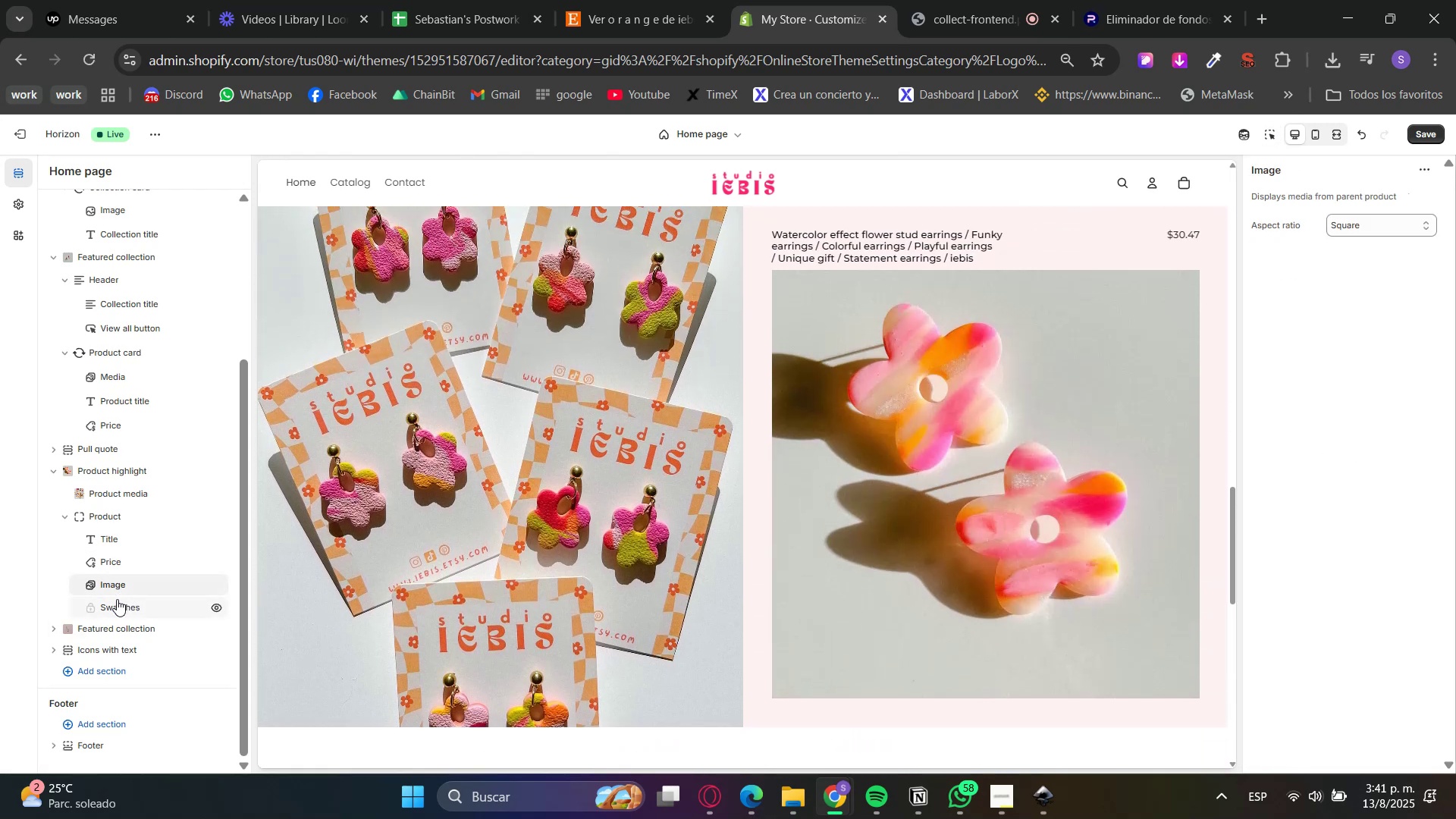 
left_click([111, 596])
 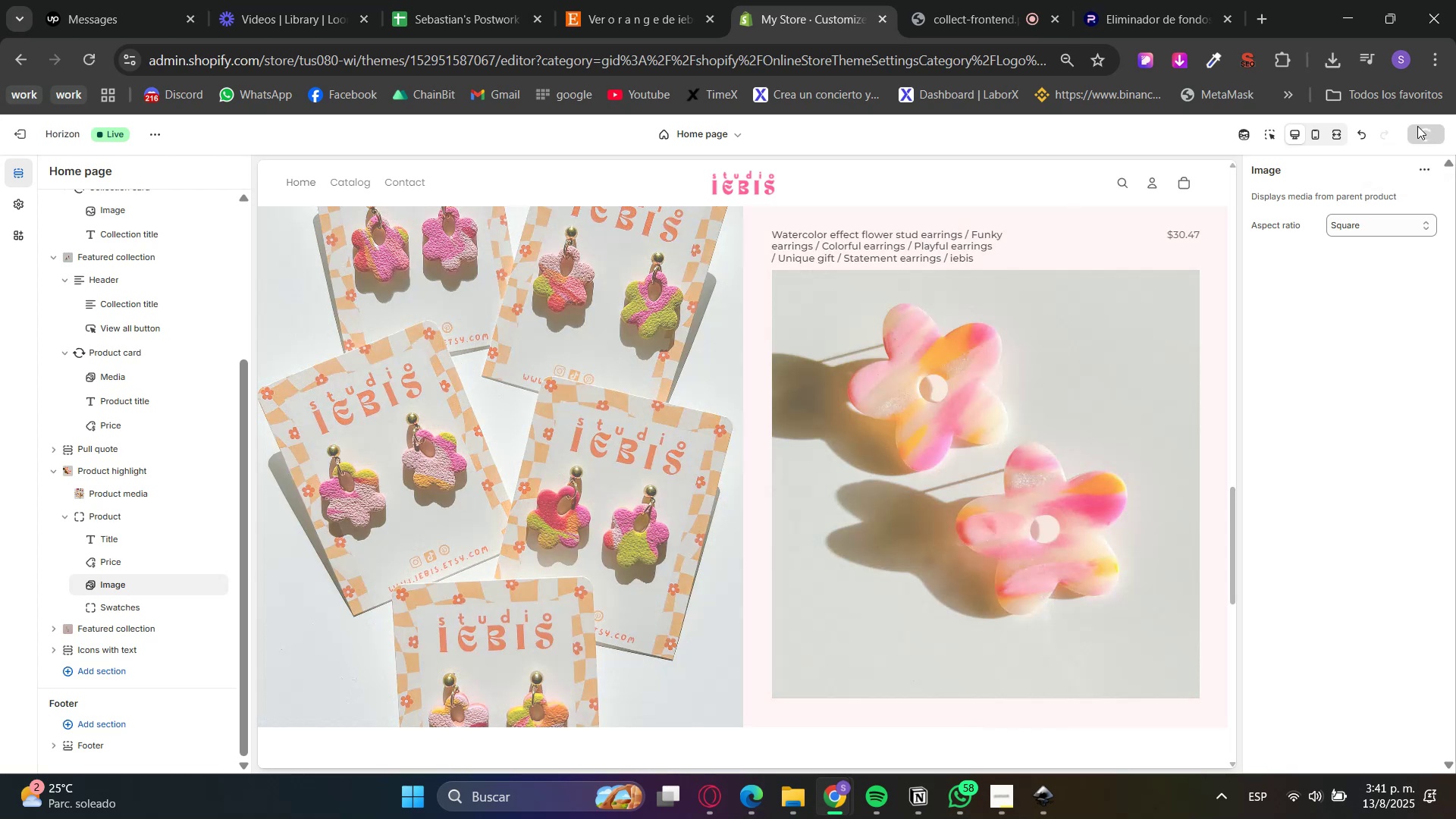 
wait(5.35)
 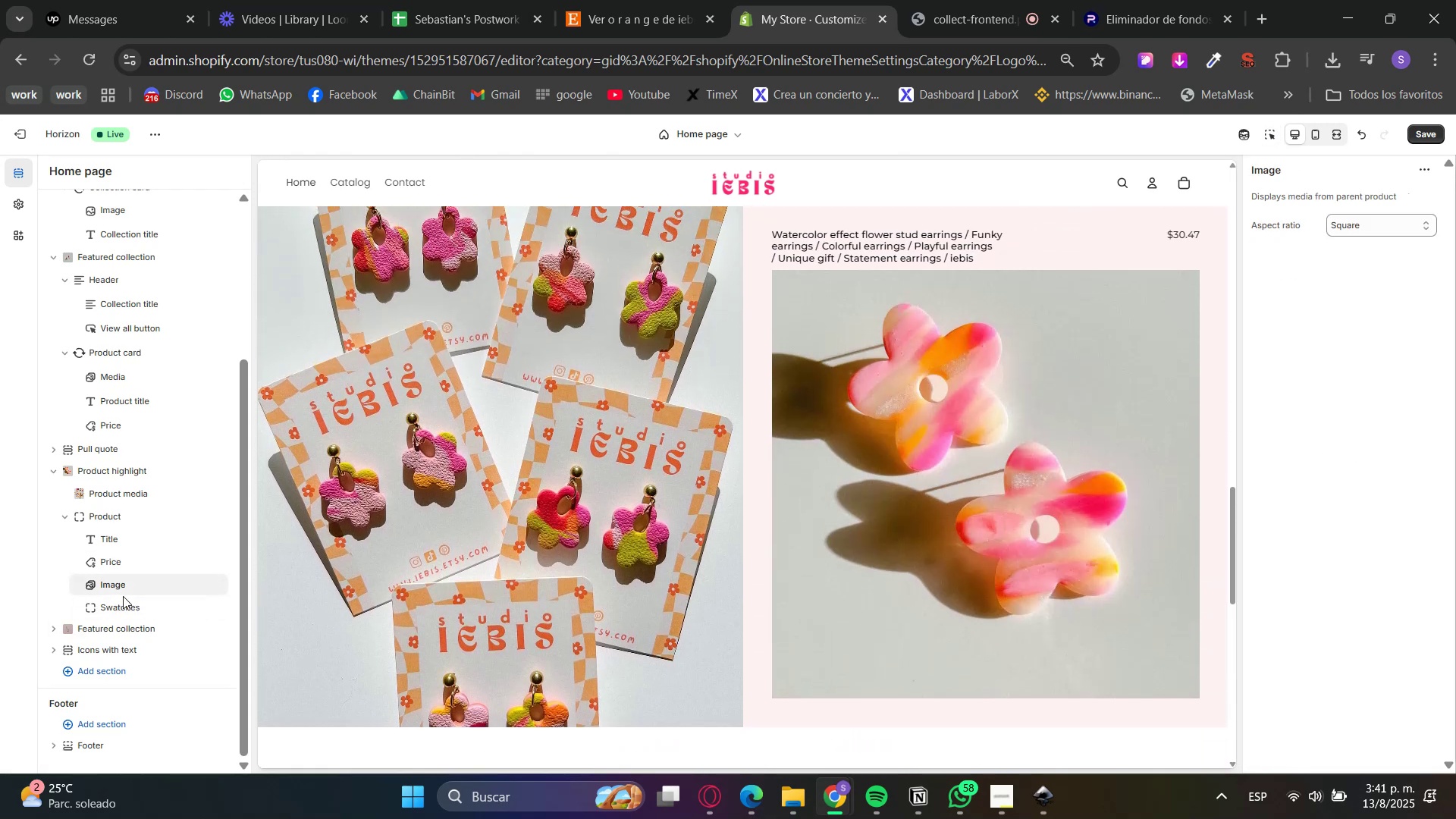 
scroll: coordinate [1152, 592], scroll_direction: down, amount: 20.0
 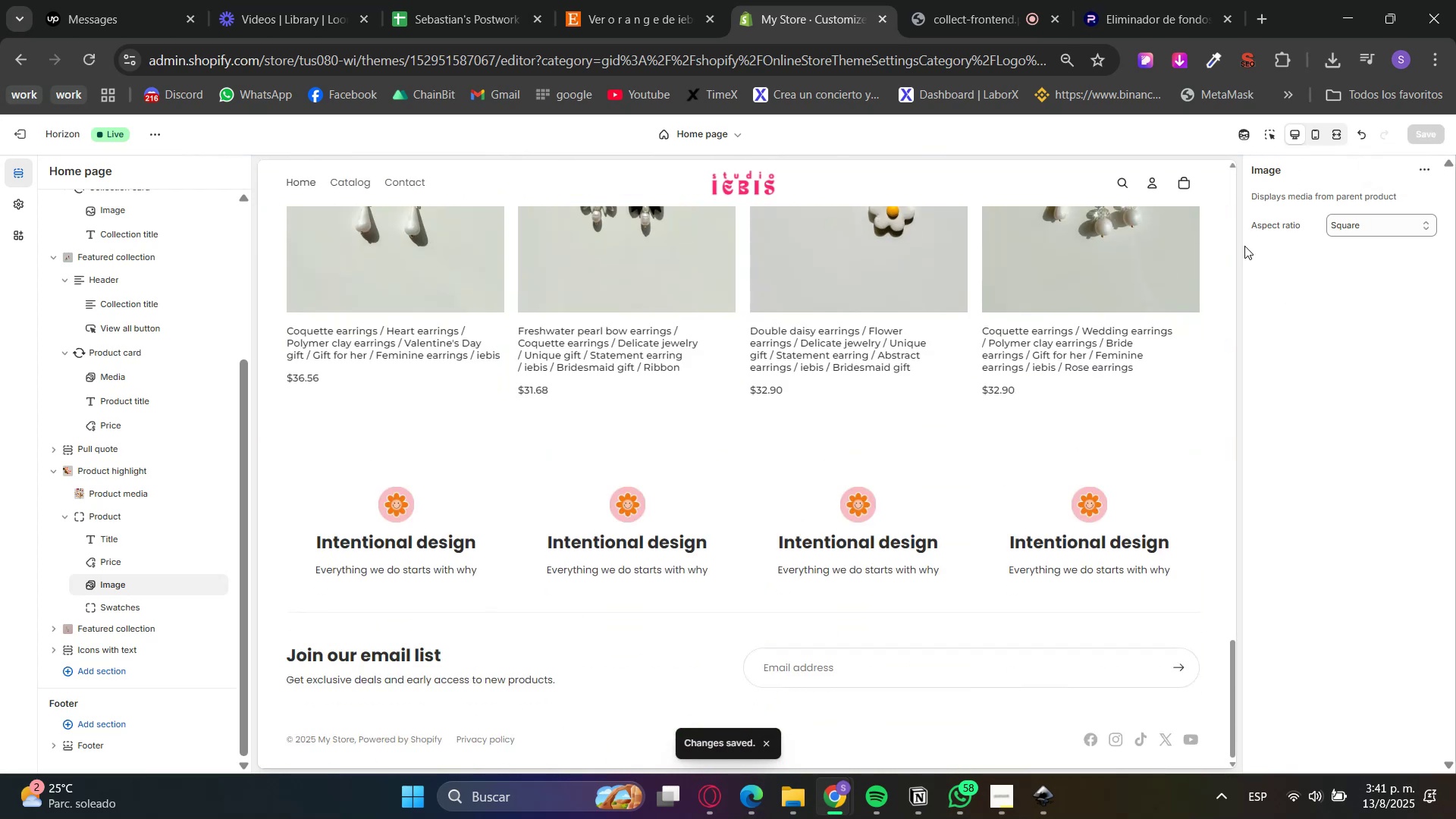 
left_click([1269, 130])
 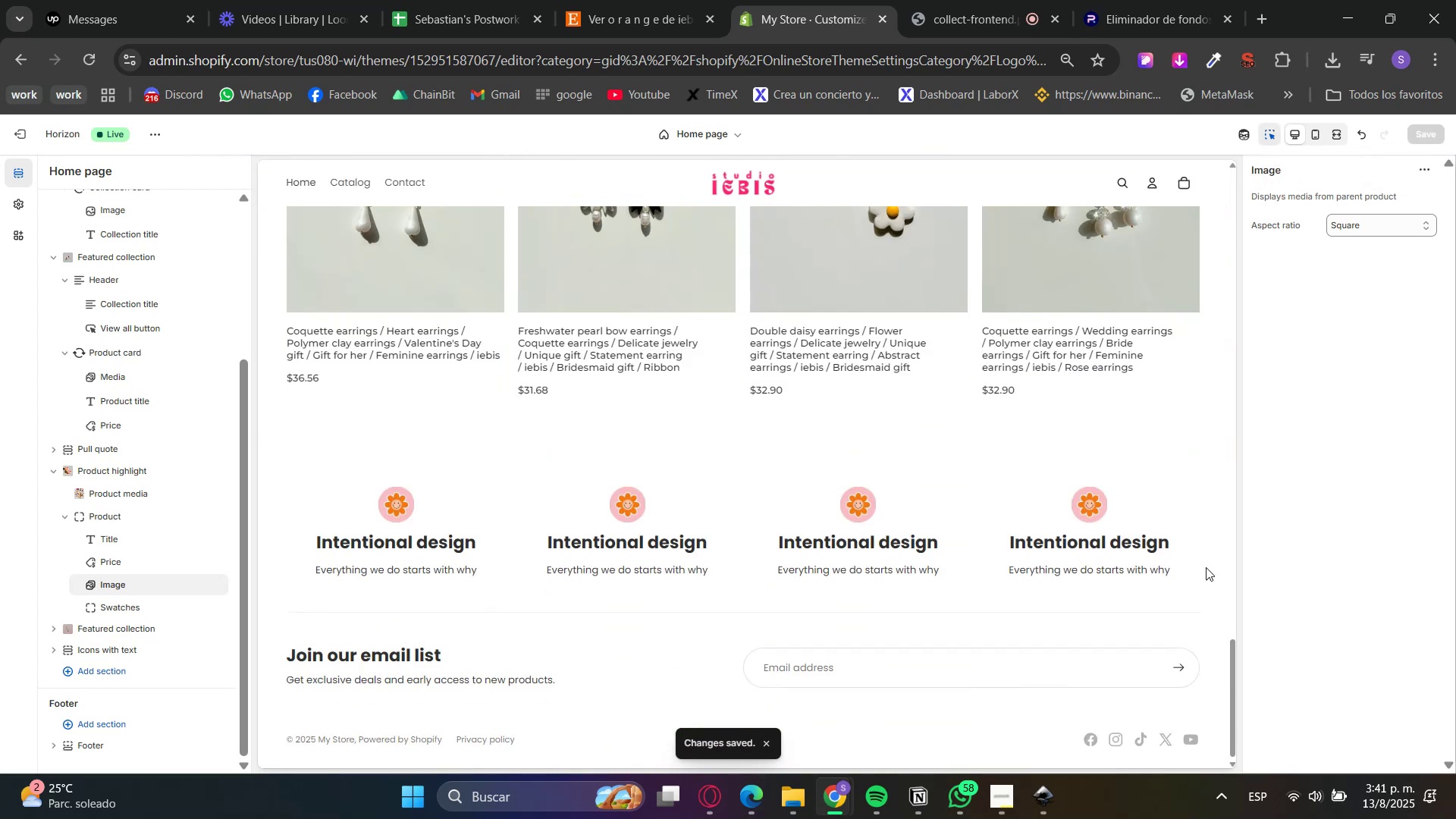 
left_click([1197, 538])
 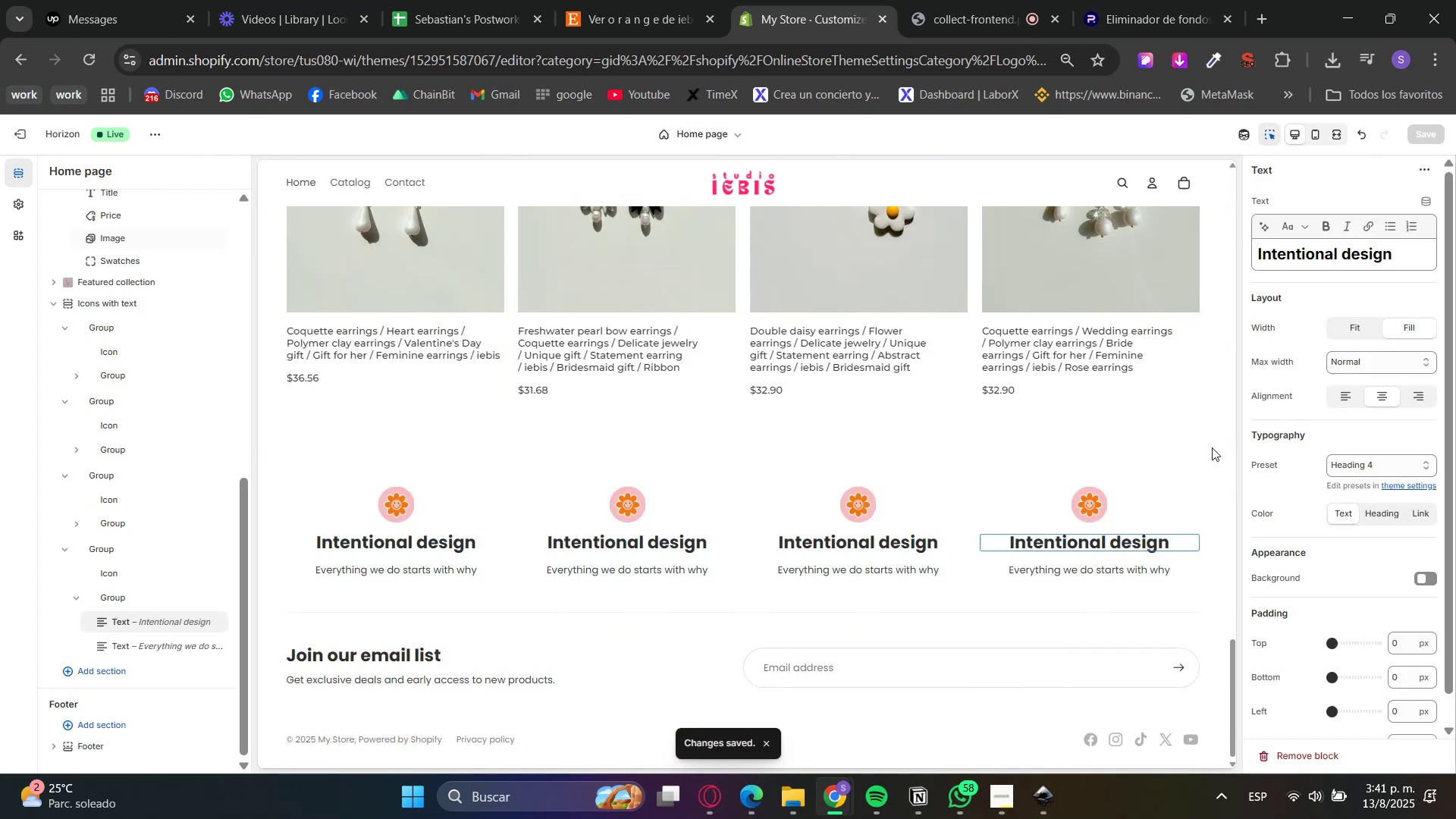 
left_click([1206, 463])
 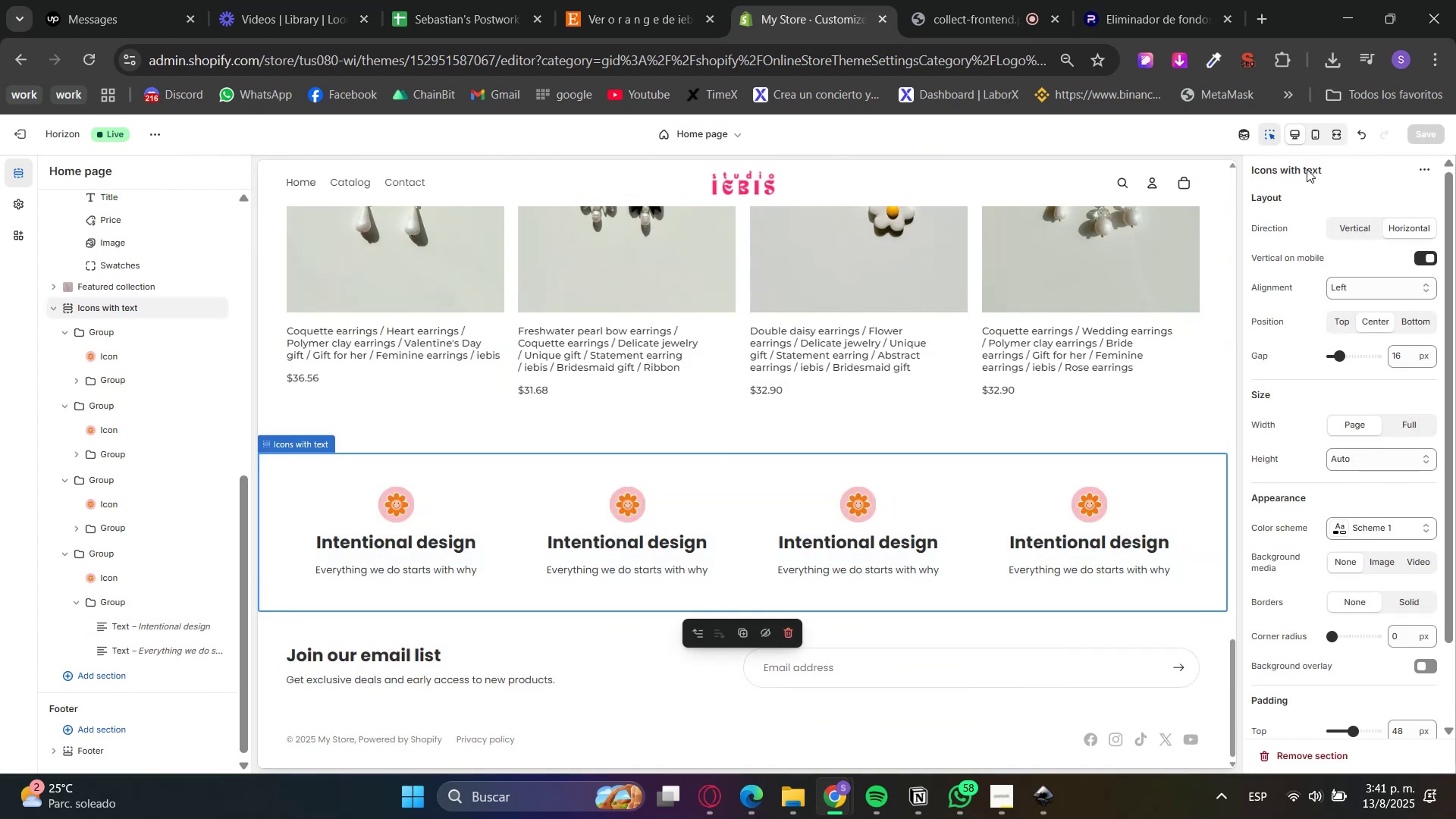 
left_click([1267, 127])
 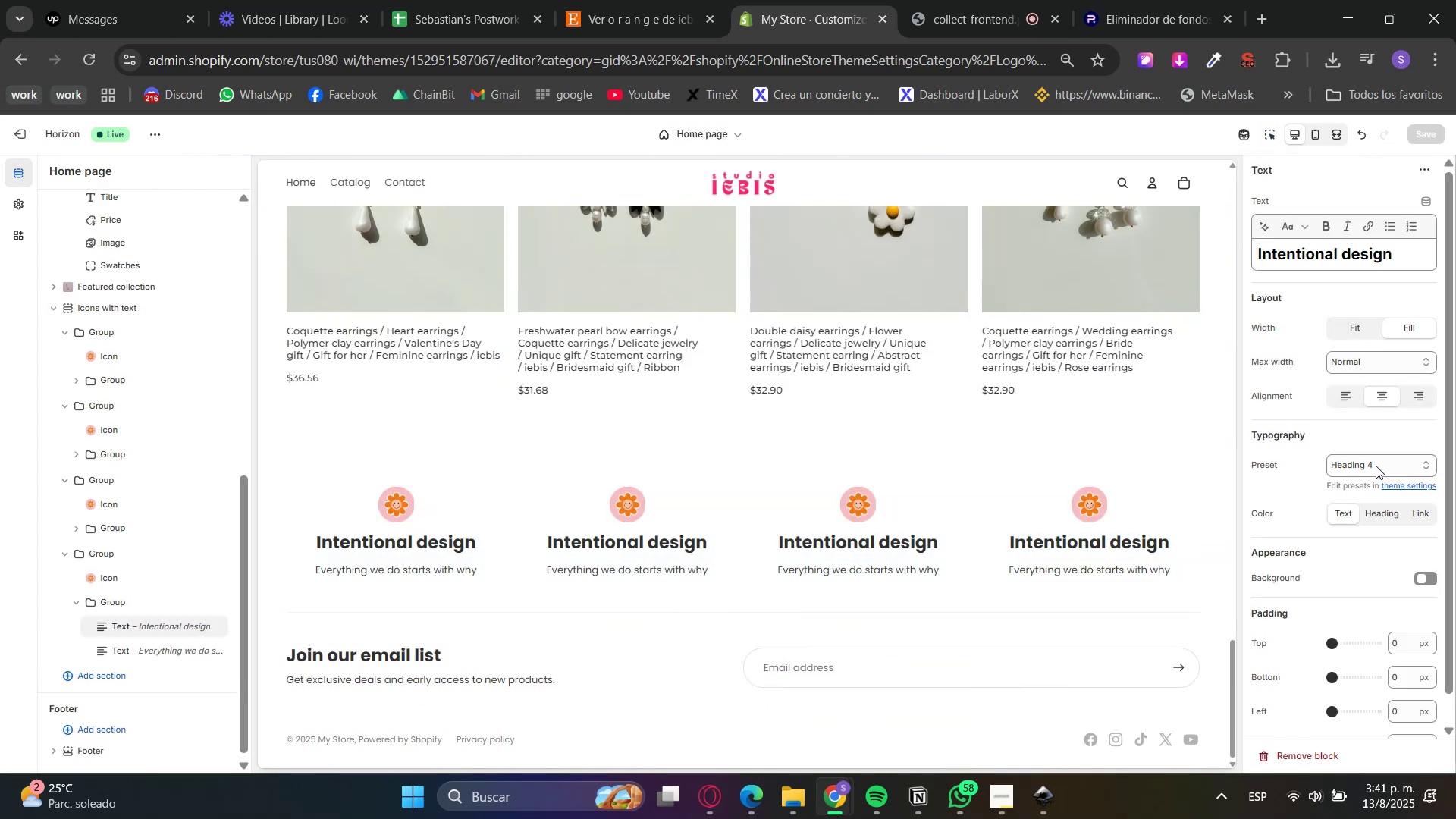 
scroll: coordinate [1364, 498], scroll_direction: down, amount: 5.0
 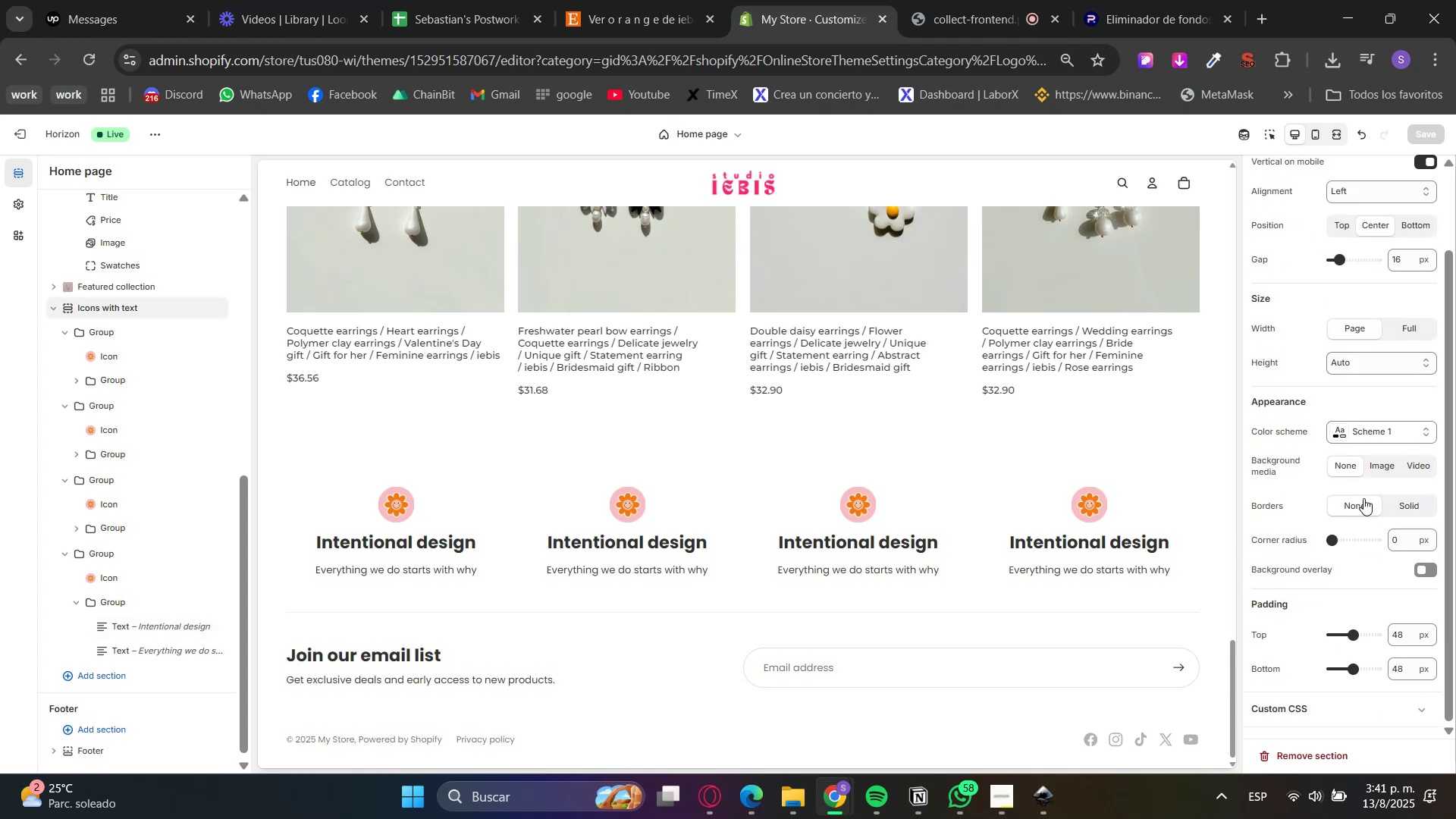 
scroll: coordinate [1338, 680], scroll_direction: up, amount: 3.0
 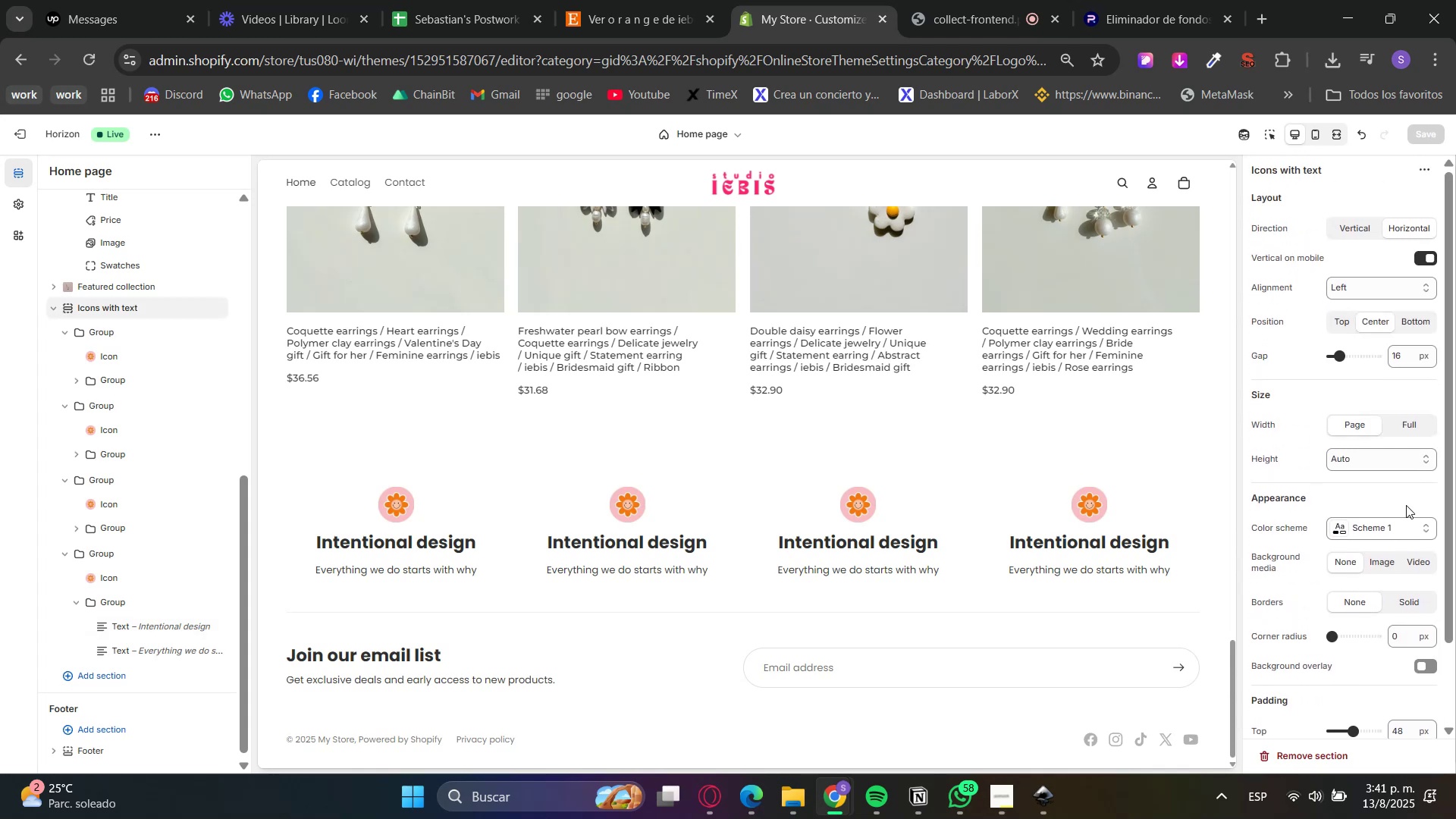 
left_click([1398, 526])
 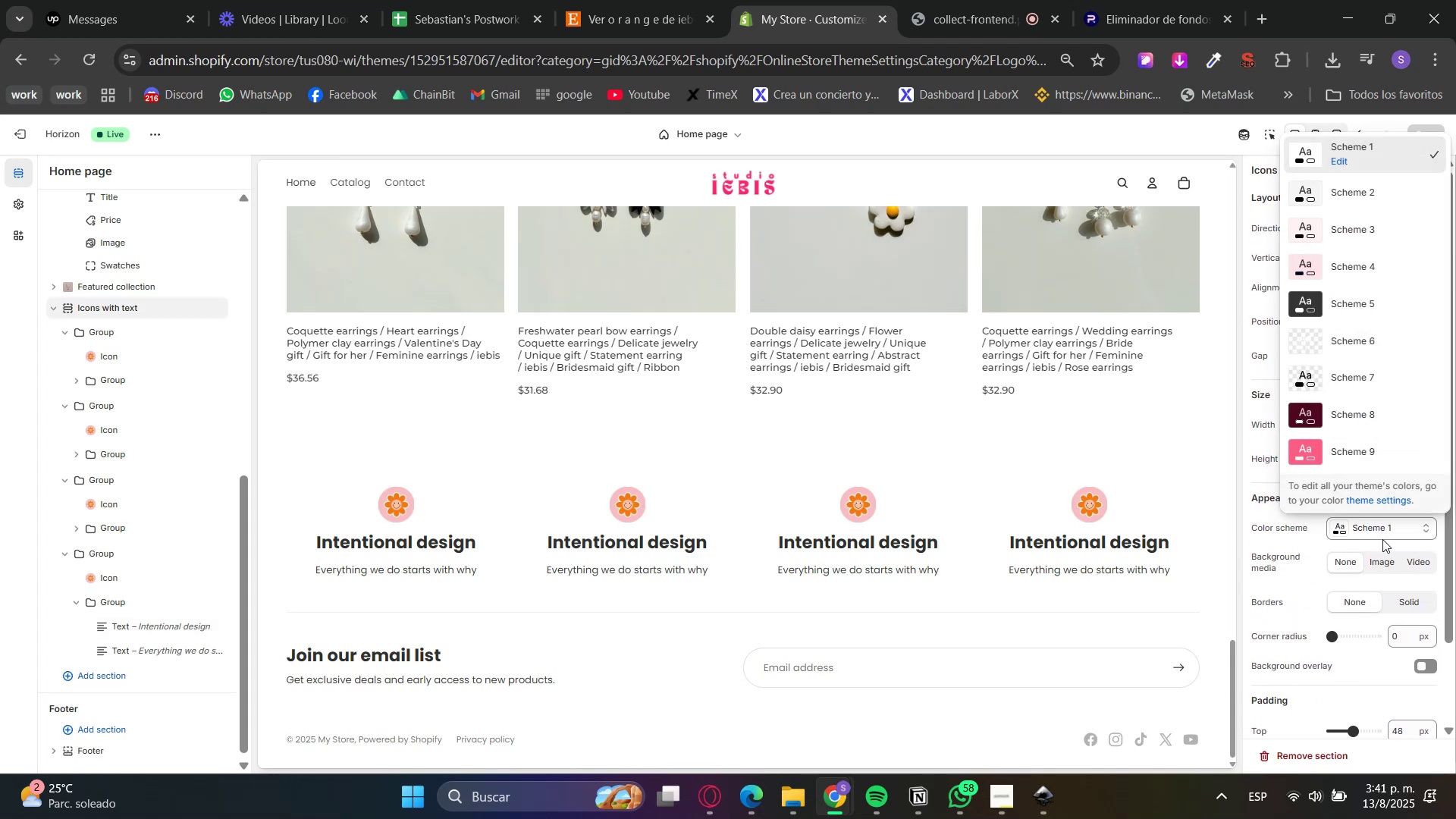 
left_click([1347, 445])
 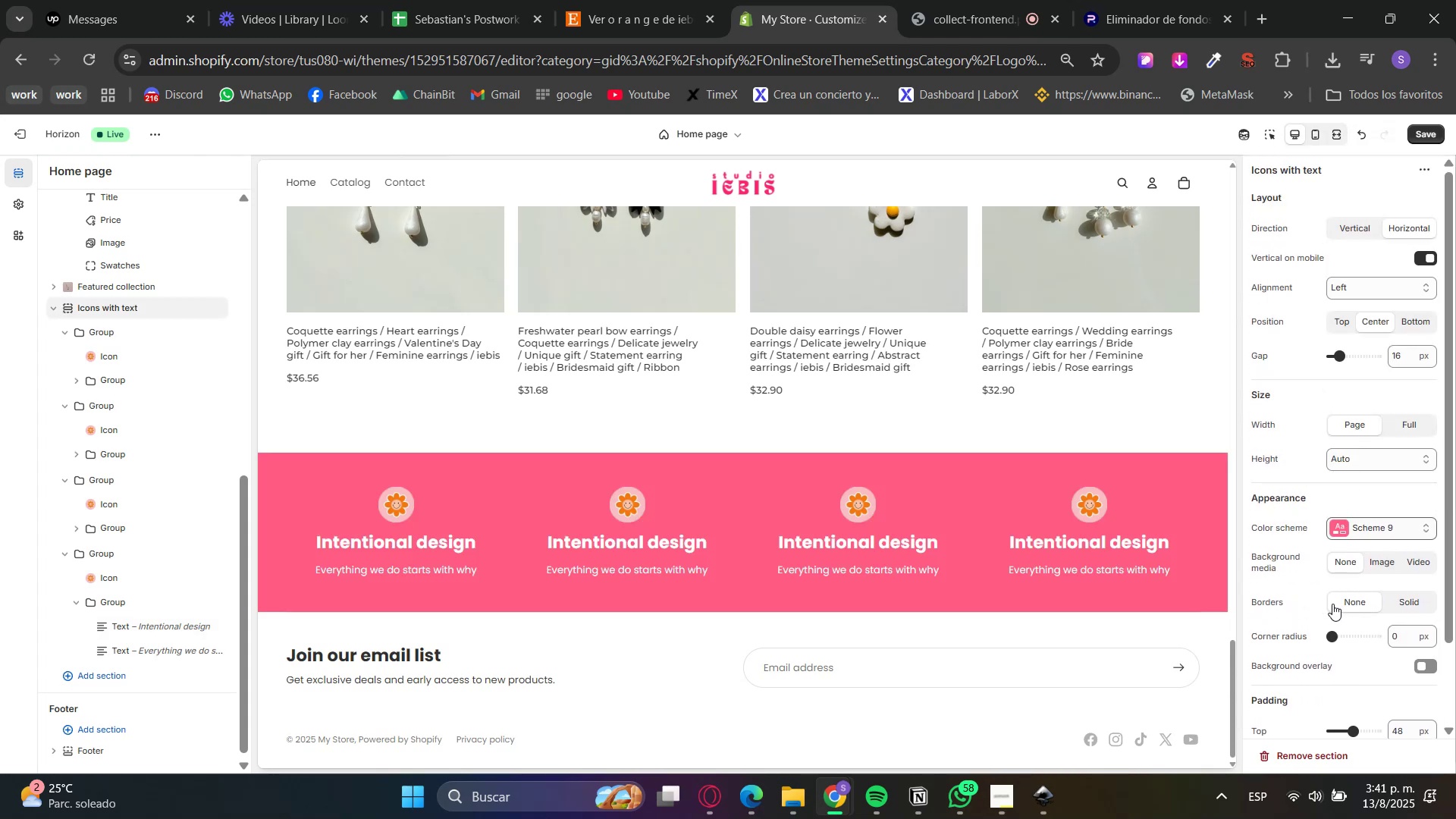 
scroll: coordinate [1105, 536], scroll_direction: down, amount: 3.0
 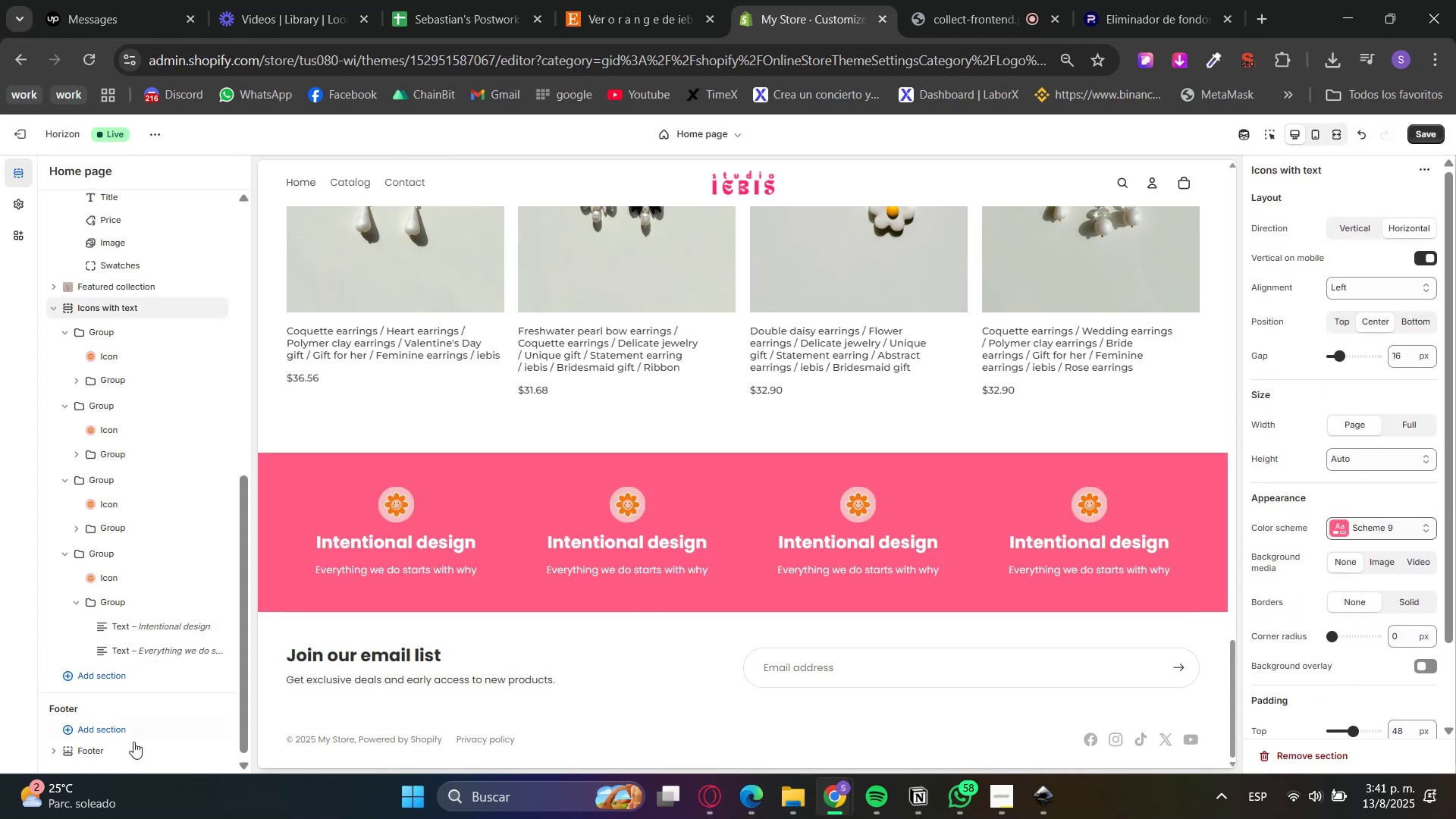 
left_click([116, 755])
 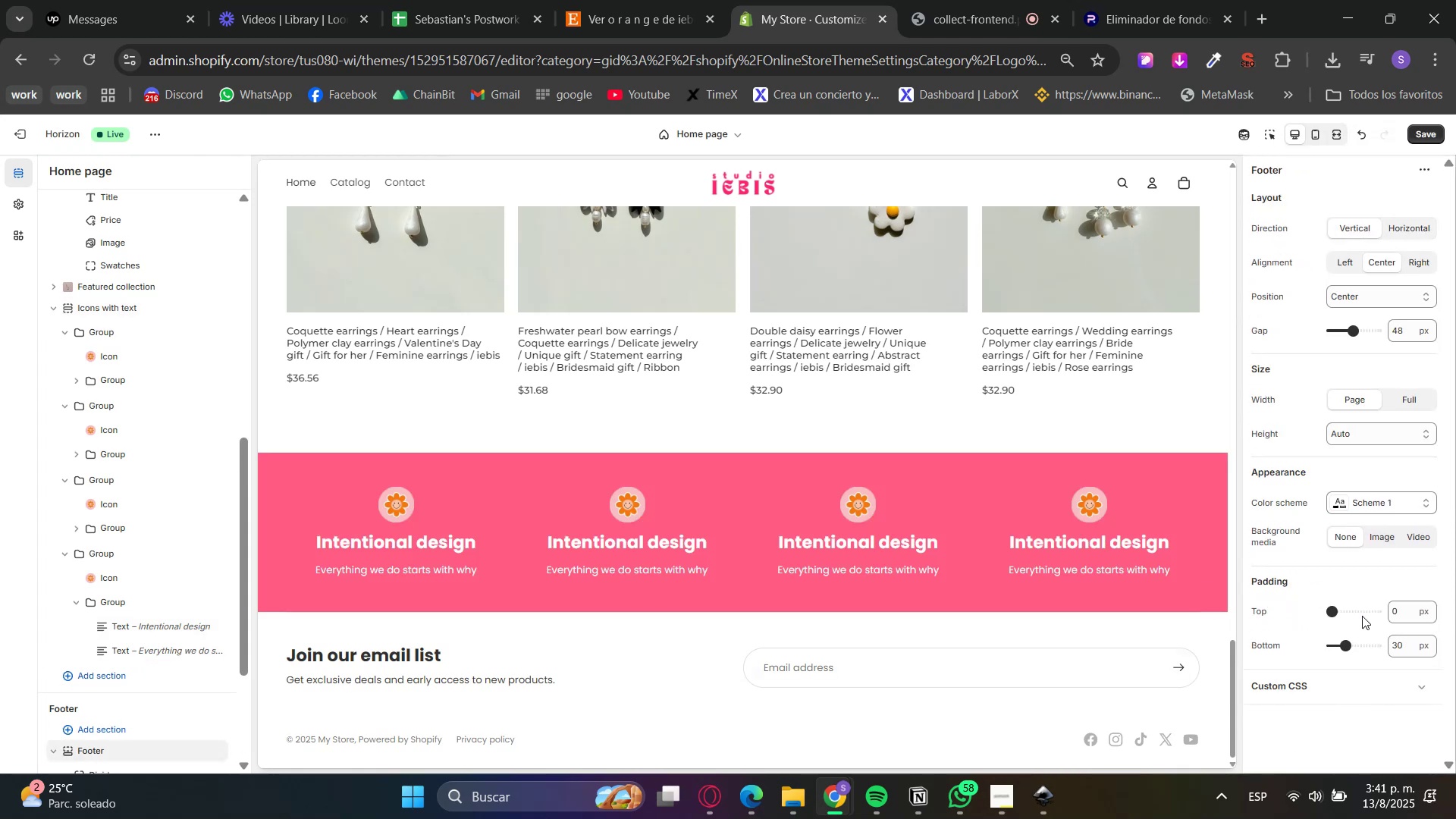 
left_click([1375, 507])
 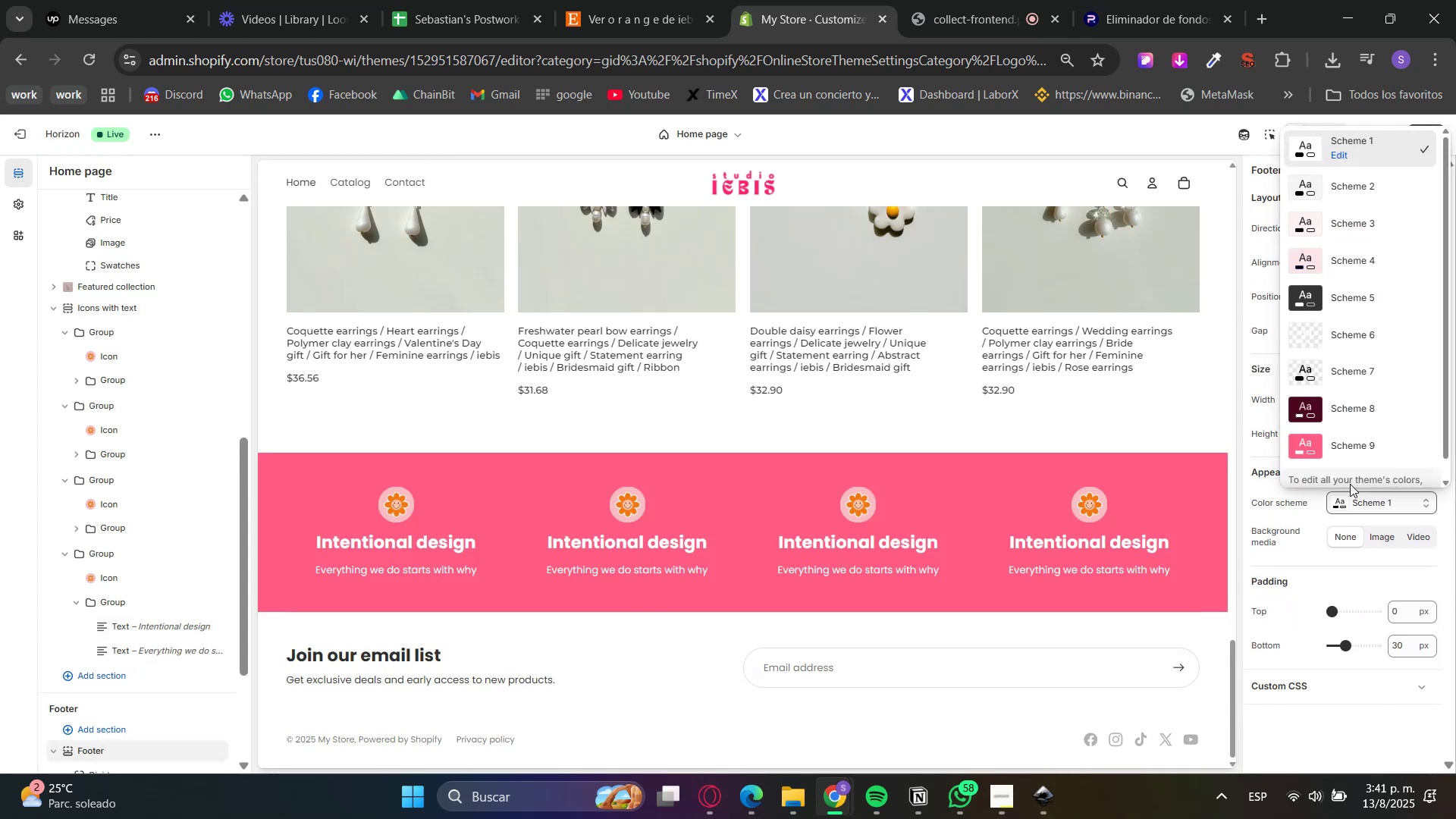 
left_click([1338, 438])
 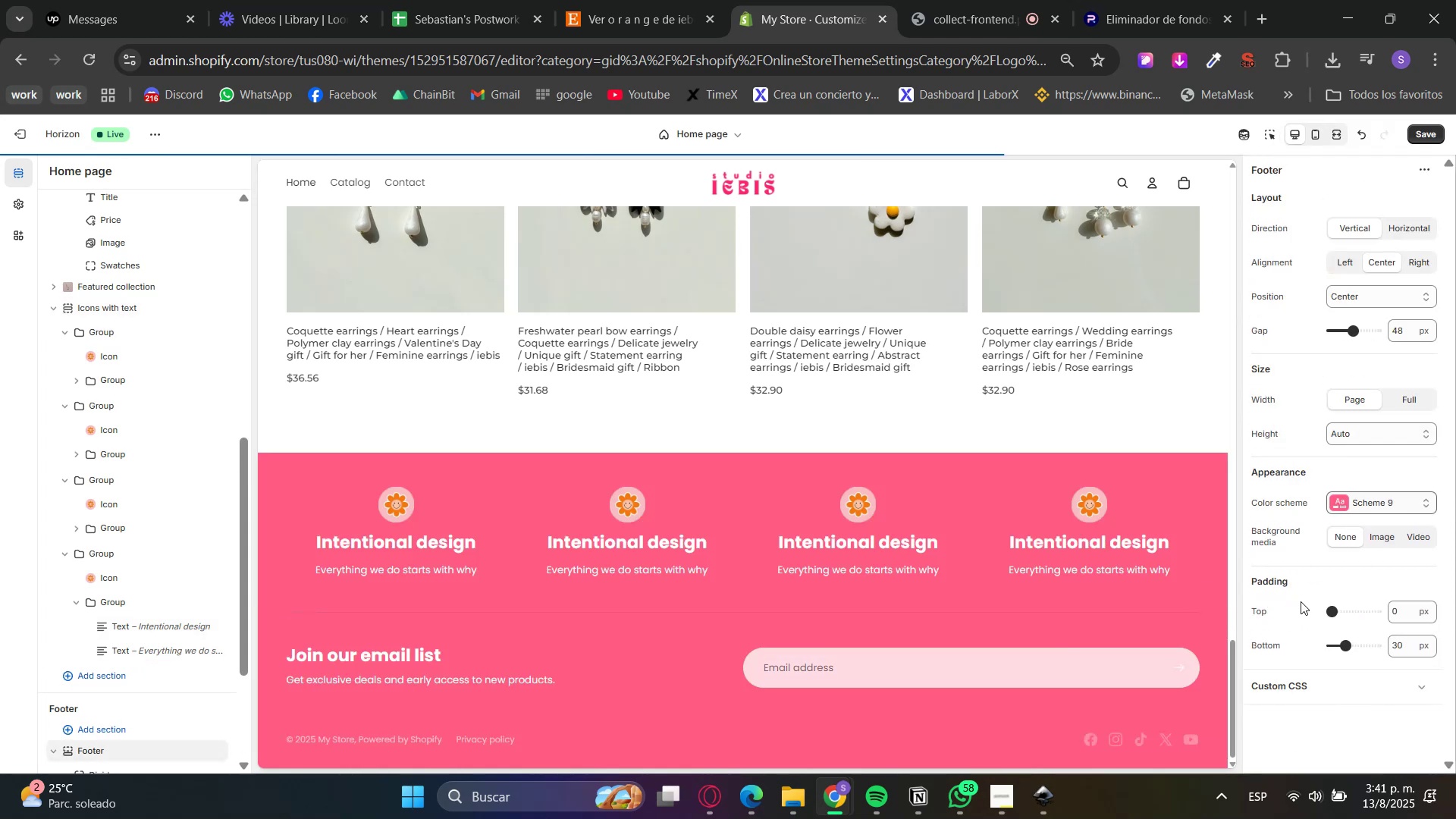 
scroll: coordinate [1021, 563], scroll_direction: down, amount: 2.0
 